 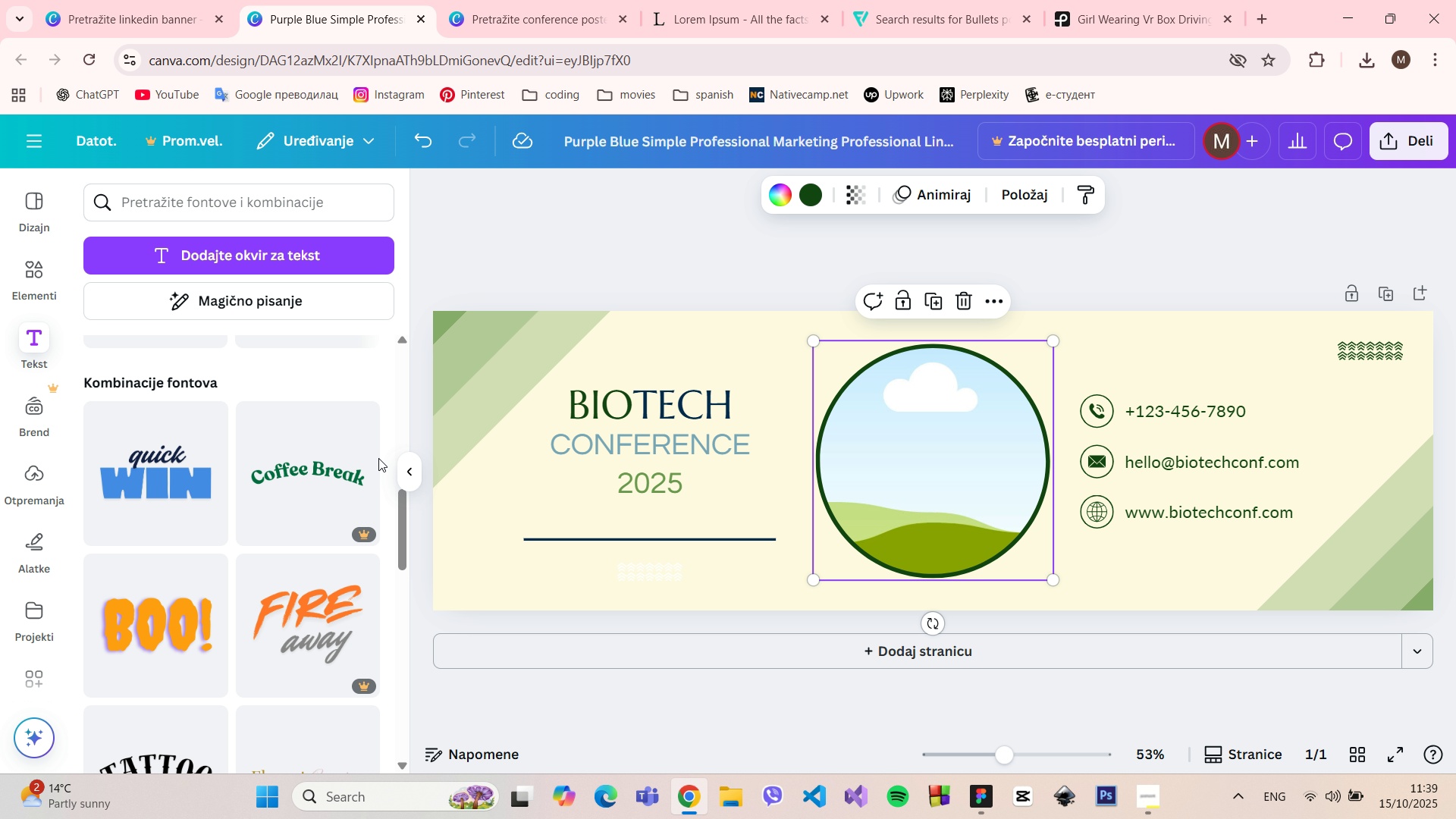 
left_click([46, 465])
 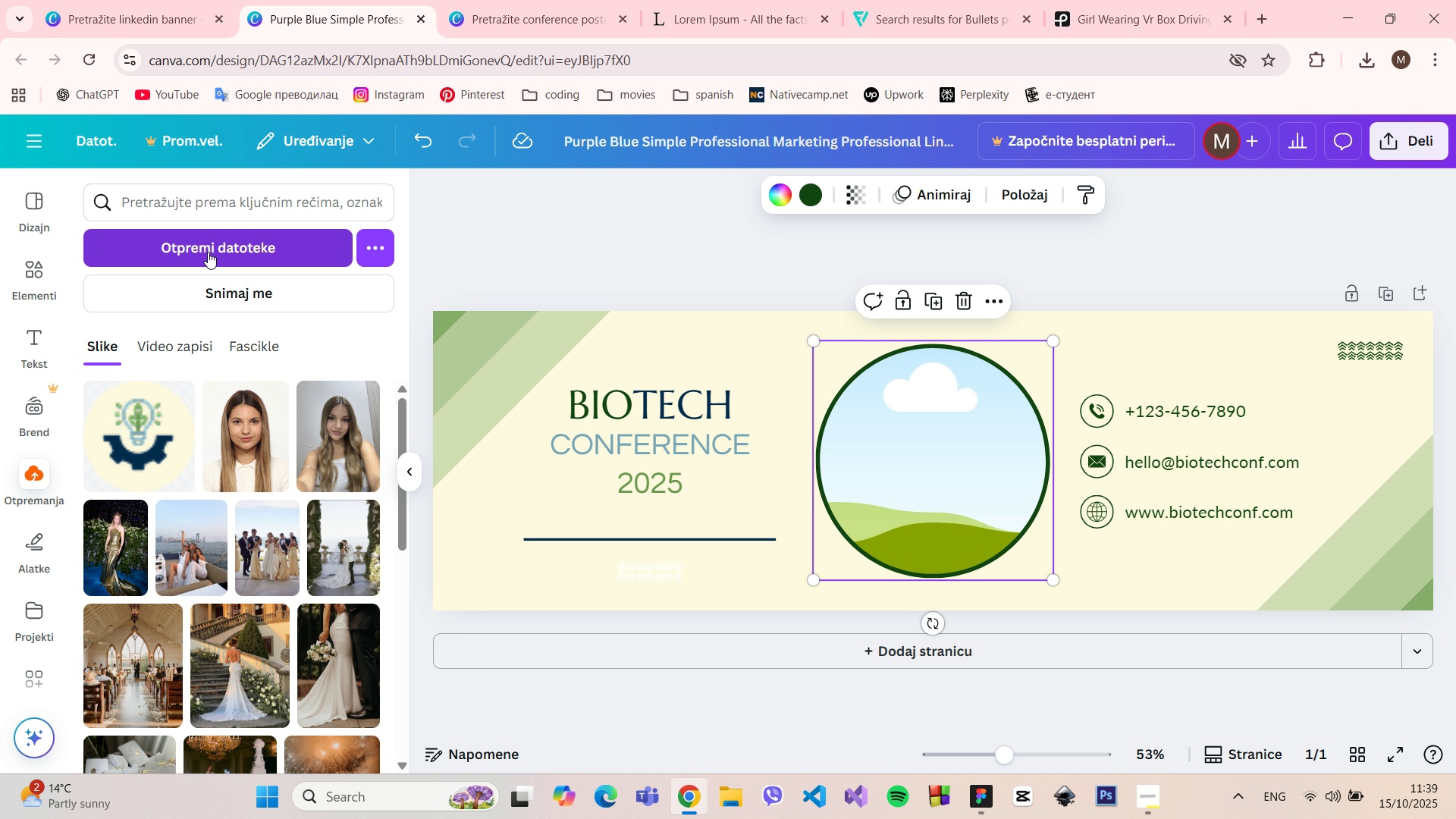 
left_click([208, 250])
 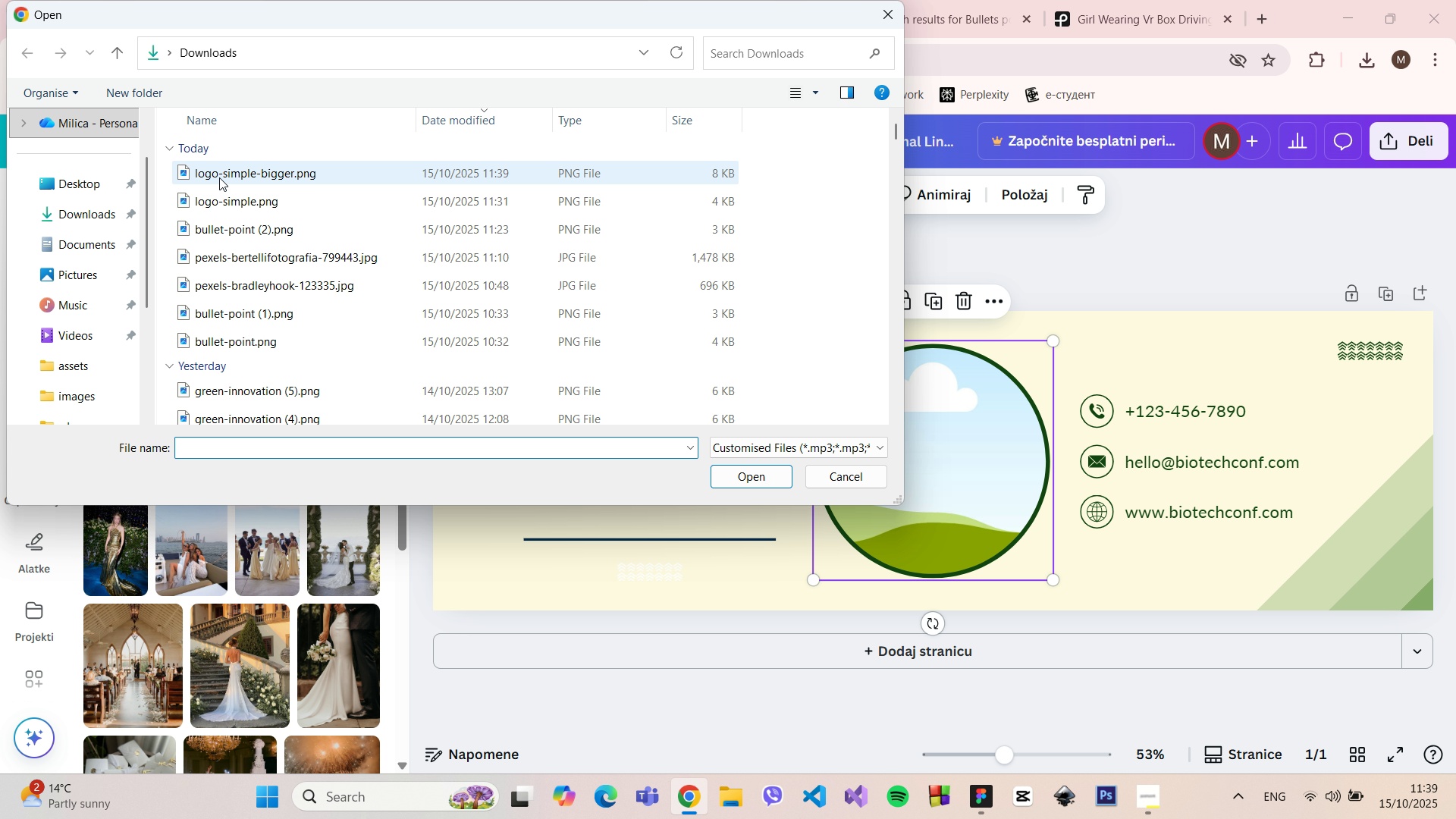 
left_click([219, 174])
 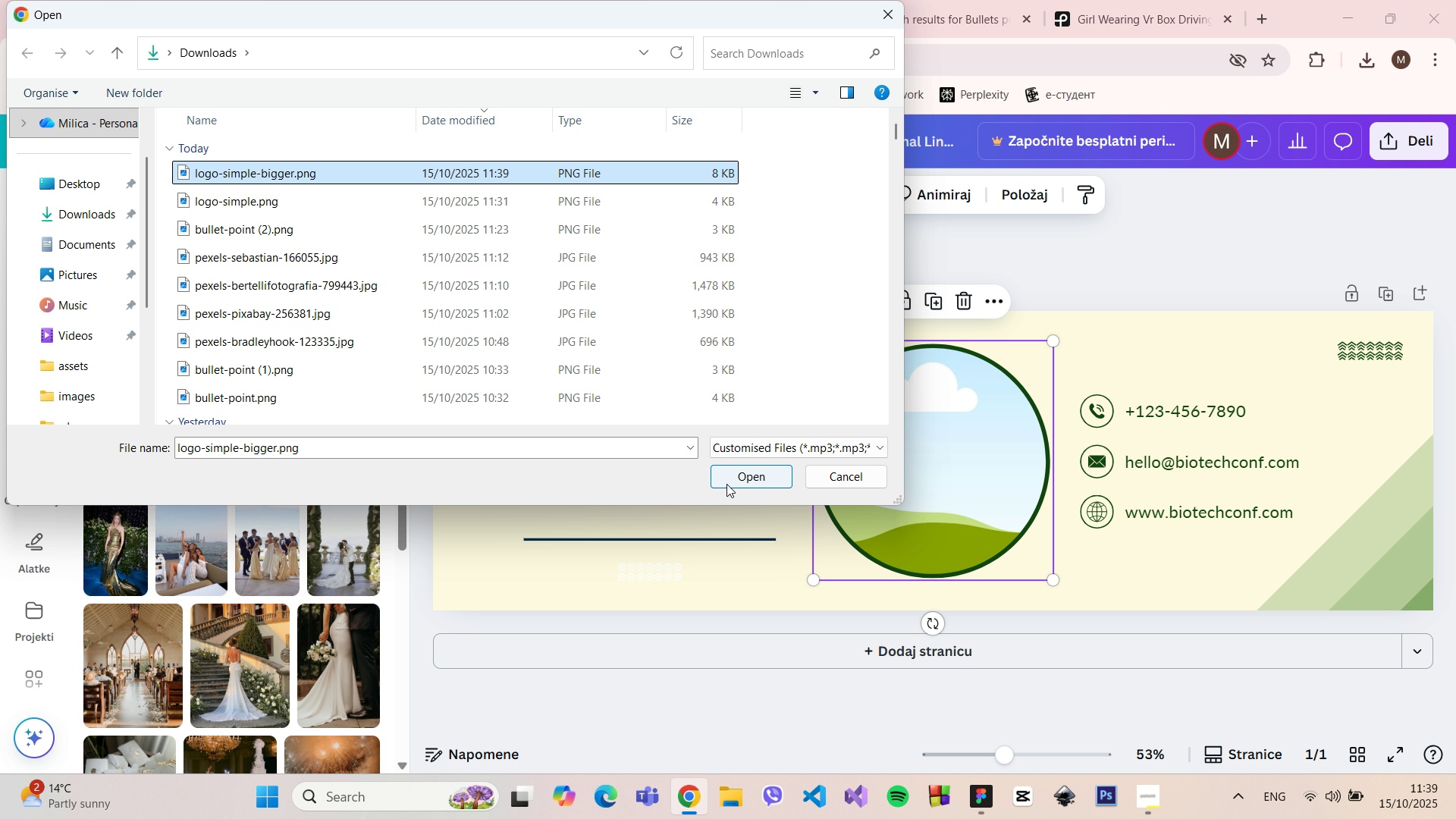 
left_click([726, 484])
 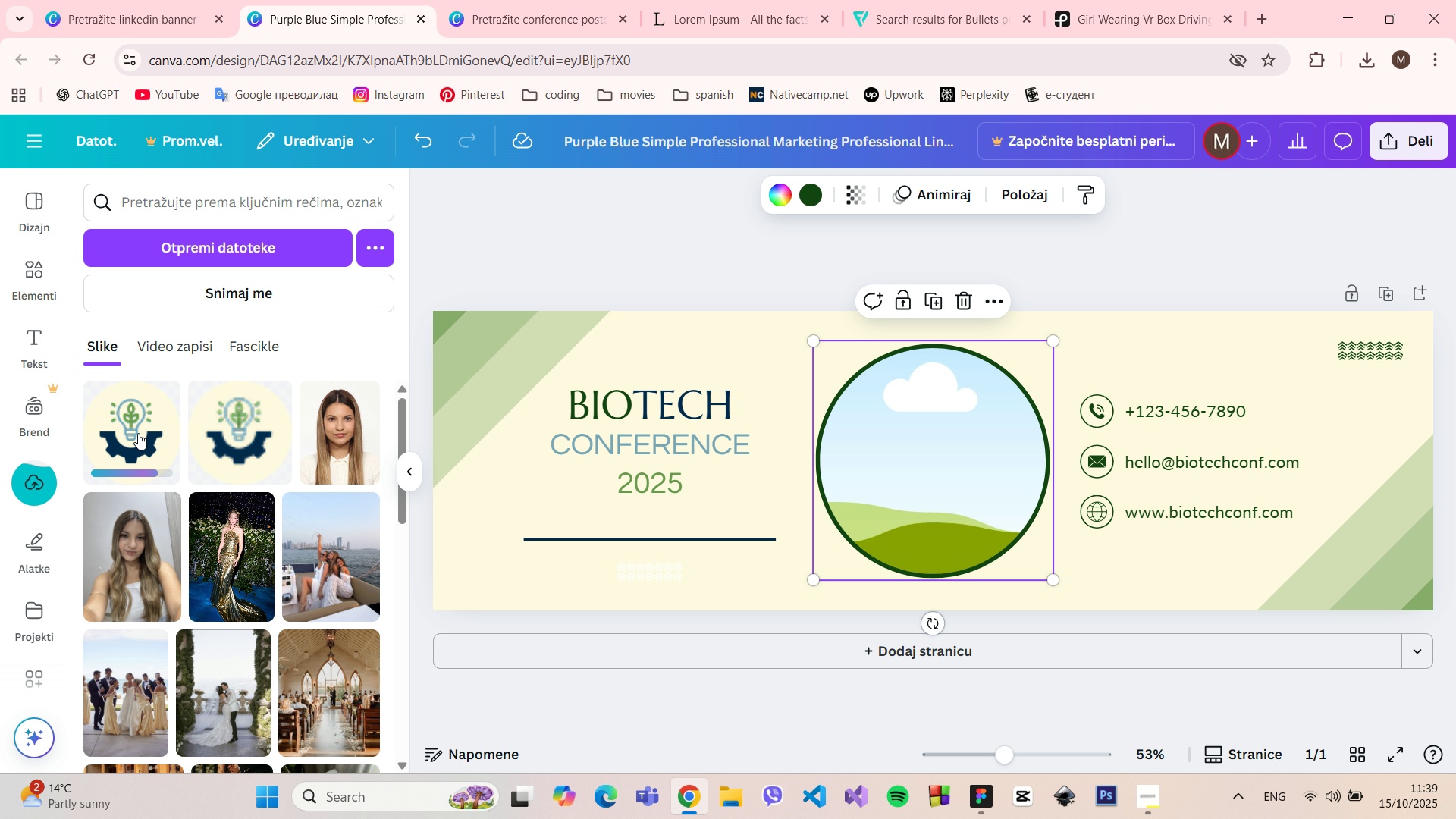 
left_click([138, 433])
 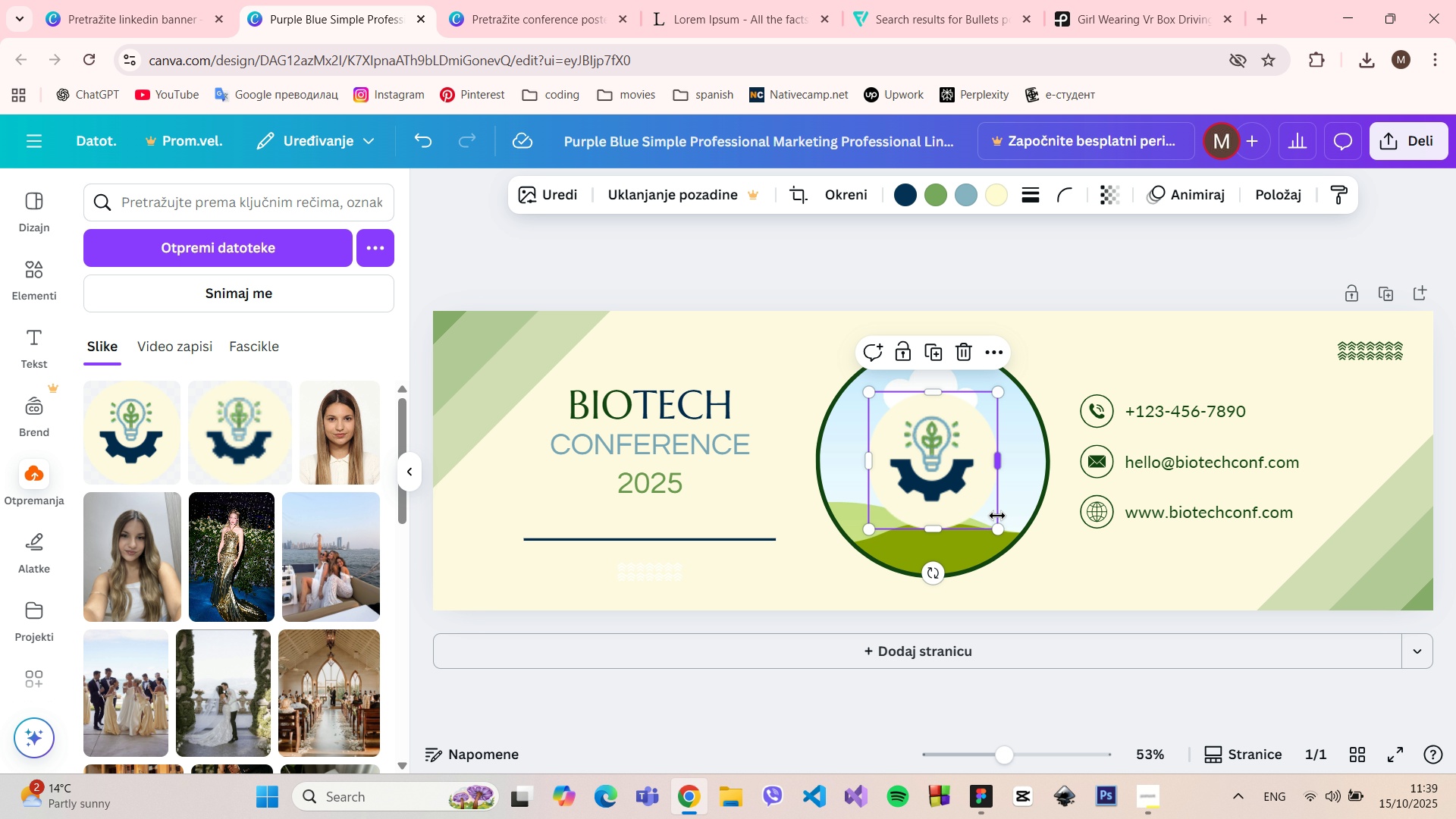 
left_click_drag(start_coordinate=[1000, 526], to_coordinate=[956, 482])
 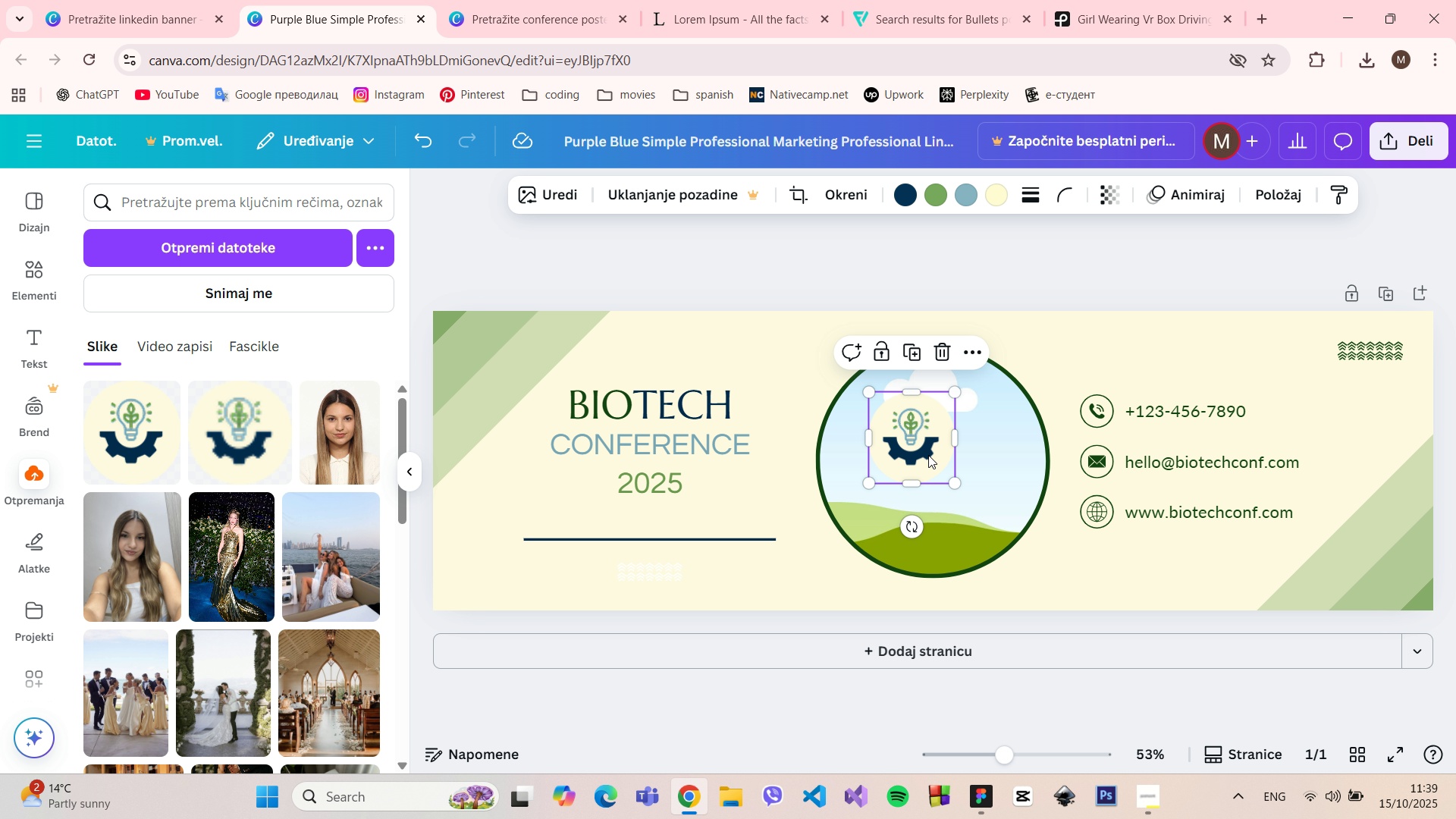 
left_click_drag(start_coordinate=[924, 453], to_coordinate=[943, 471])
 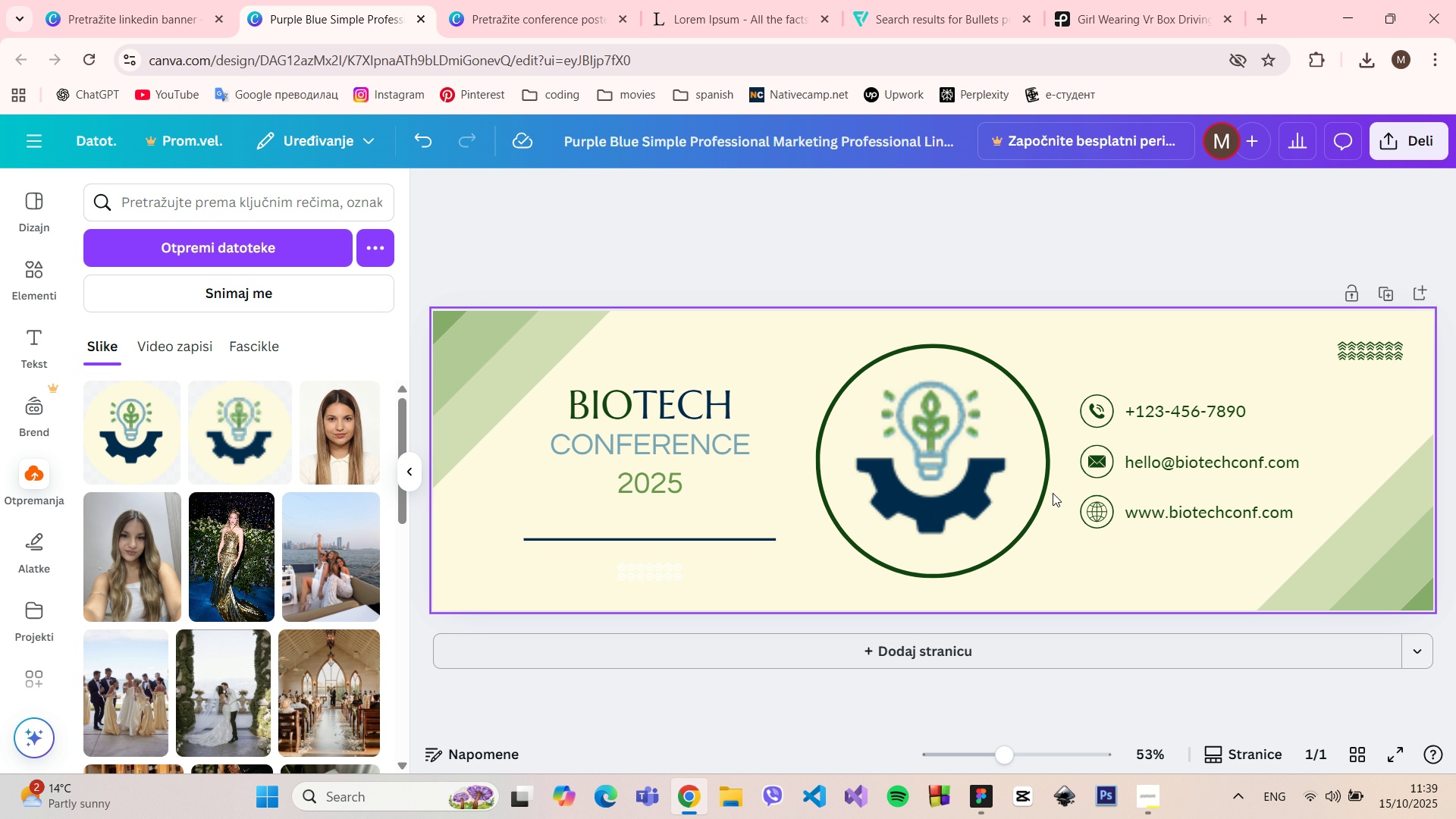 
left_click([1018, 273])
 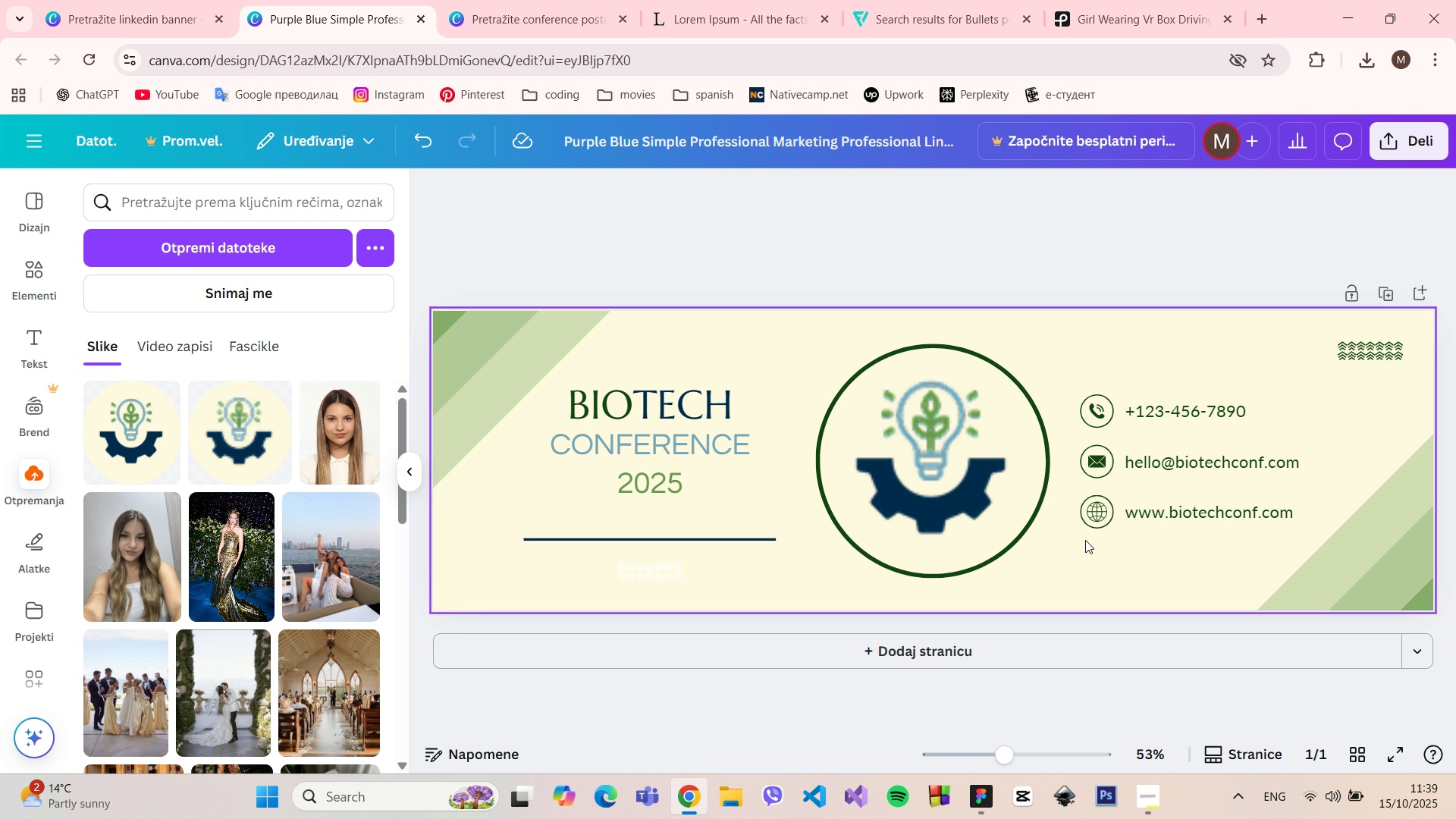 
scroll: coordinate [1085, 540], scroll_direction: down, amount: 3.0
 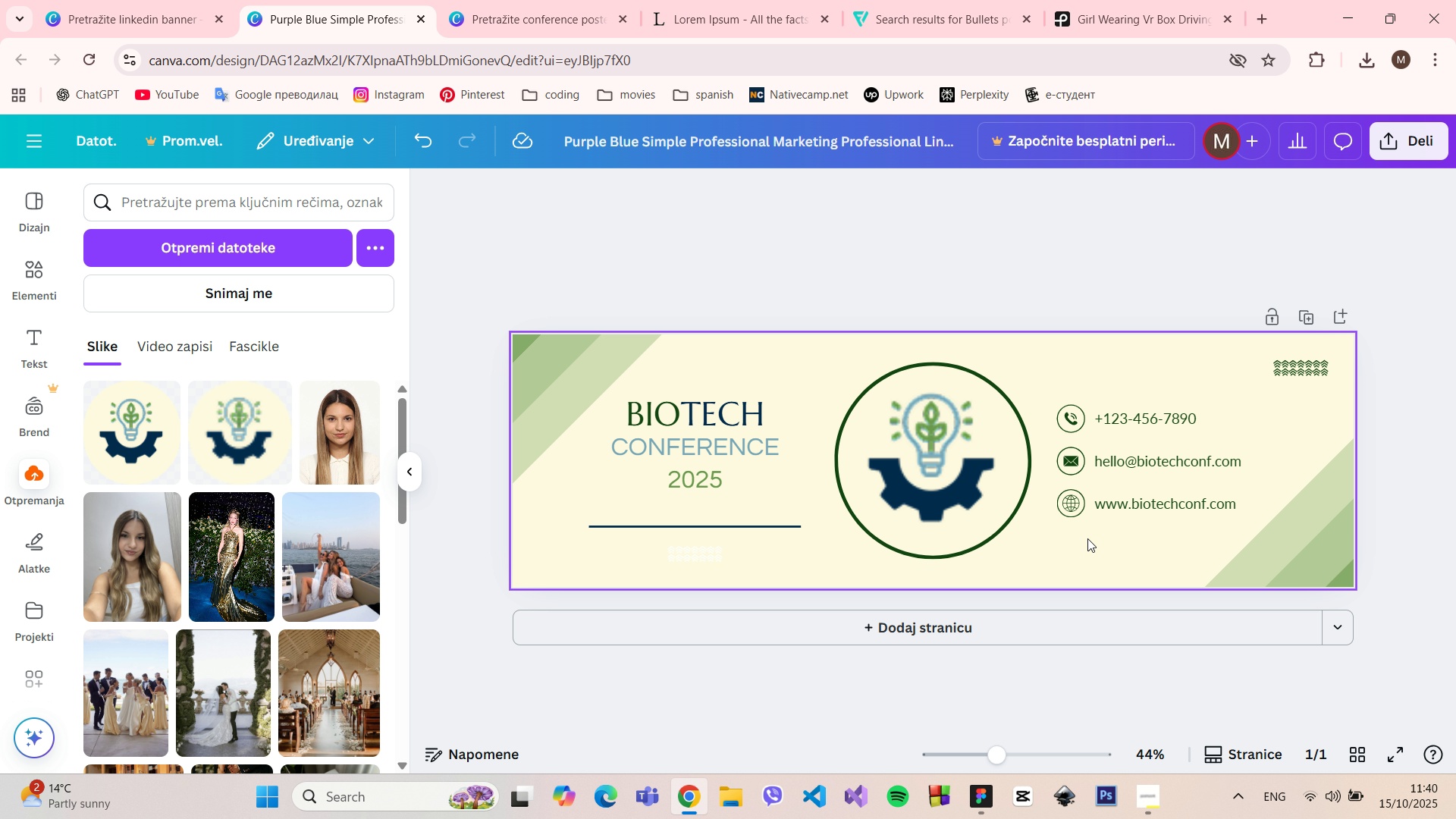 
hold_key(key=ControlLeft, duration=1.52)
scroll: coordinate [1087, 538], scroll_direction: down, amount: 1.0
 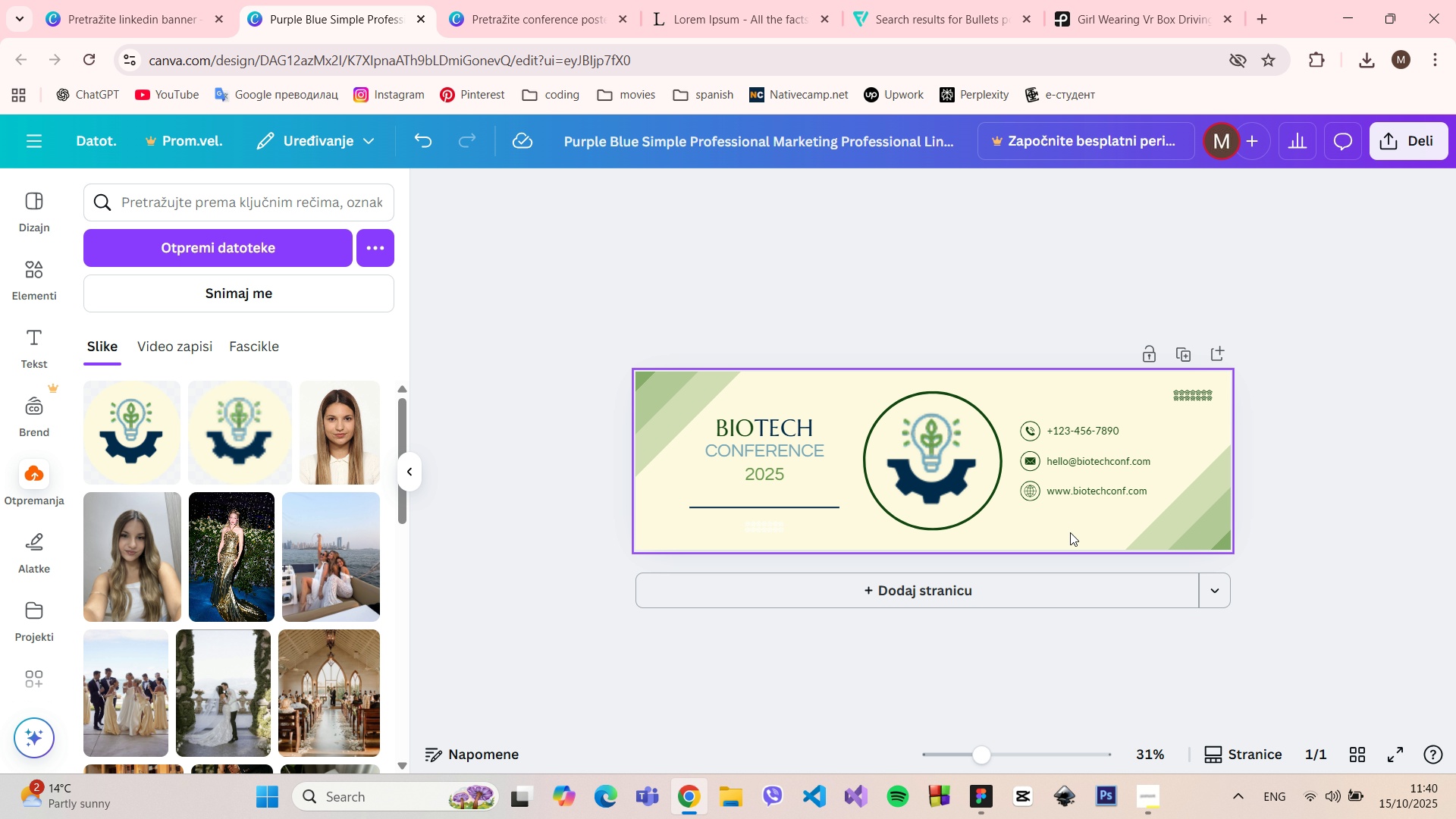 
hold_key(key=ControlLeft, duration=0.94)
 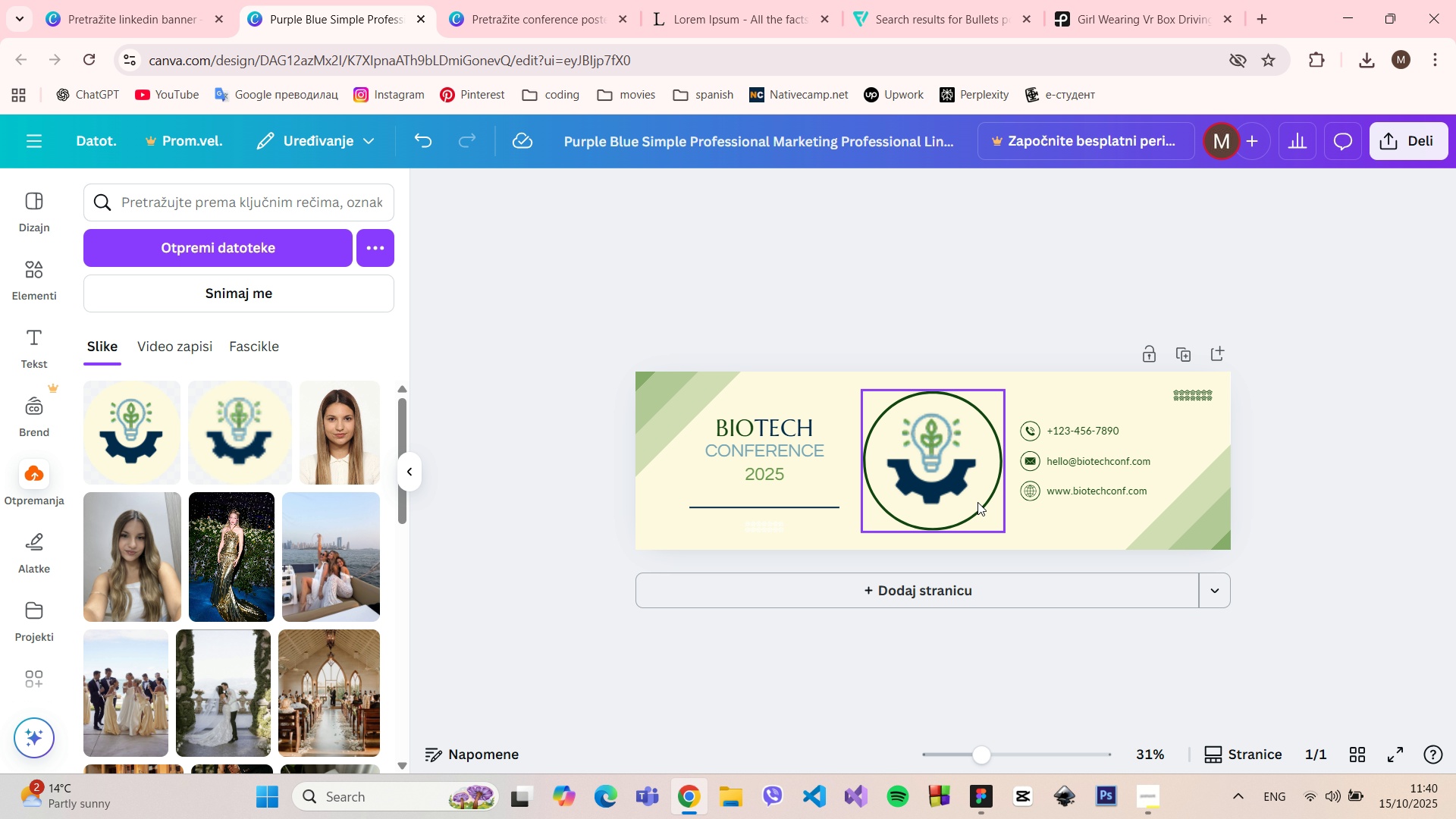 
left_click([977, 502])
 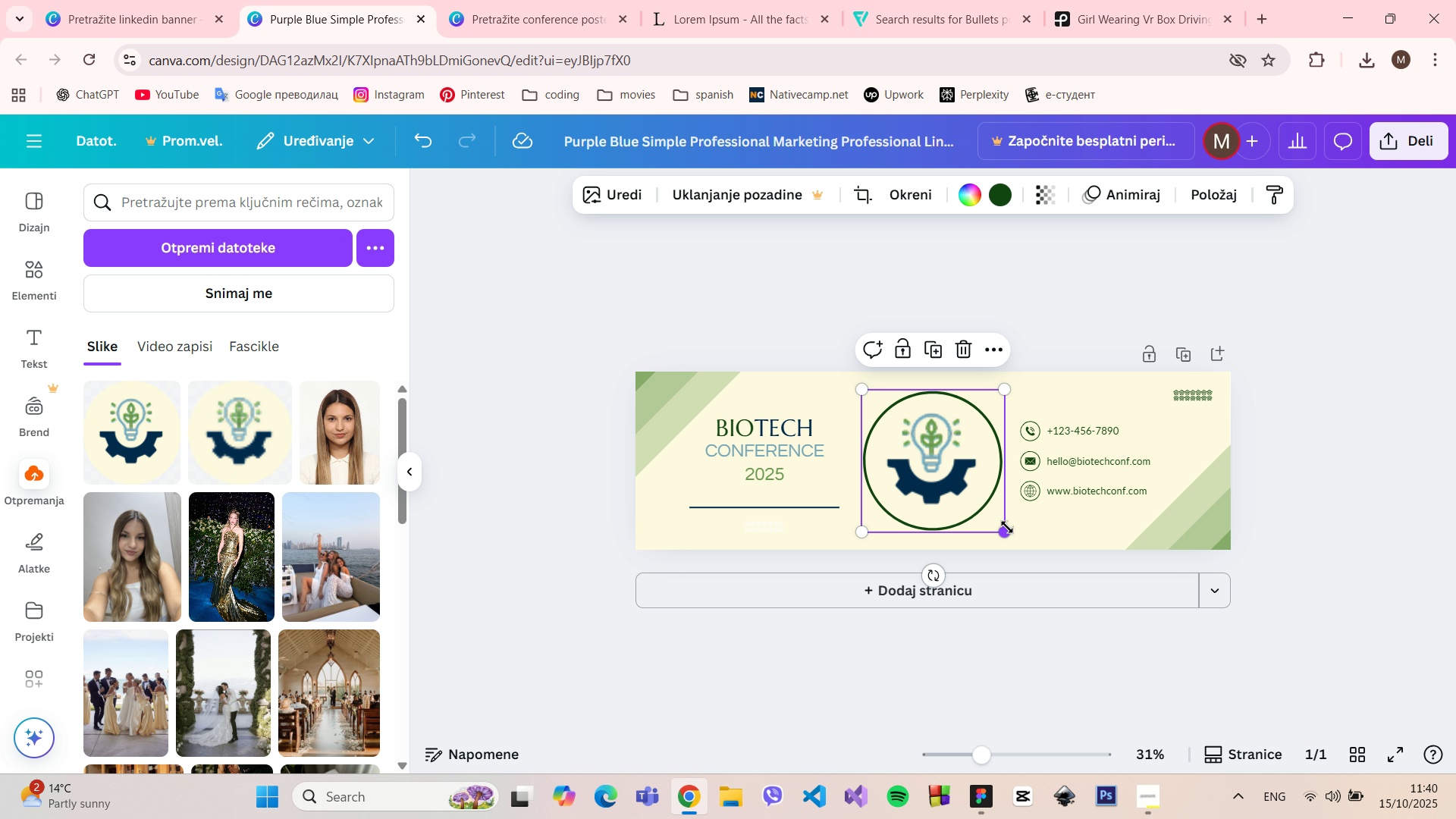 
left_click_drag(start_coordinate=[1007, 527], to_coordinate=[925, 450])
 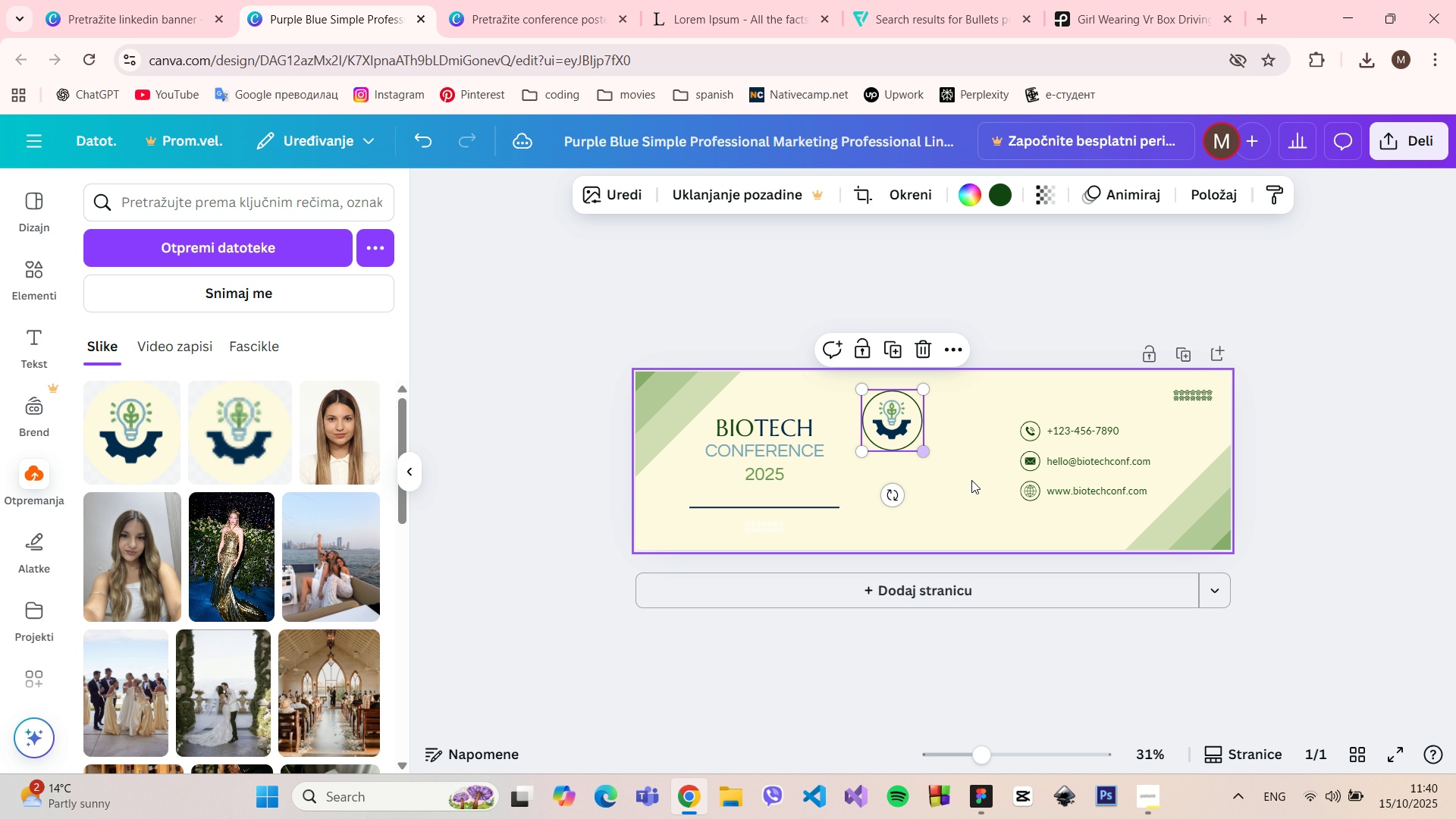 
hold_key(key=ControlLeft, duration=1.19)
scroll: coordinate [971, 480], scroll_direction: up, amount: 5.0
 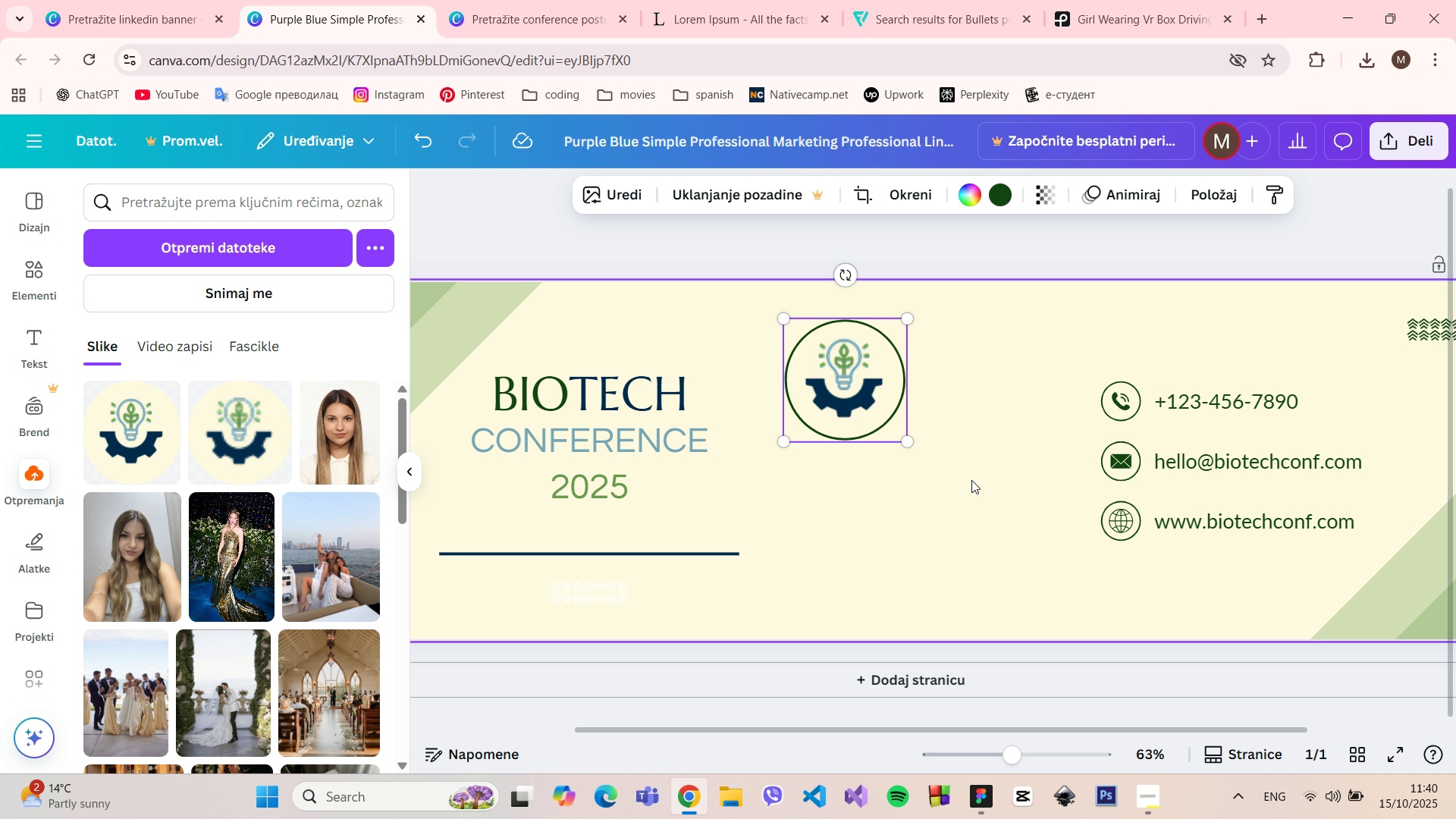 
scroll: coordinate [971, 480], scroll_direction: down, amount: 3.0
 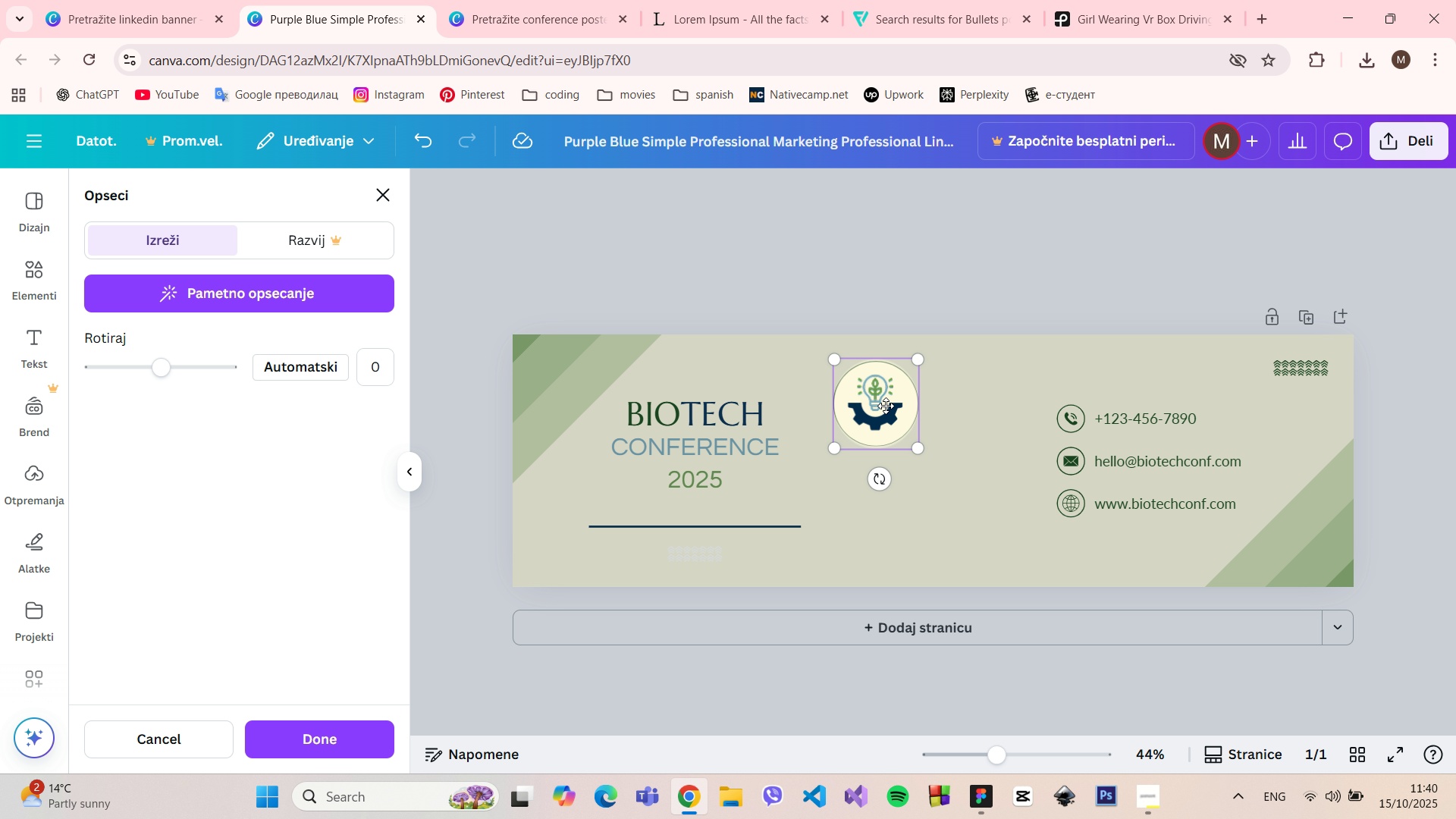 
double_click([886, 406])
 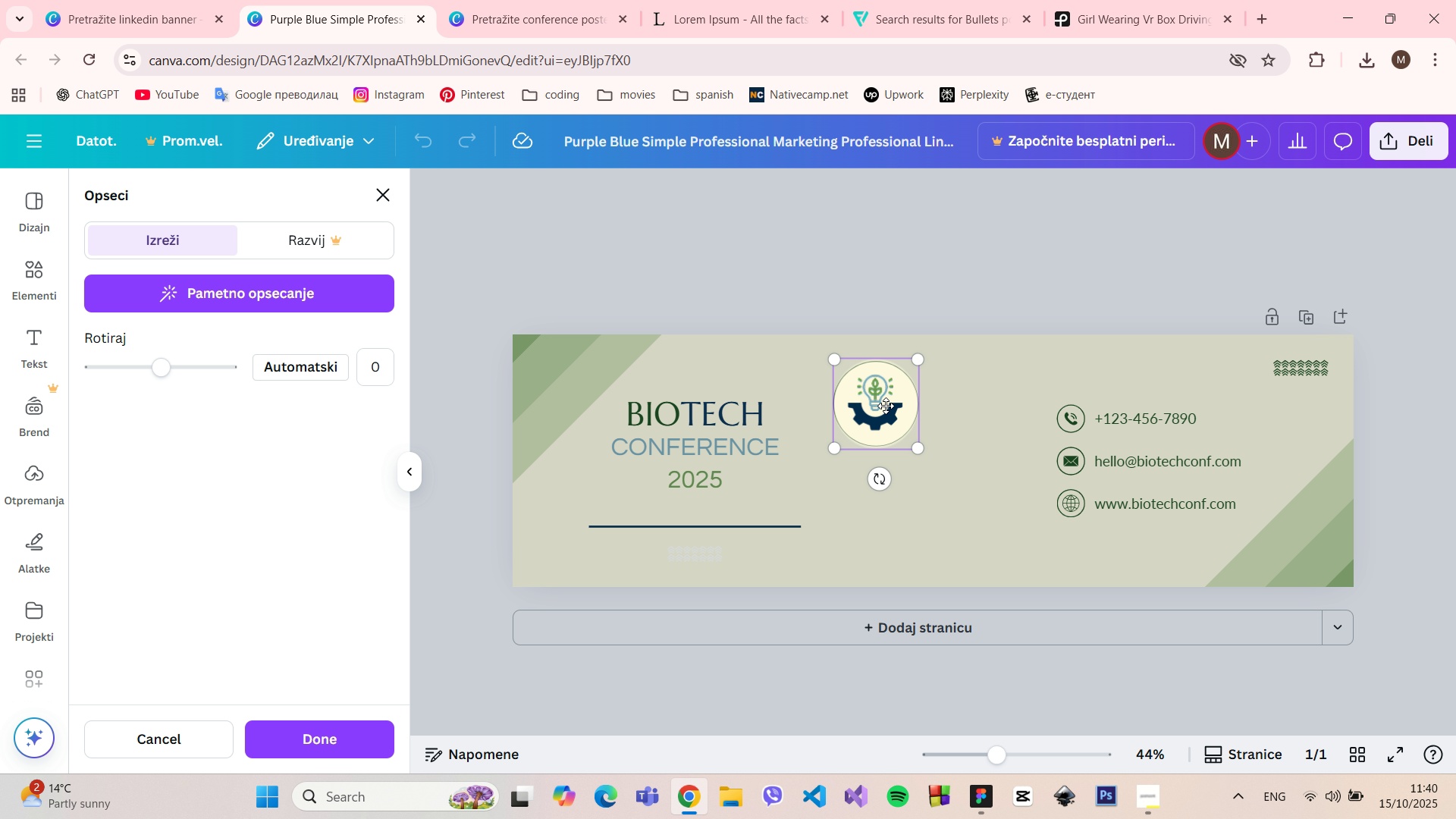 
double_click([886, 406])
 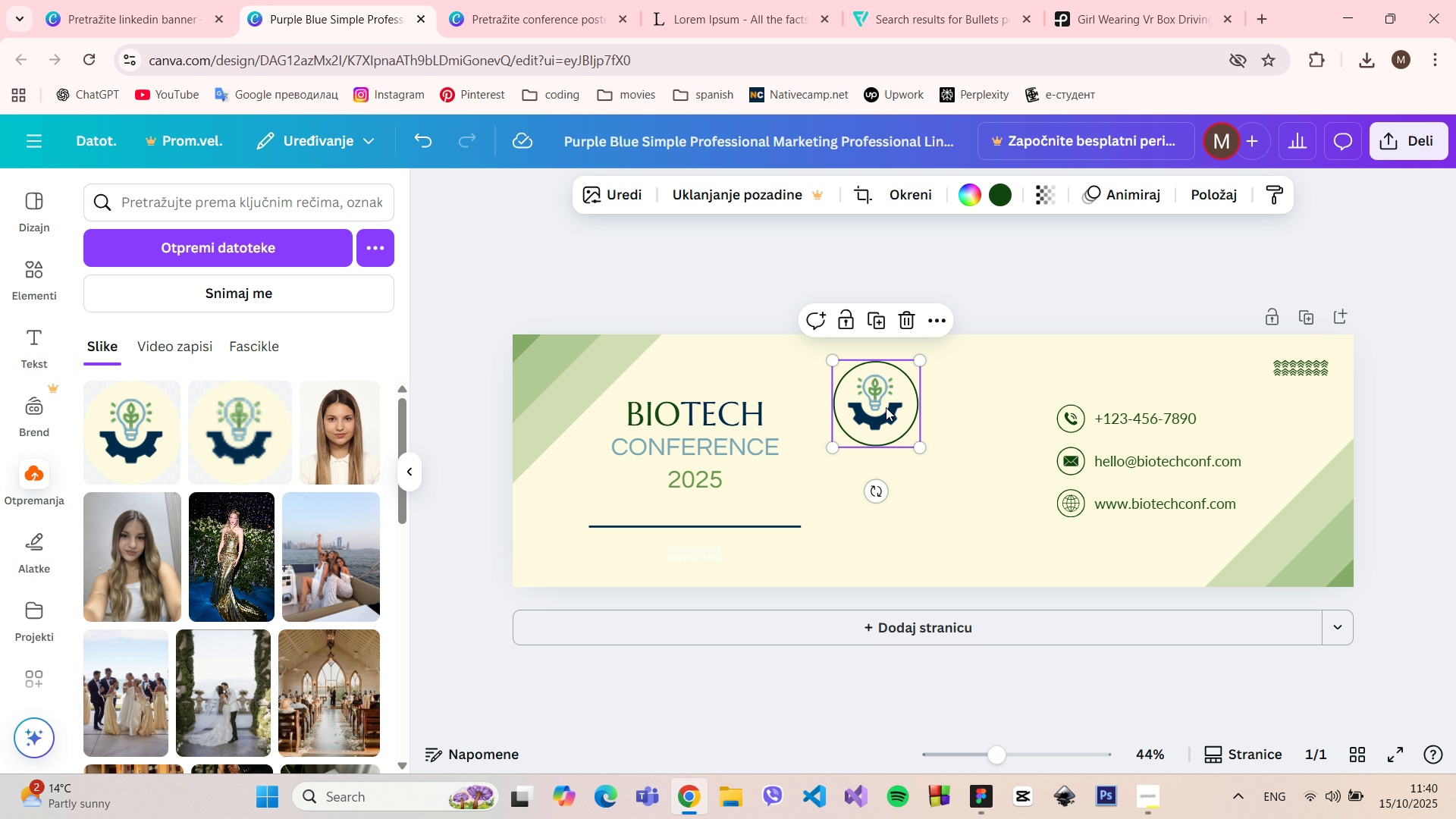 
left_click_drag(start_coordinate=[886, 406], to_coordinate=[942, 464])
 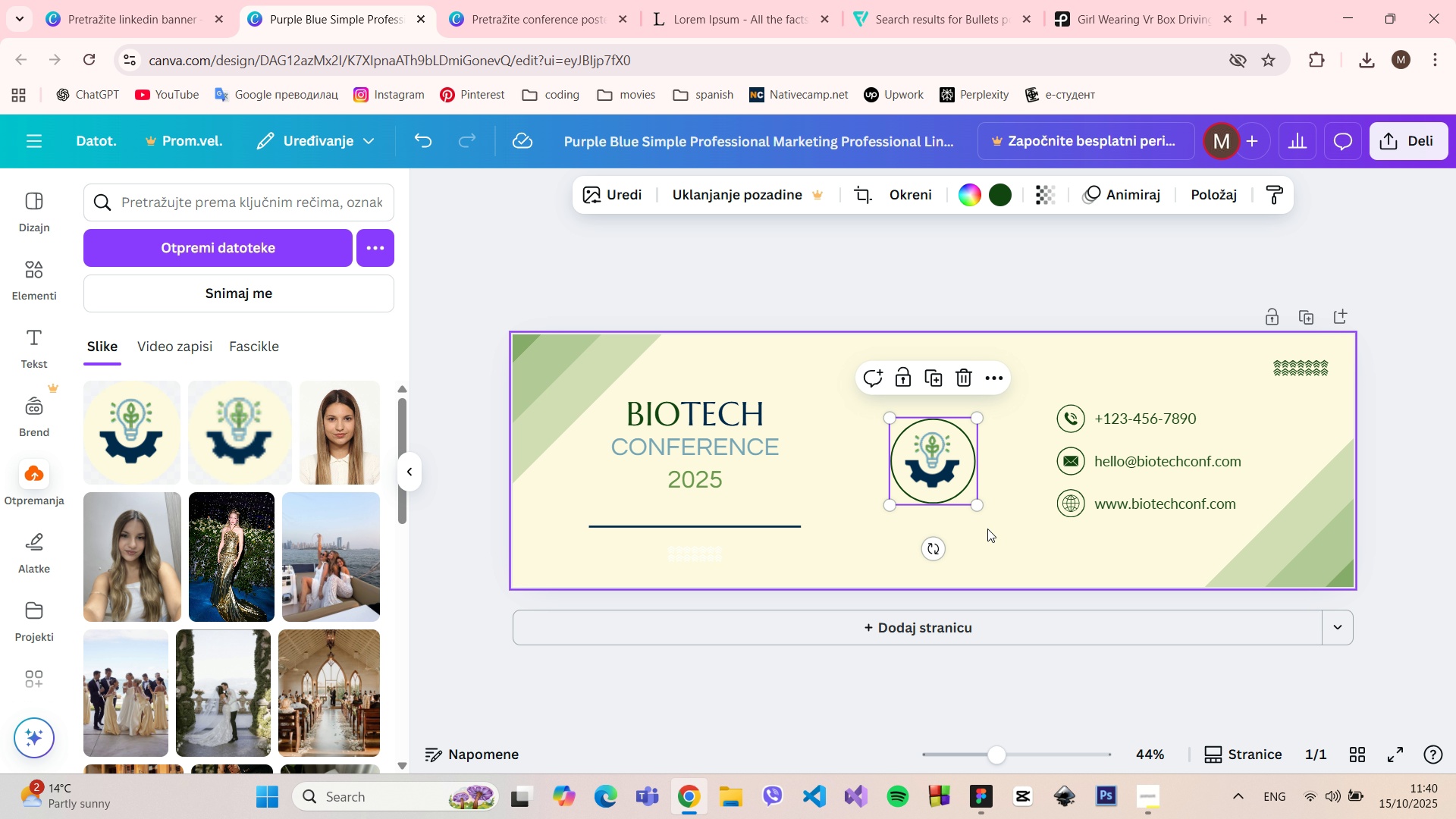 
left_click([987, 529])
 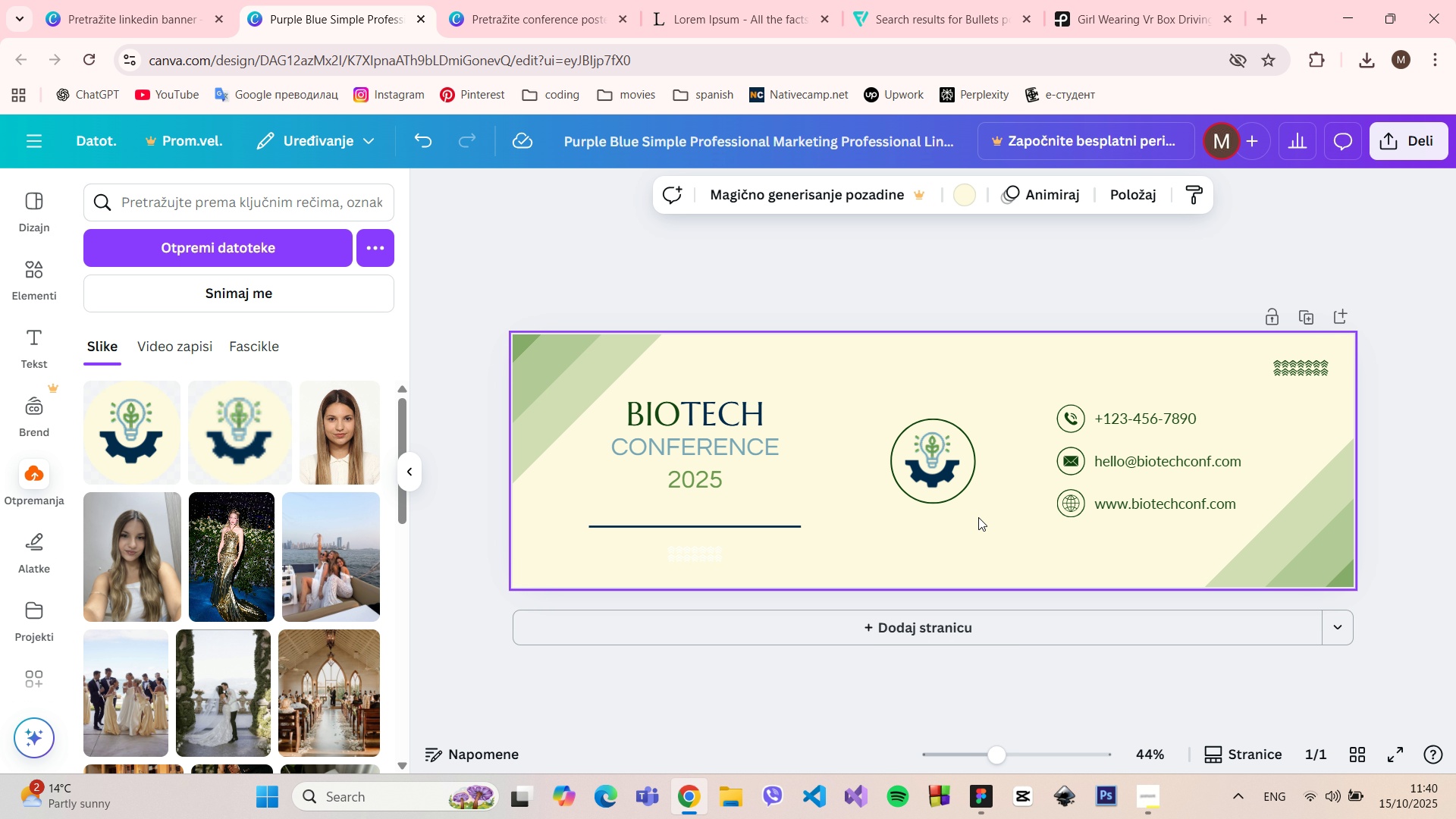 
hold_key(key=ControlLeft, duration=1.51)
scroll: coordinate [971, 506], scroll_direction: up, amount: 5.0
 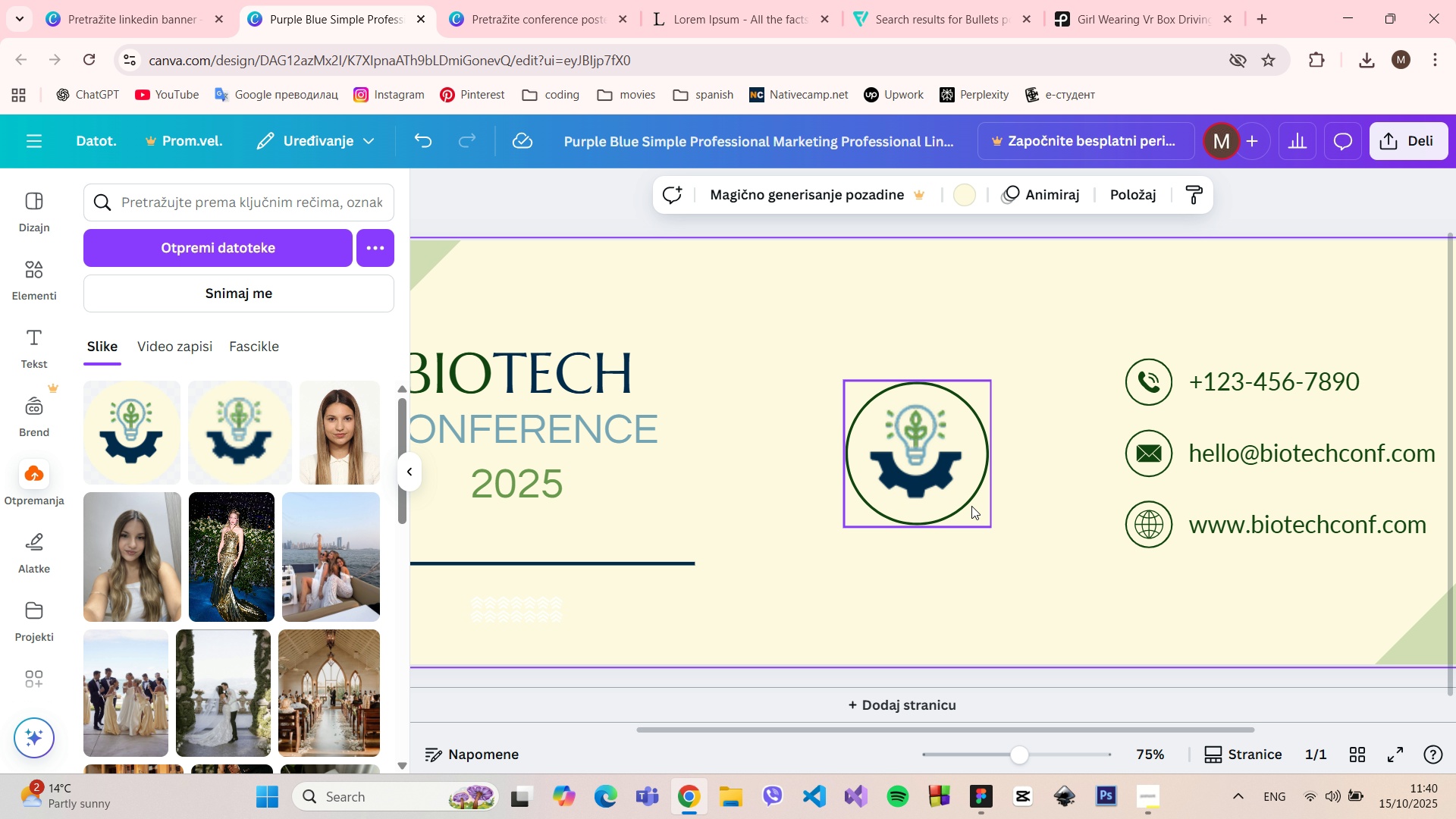 
scroll: coordinate [971, 506], scroll_direction: down, amount: 4.0
 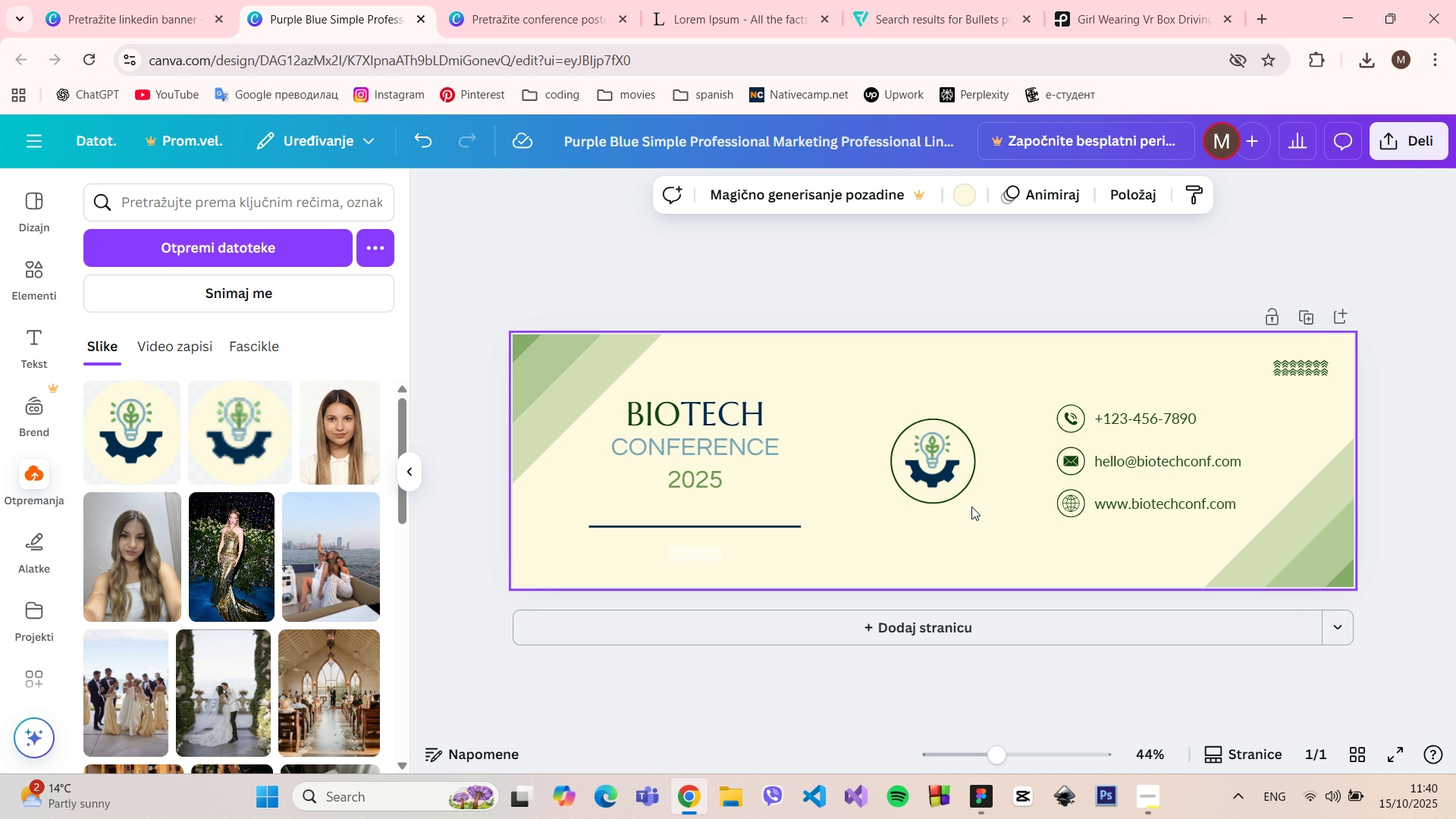 
hold_key(key=ControlLeft, duration=0.88)
 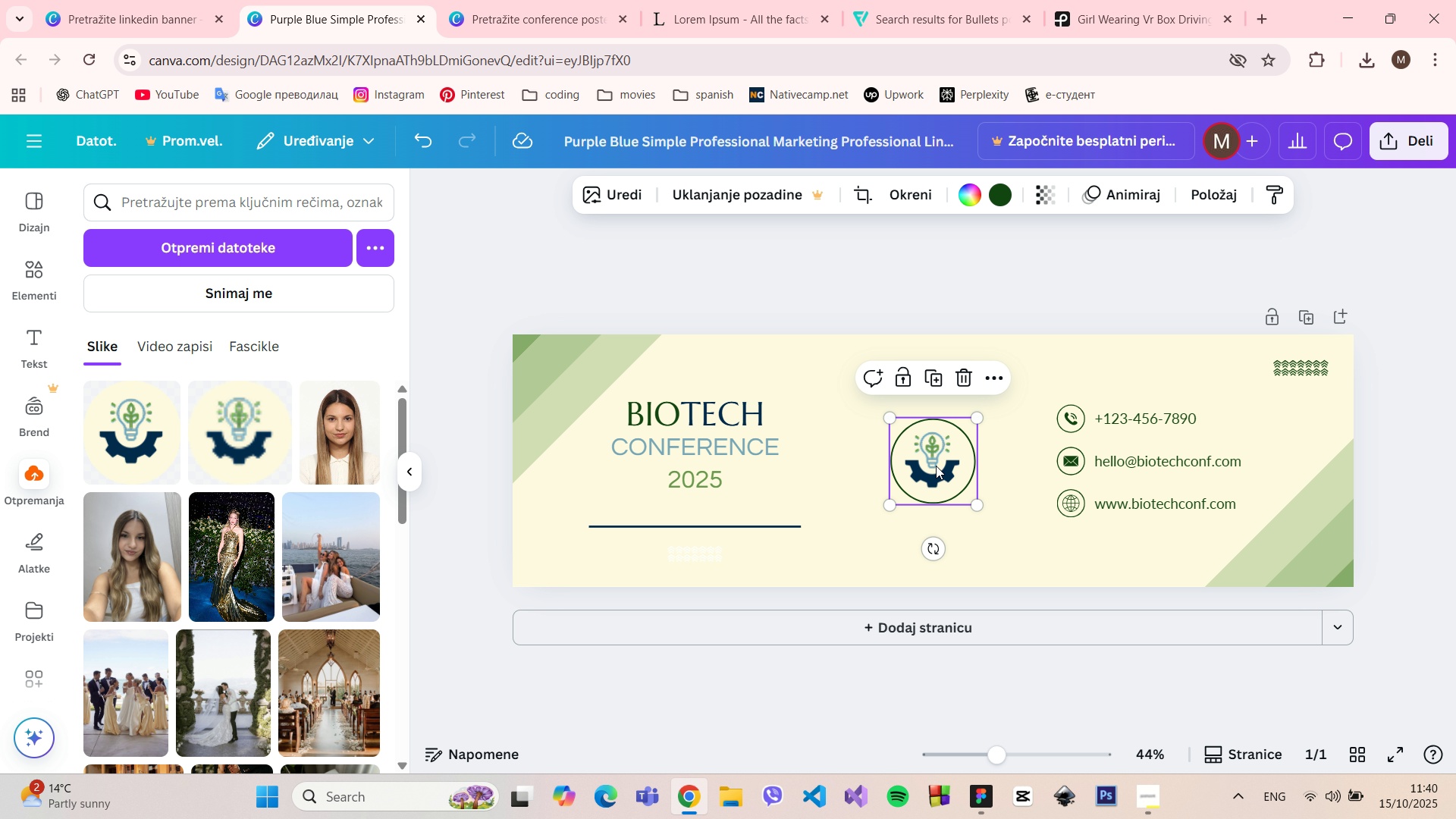 
left_click([936, 466])
 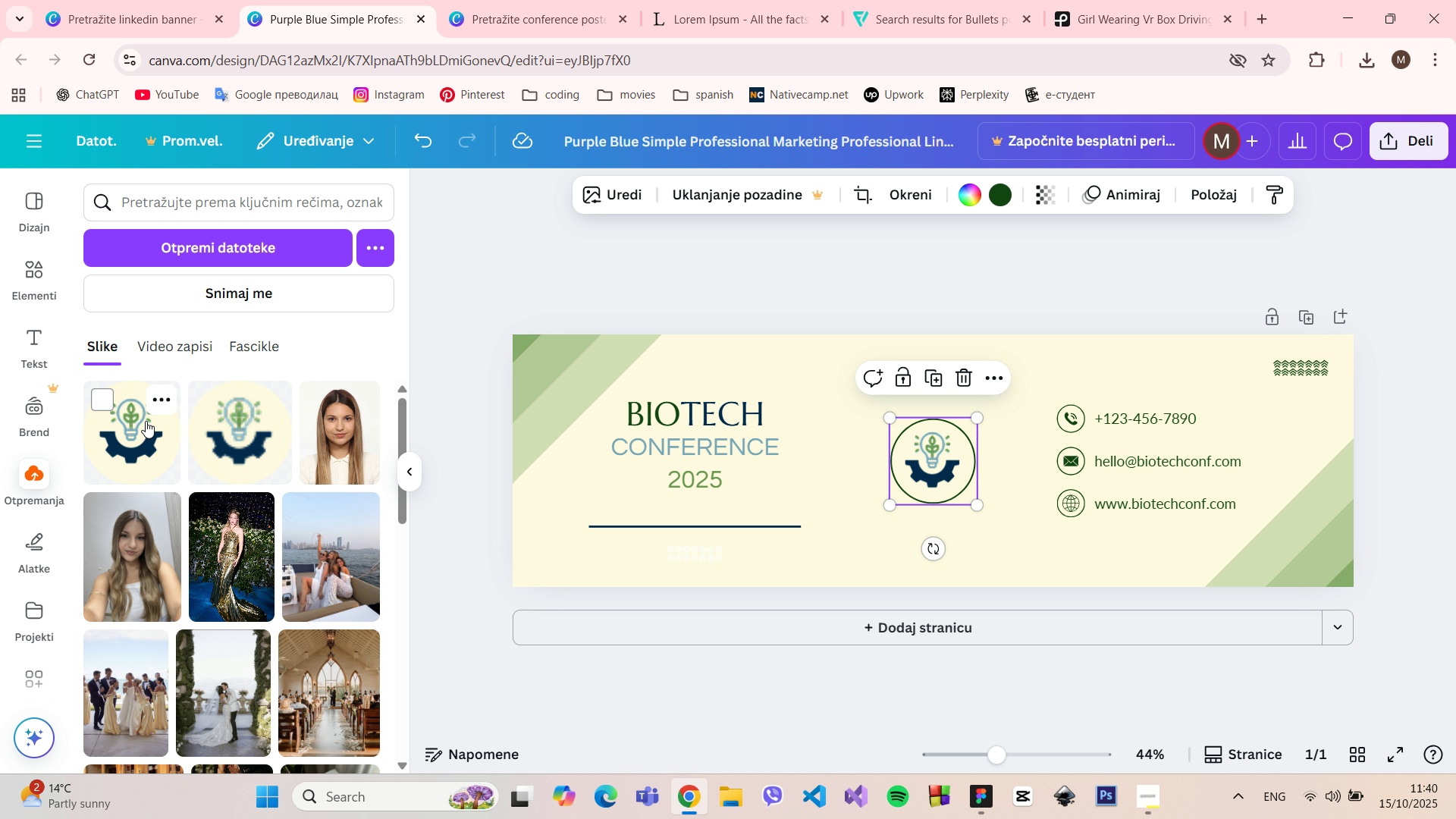 
left_click([147, 429])
 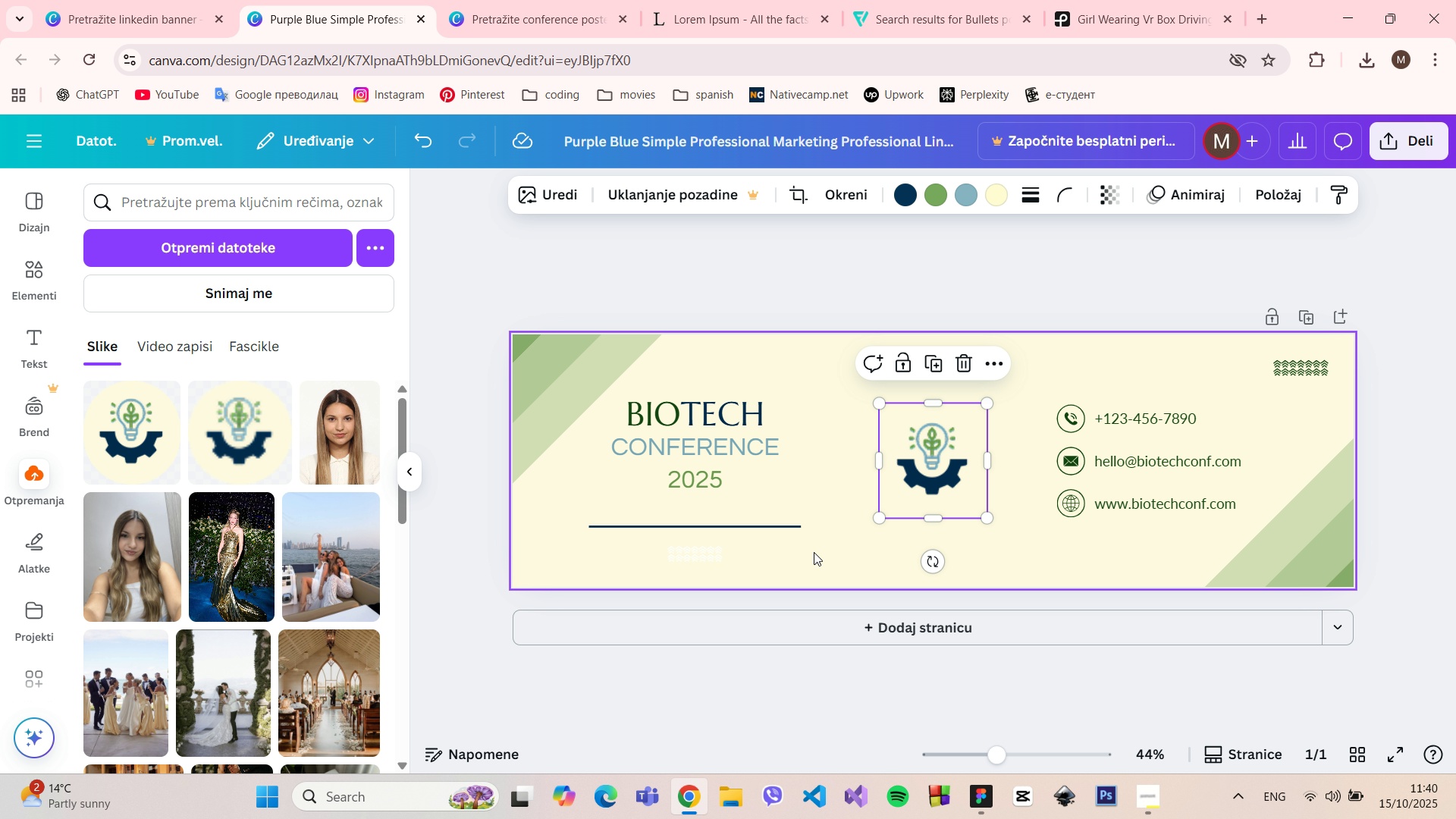 
left_click([819, 553])
 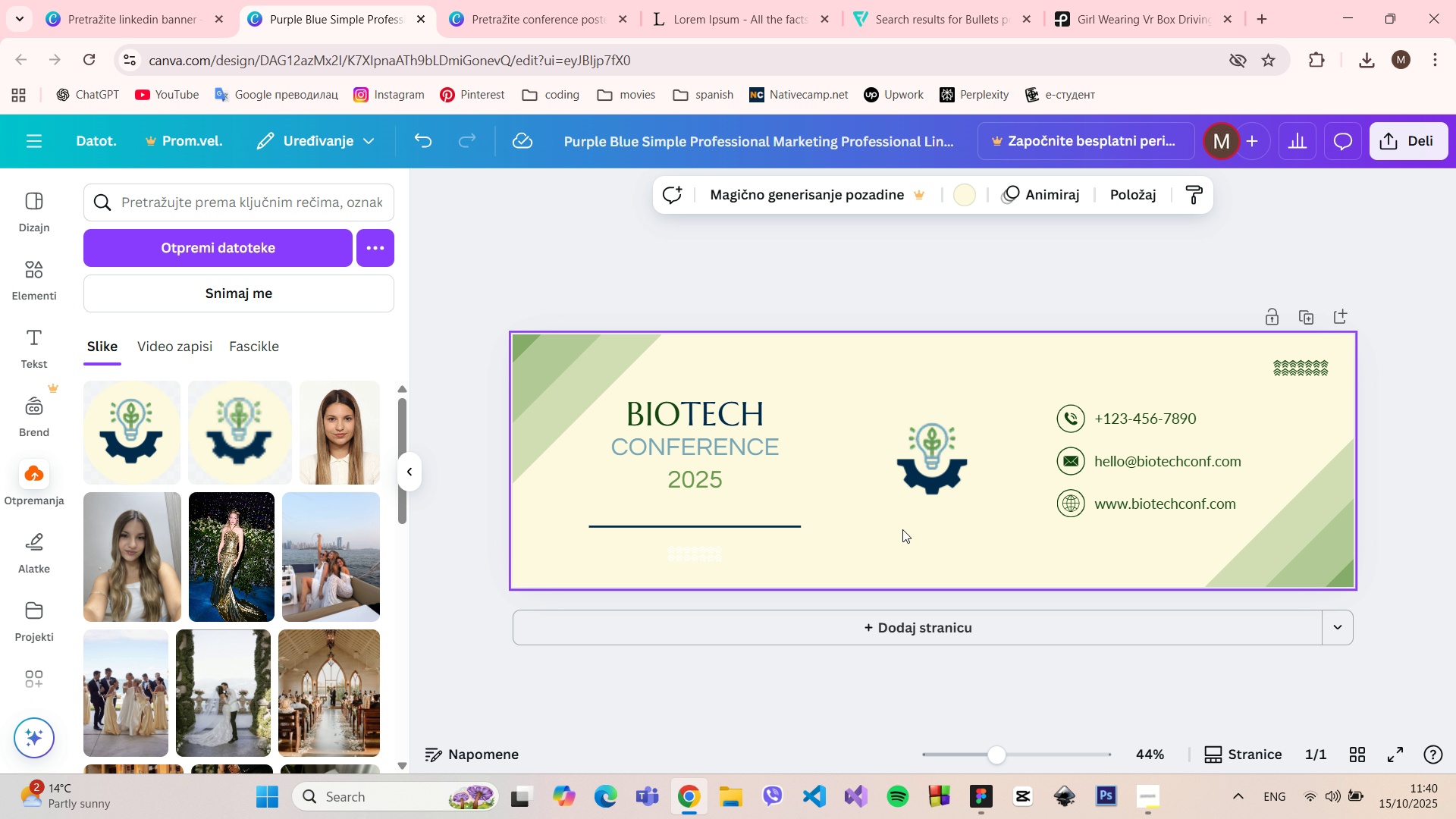 
hold_key(key=ControlLeft, duration=1.52)
scroll: coordinate [927, 510], scroll_direction: up, amount: 5.0
 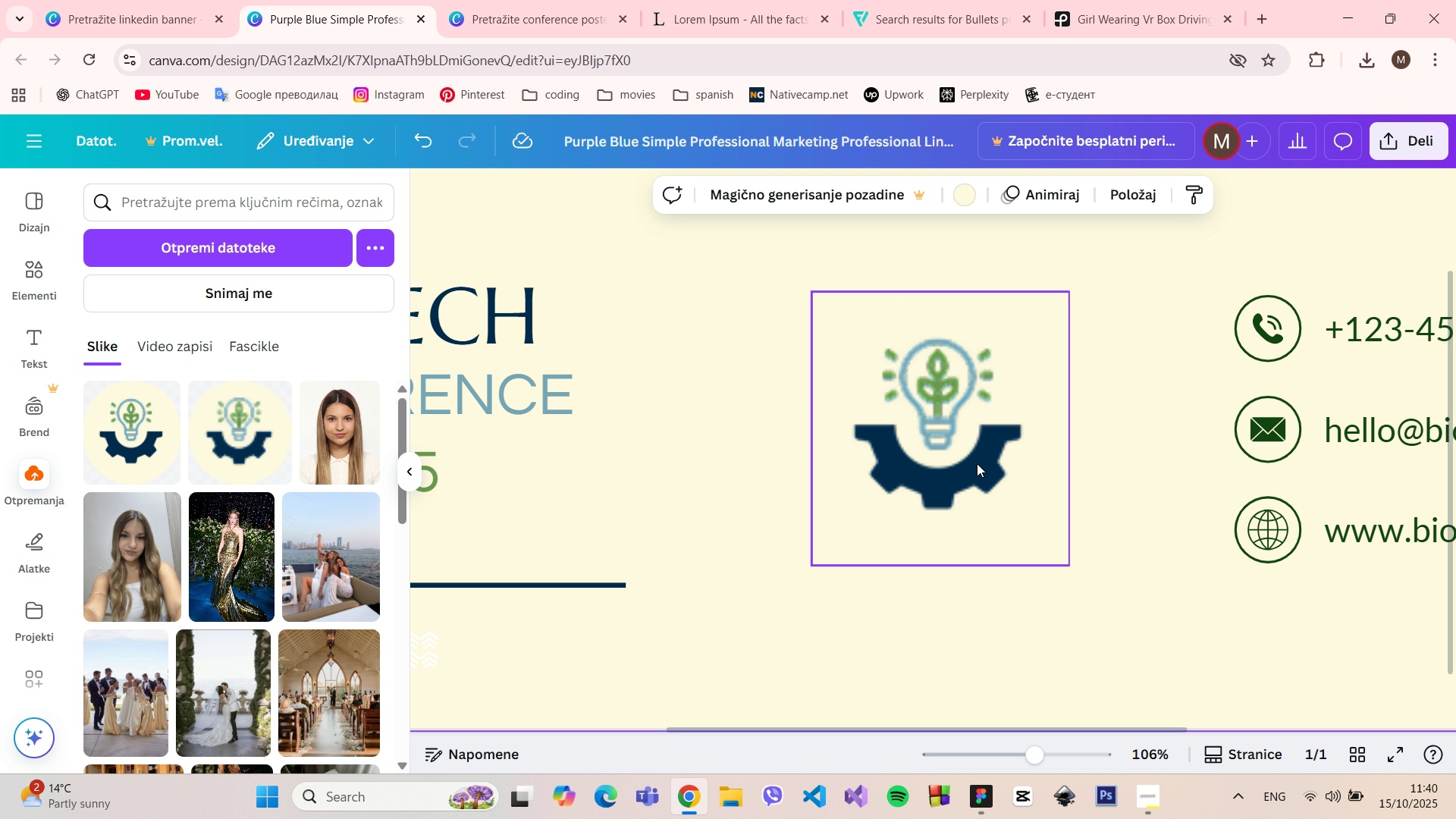 
scroll: coordinate [979, 466], scroll_direction: down, amount: 5.0
 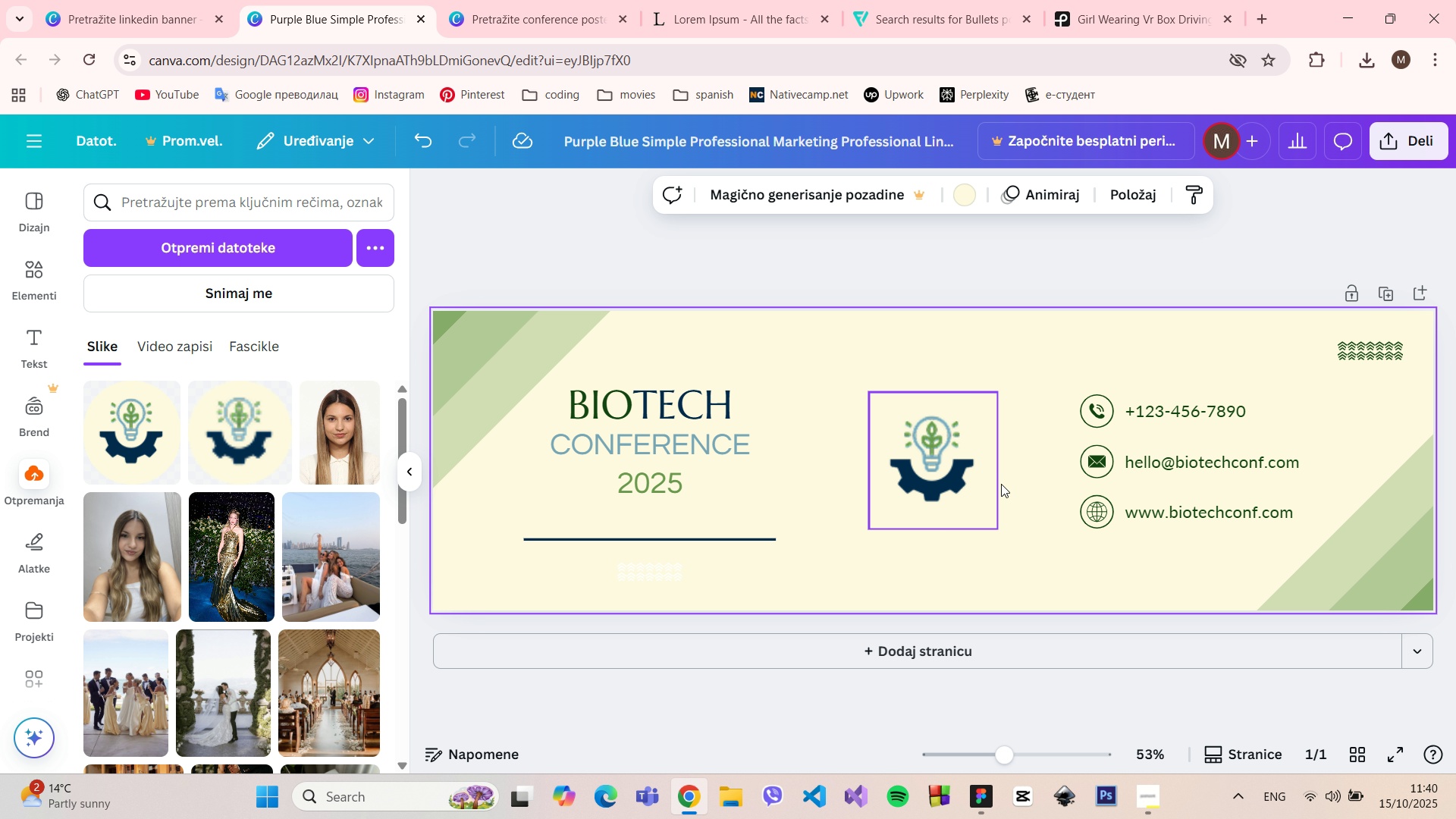 
hold_key(key=ControlLeft, duration=1.51)
scroll: coordinate [1017, 499], scroll_direction: down, amount: 2.0
 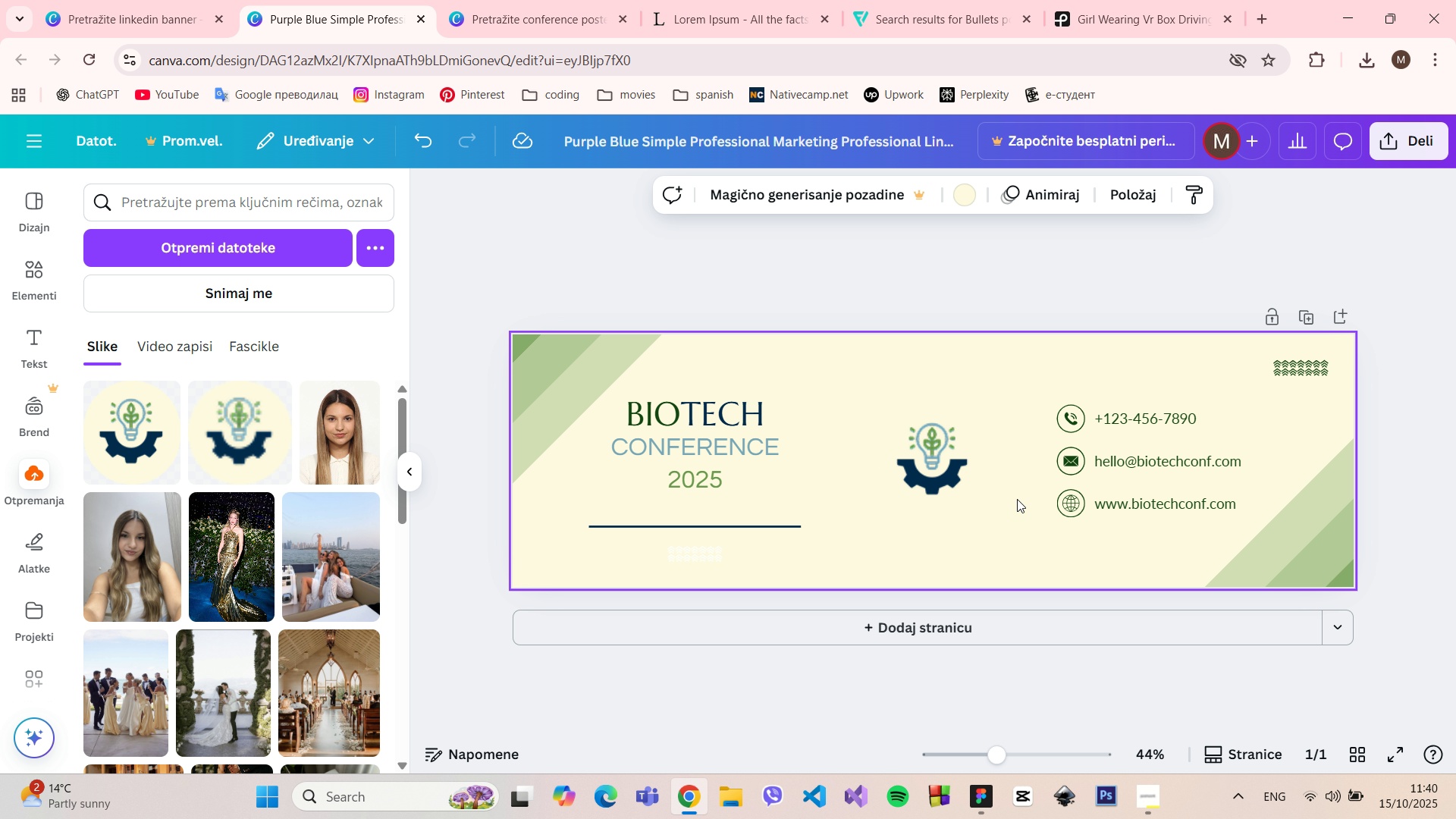 
hold_key(key=ControlLeft, duration=1.04)
scroll: coordinate [1017, 499], scroll_direction: up, amount: 2.0
 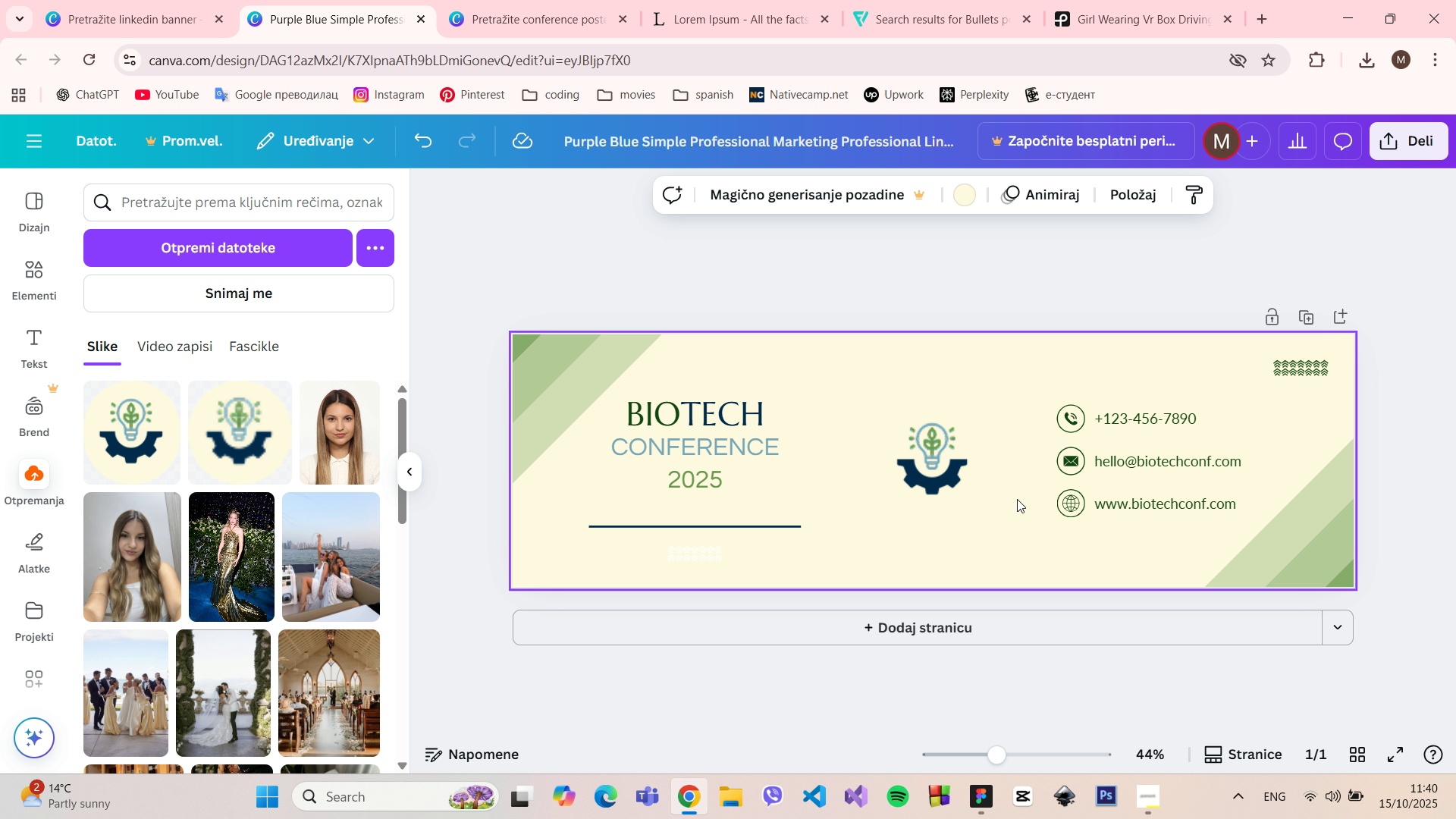 
scroll: coordinate [1017, 499], scroll_direction: down, amount: 2.0
 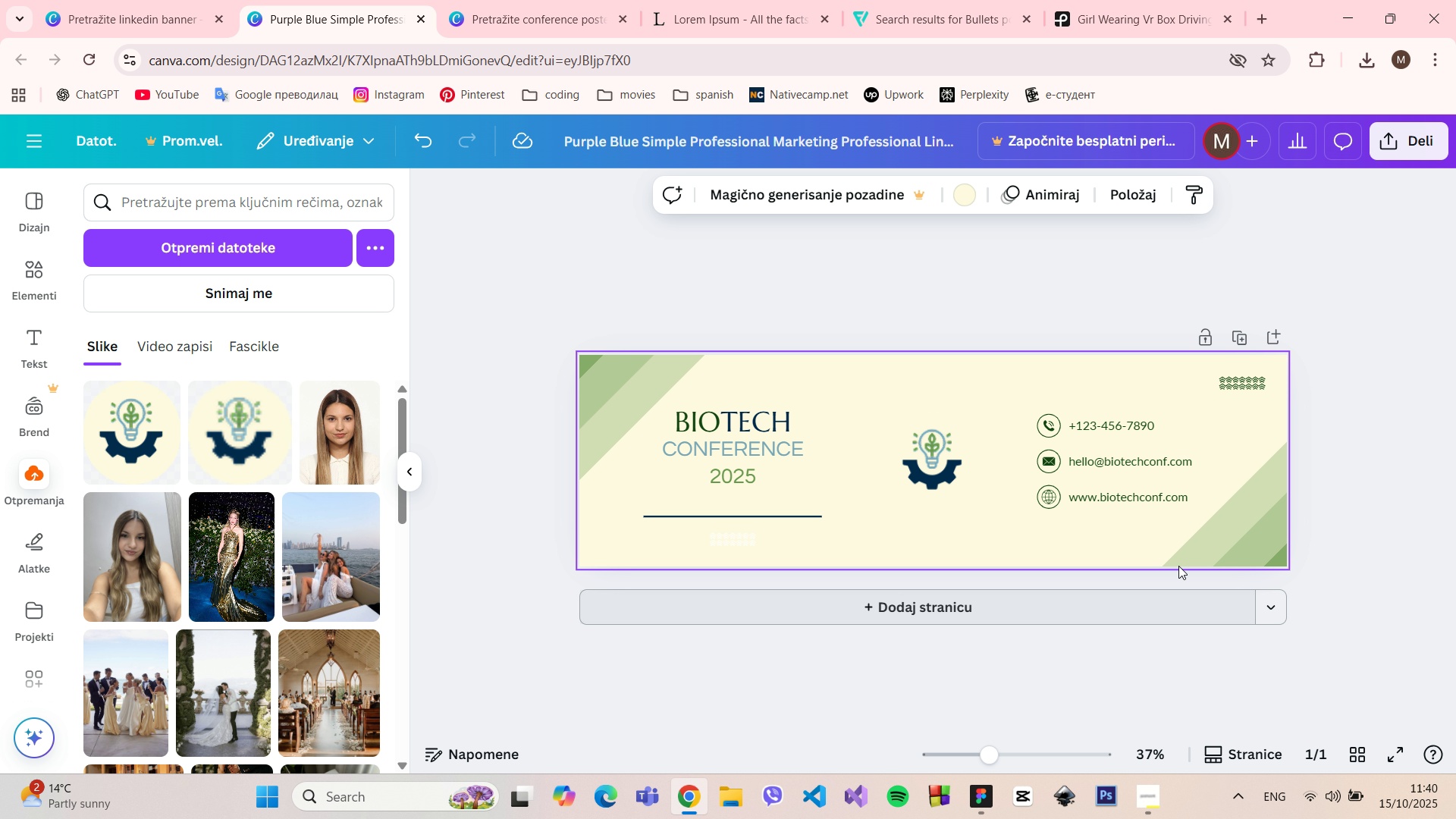 
hold_key(key=ControlLeft, duration=1.51)
scroll: coordinate [1223, 504], scroll_direction: up, amount: 6.0
 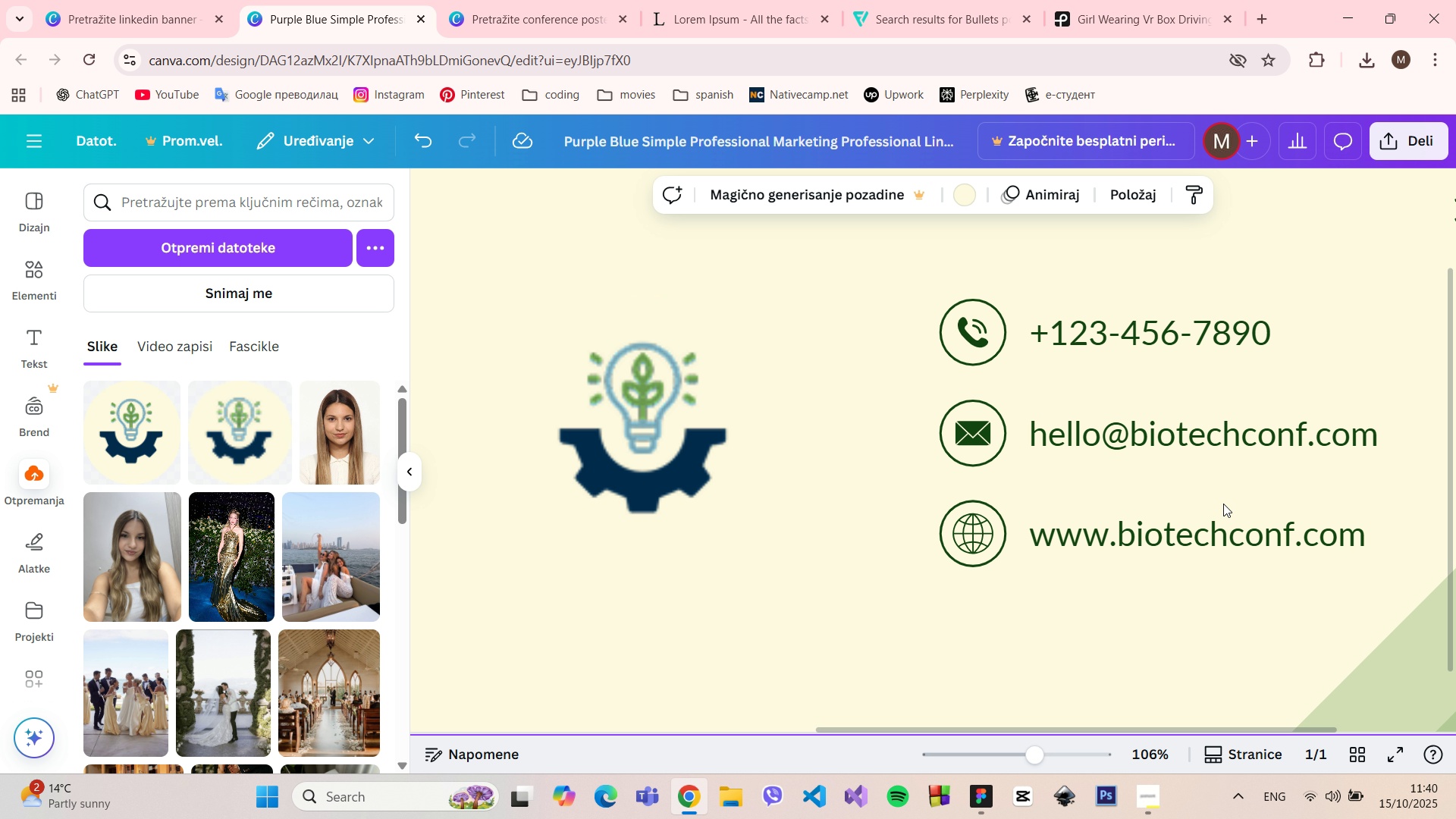 
hold_key(key=ControlLeft, duration=1.51)
scroll: coordinate [782, 403], scroll_direction: down, amount: 5.0
 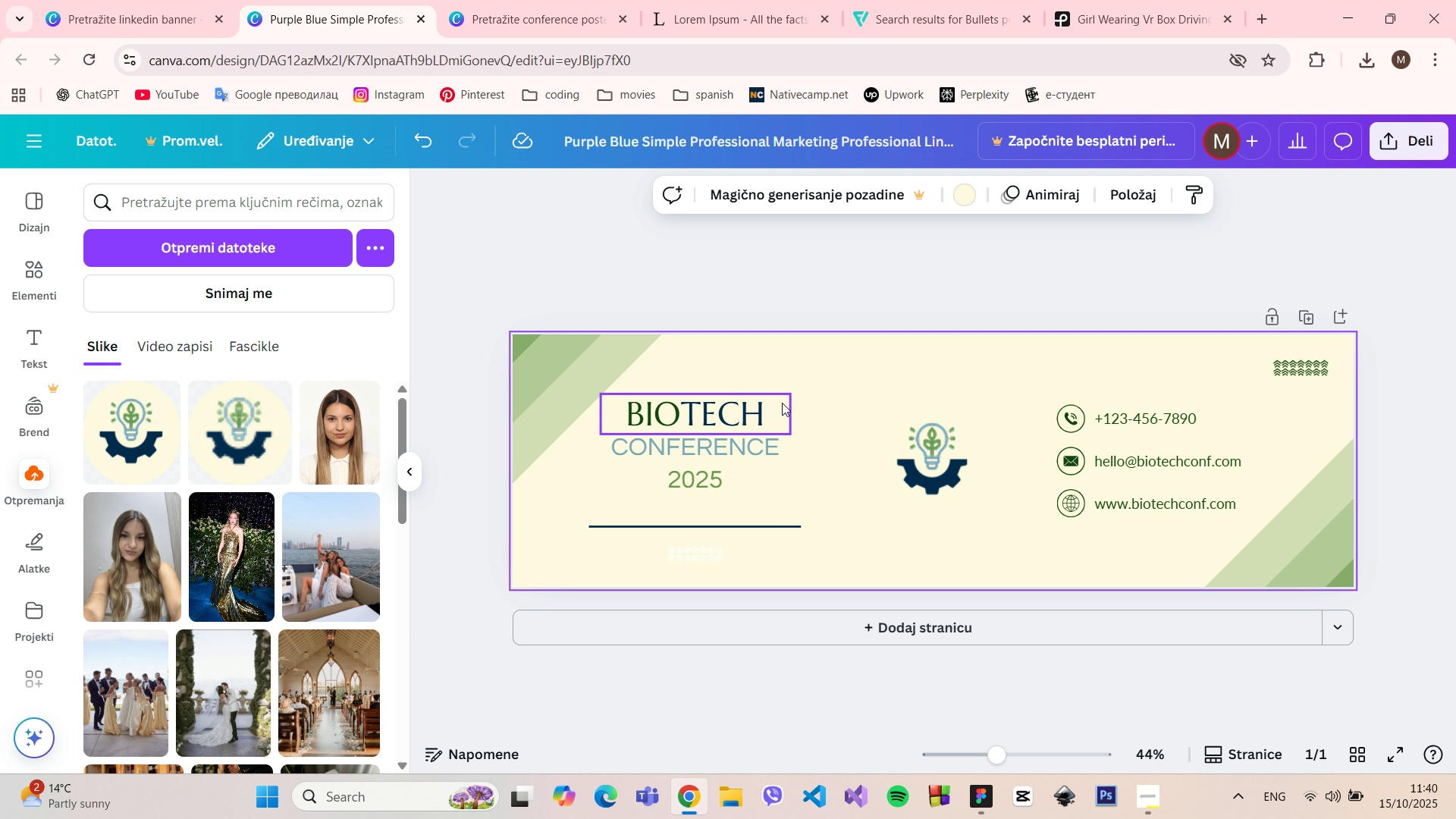 
hold_key(key=ControlLeft, duration=1.33)
scroll: coordinate [1025, 471], scroll_direction: up, amount: 1.0
 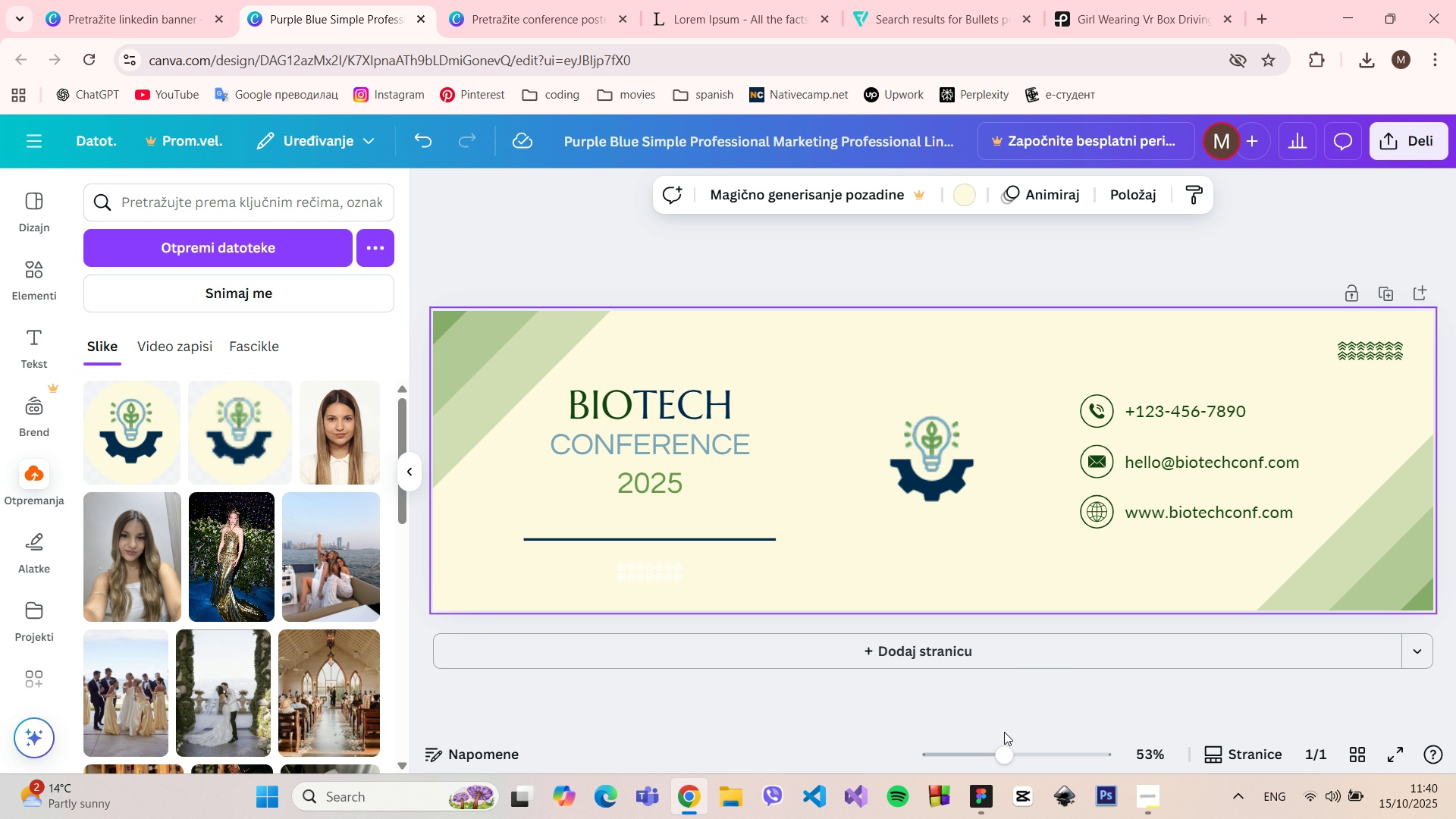 
mouse_move([981, 777])
 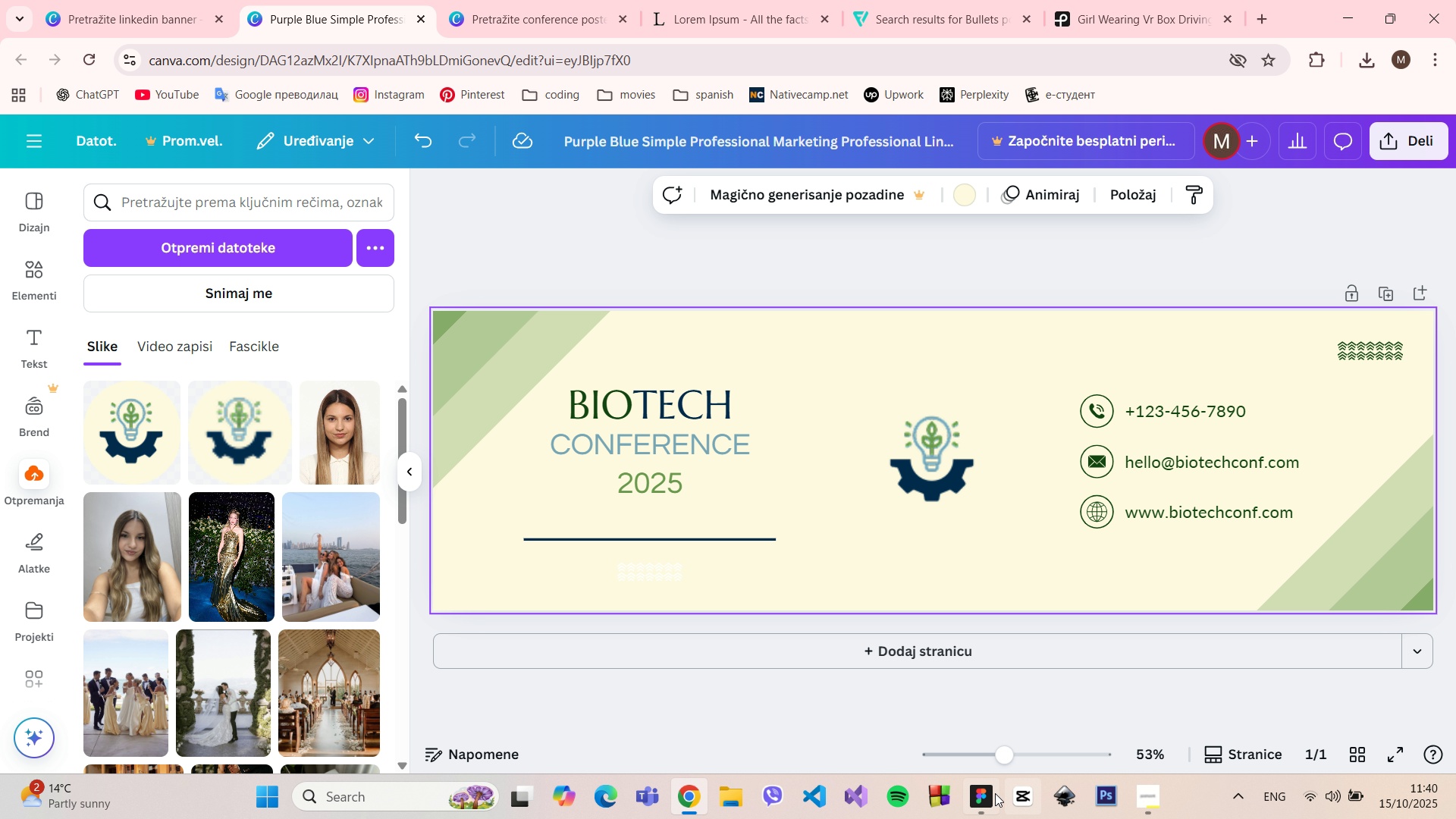 
left_click([993, 795])
 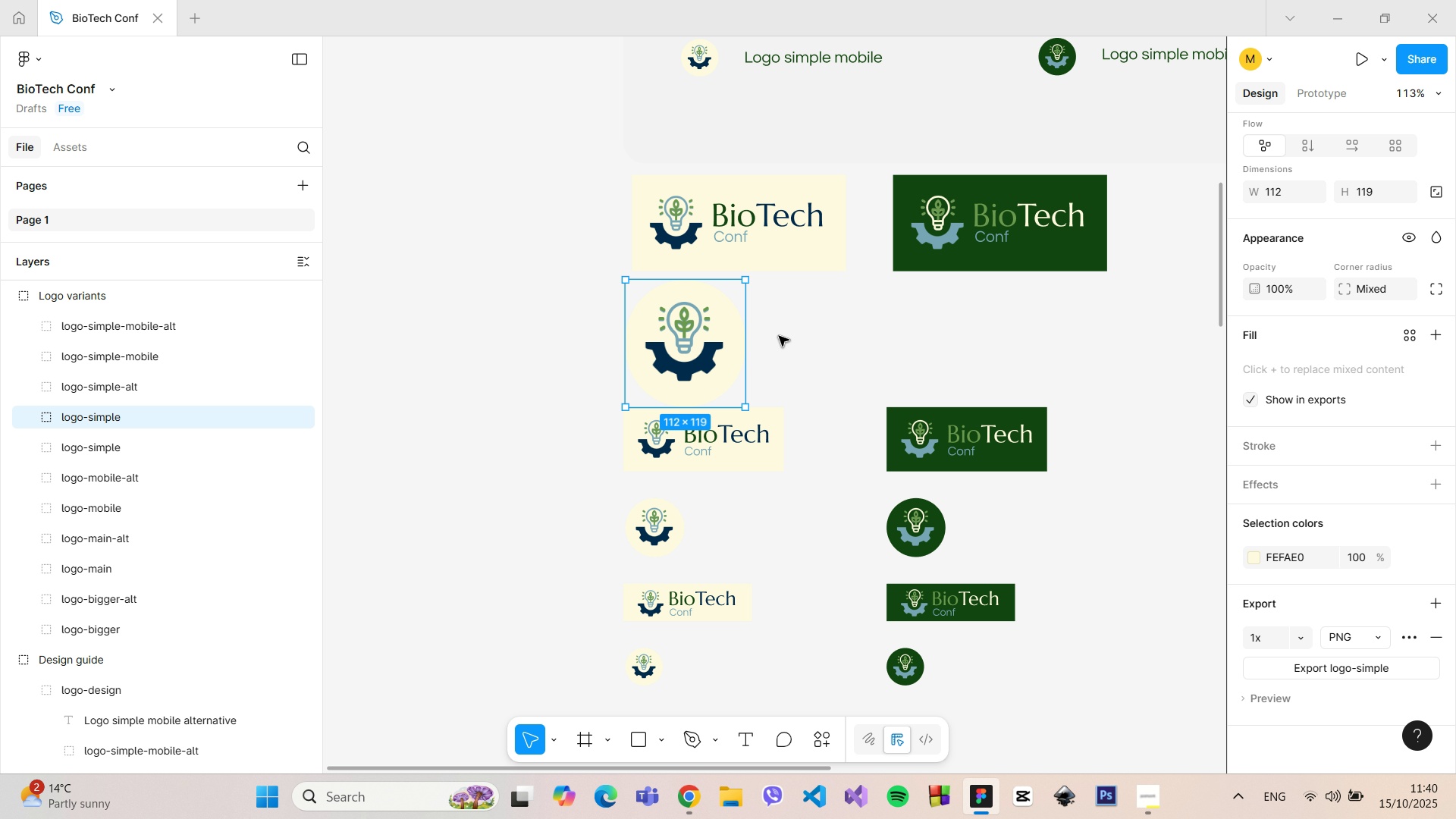 
scroll: coordinate [697, 328], scroll_direction: up, amount: 5.0
 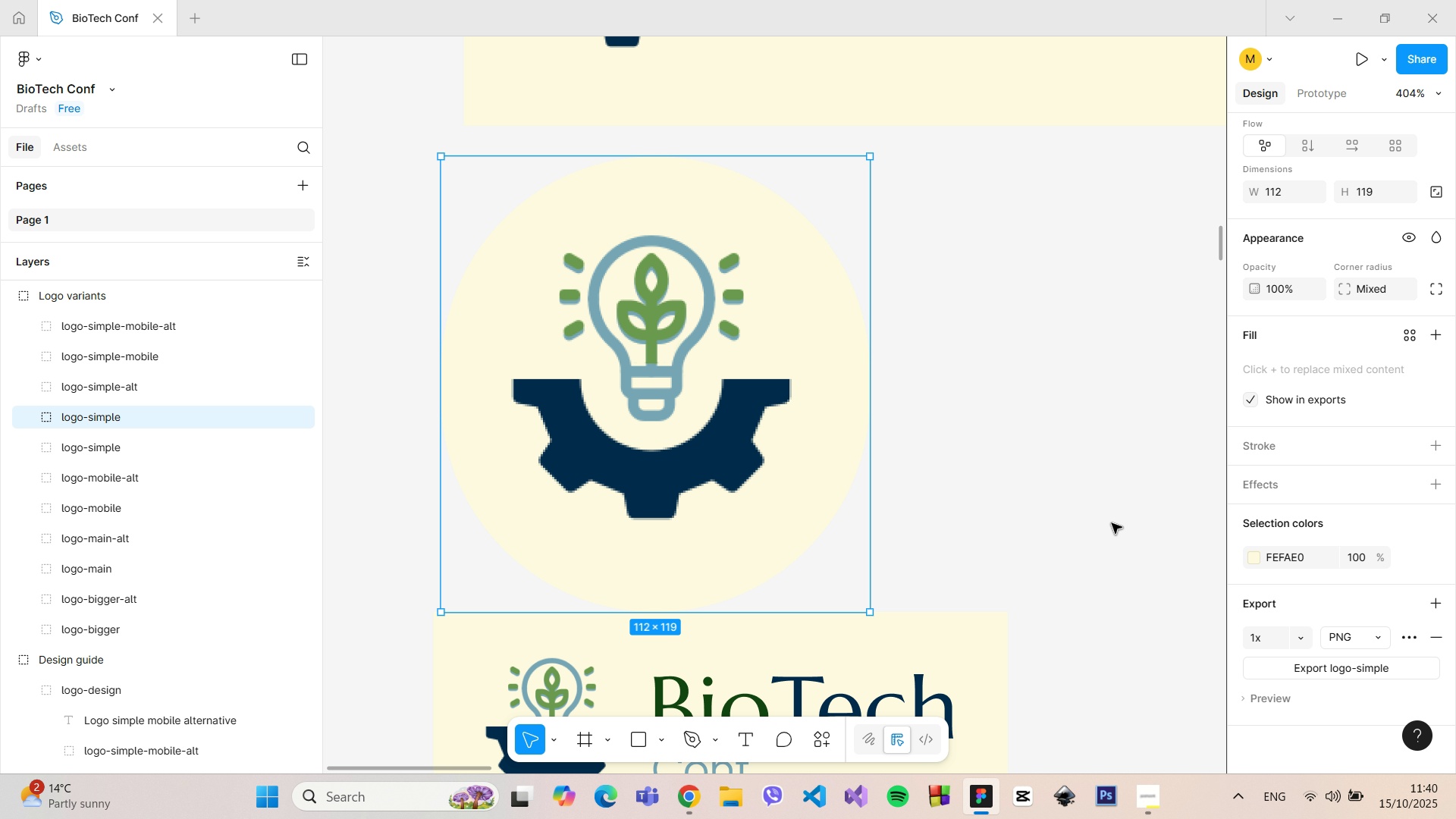 
left_click([1343, 639])
 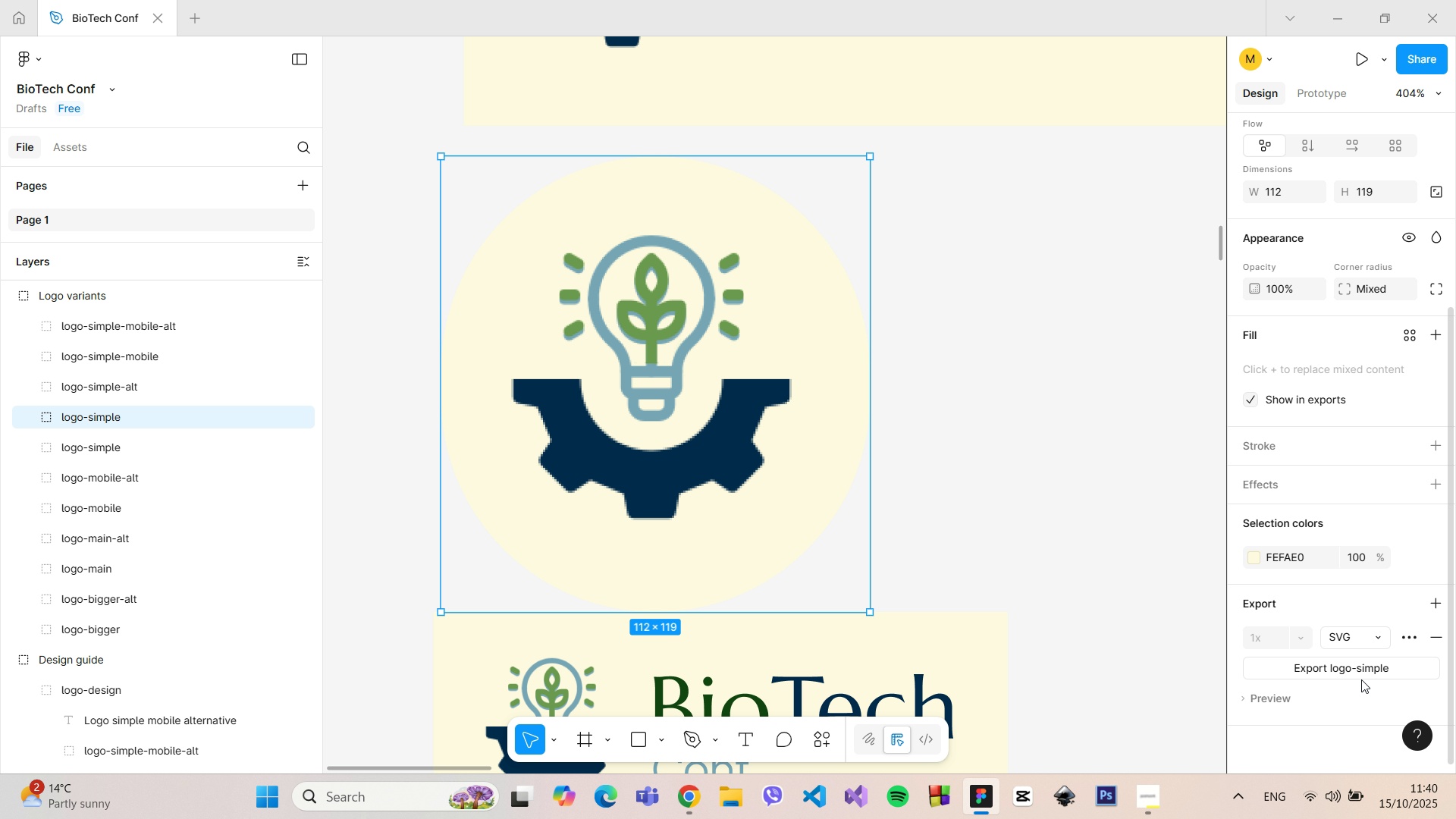 
left_click([1361, 679])
 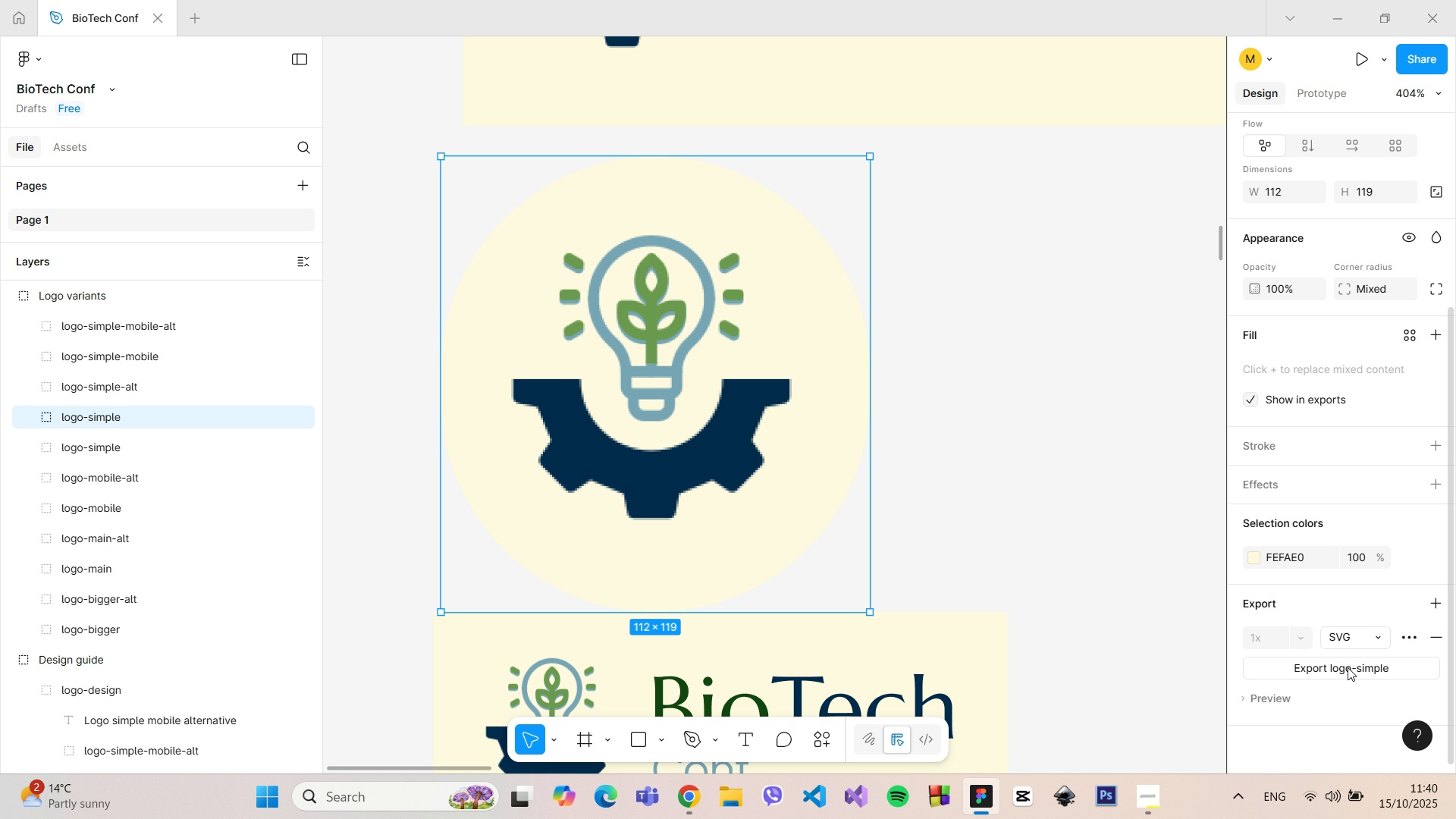 
left_click([1348, 667])
 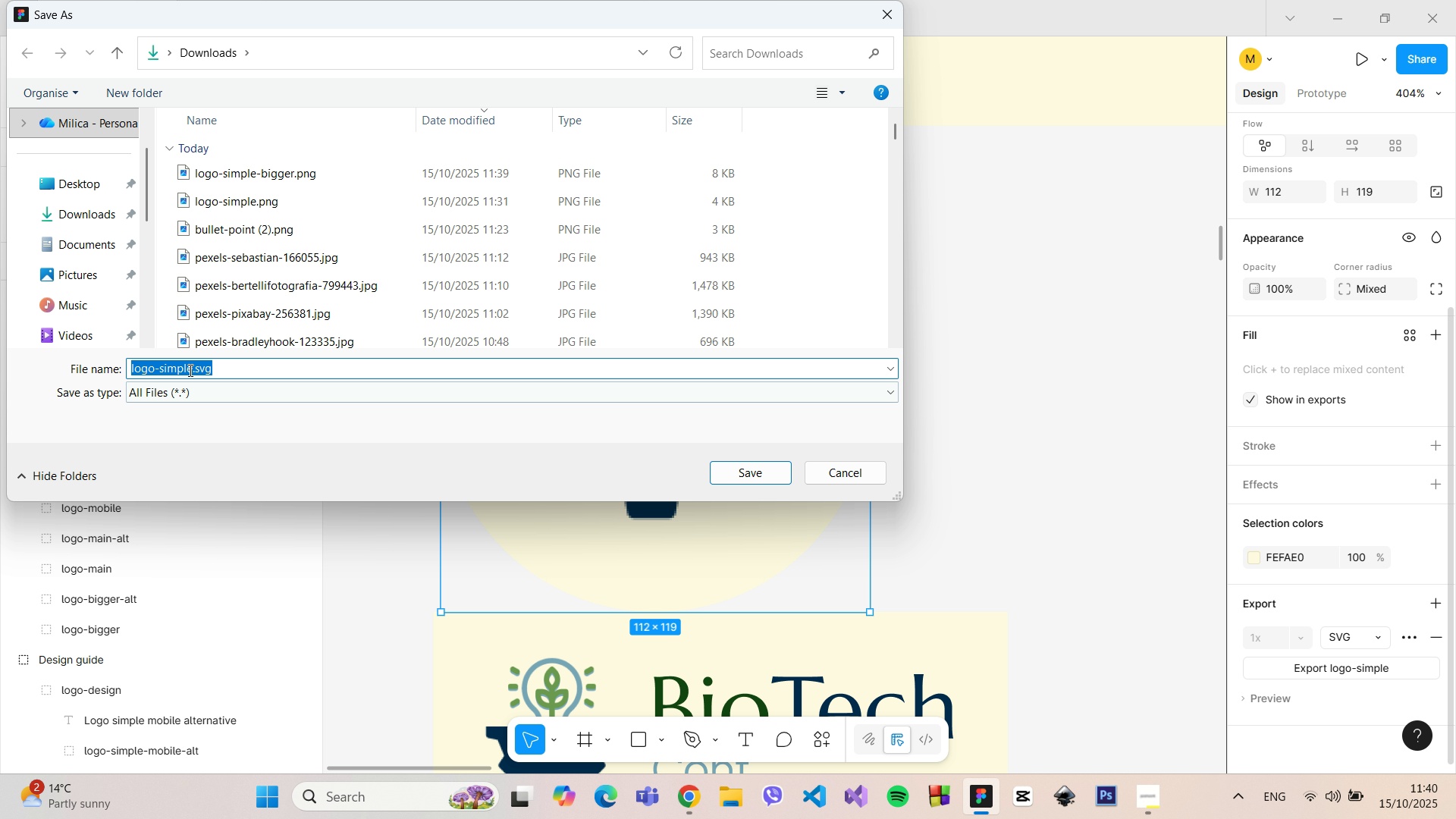 
left_click([180, 368])
 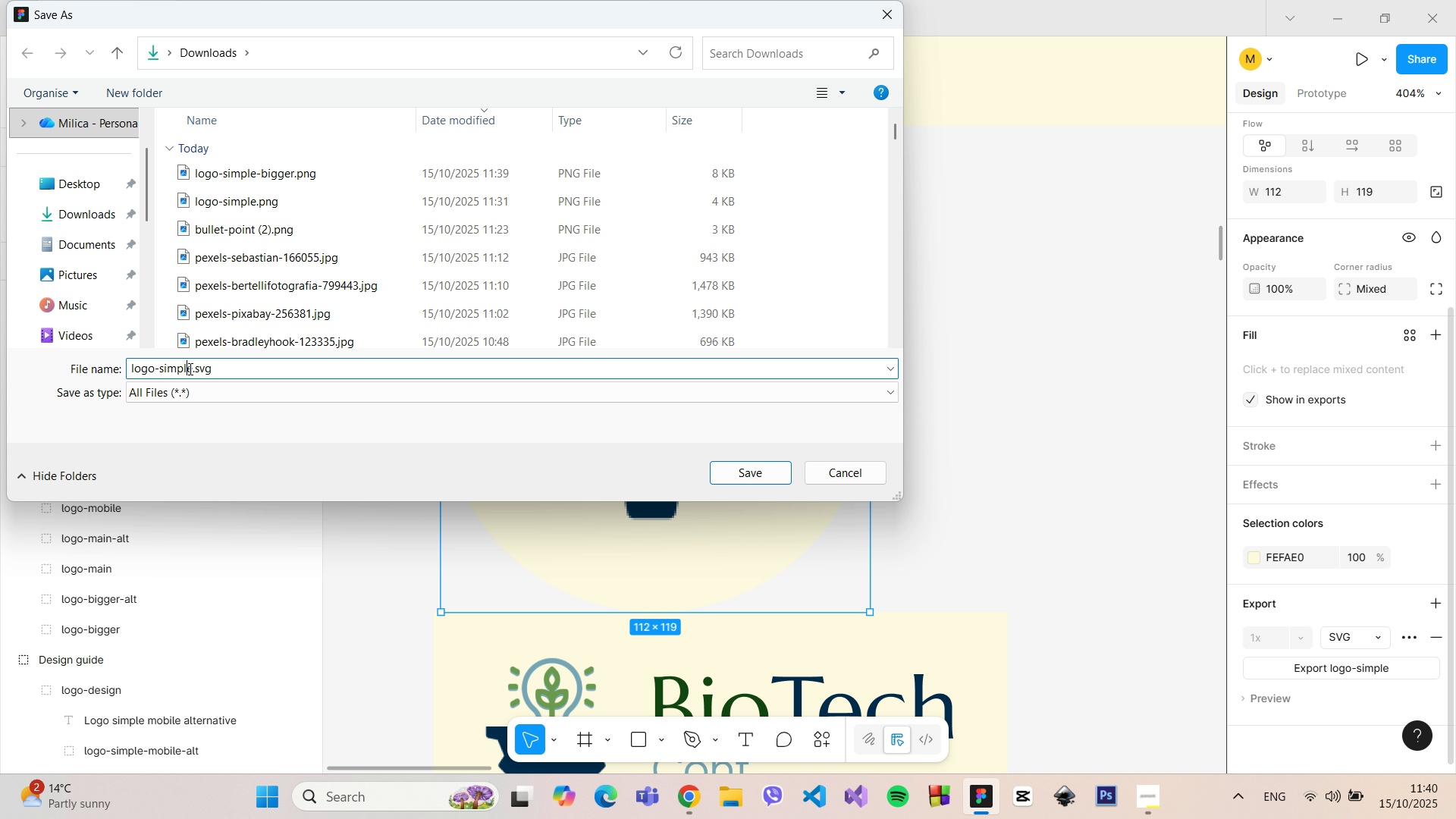 
left_click_drag(start_coordinate=[191, 369], to_coordinate=[161, 366])
 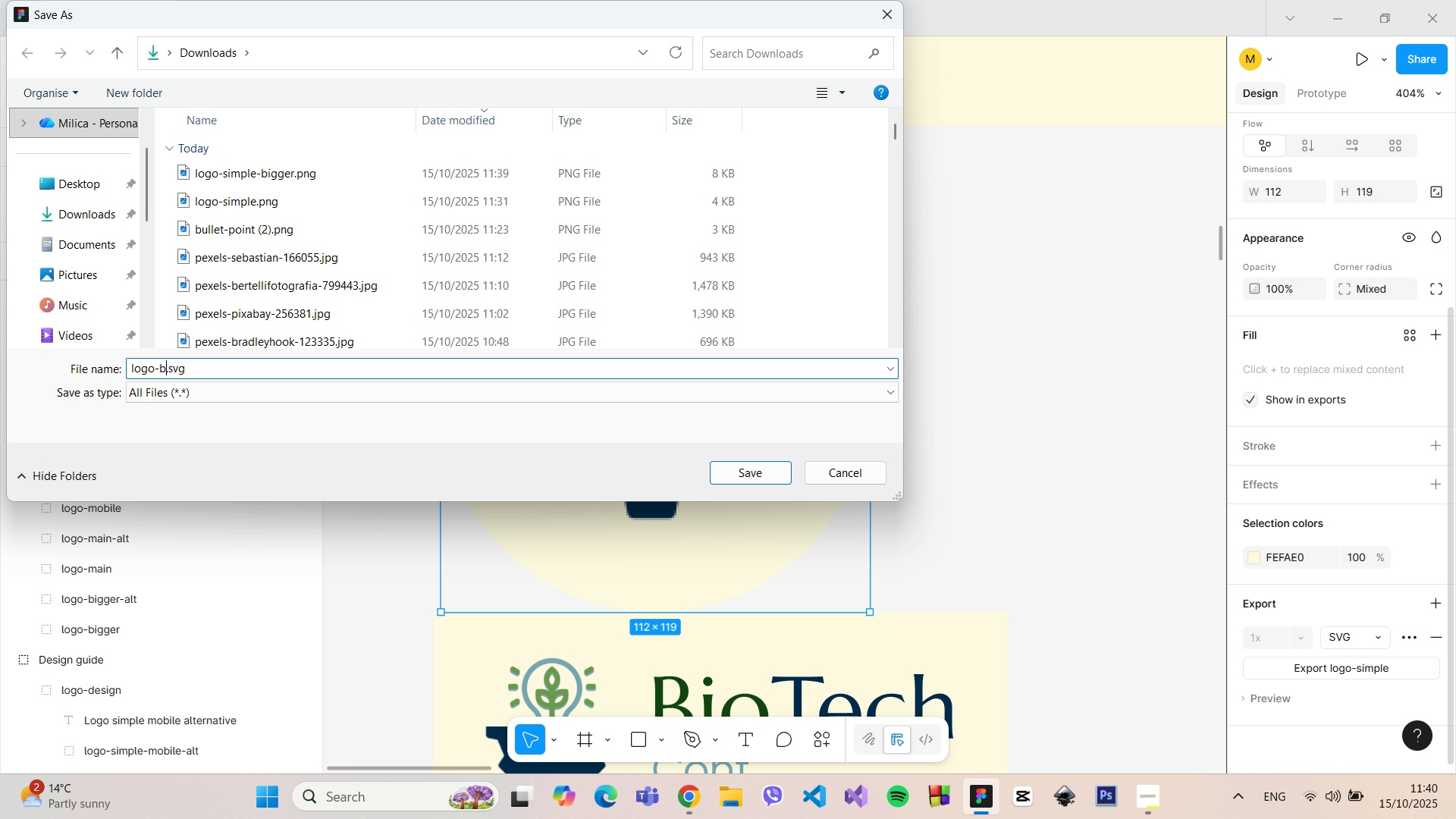 
type(bigger)
 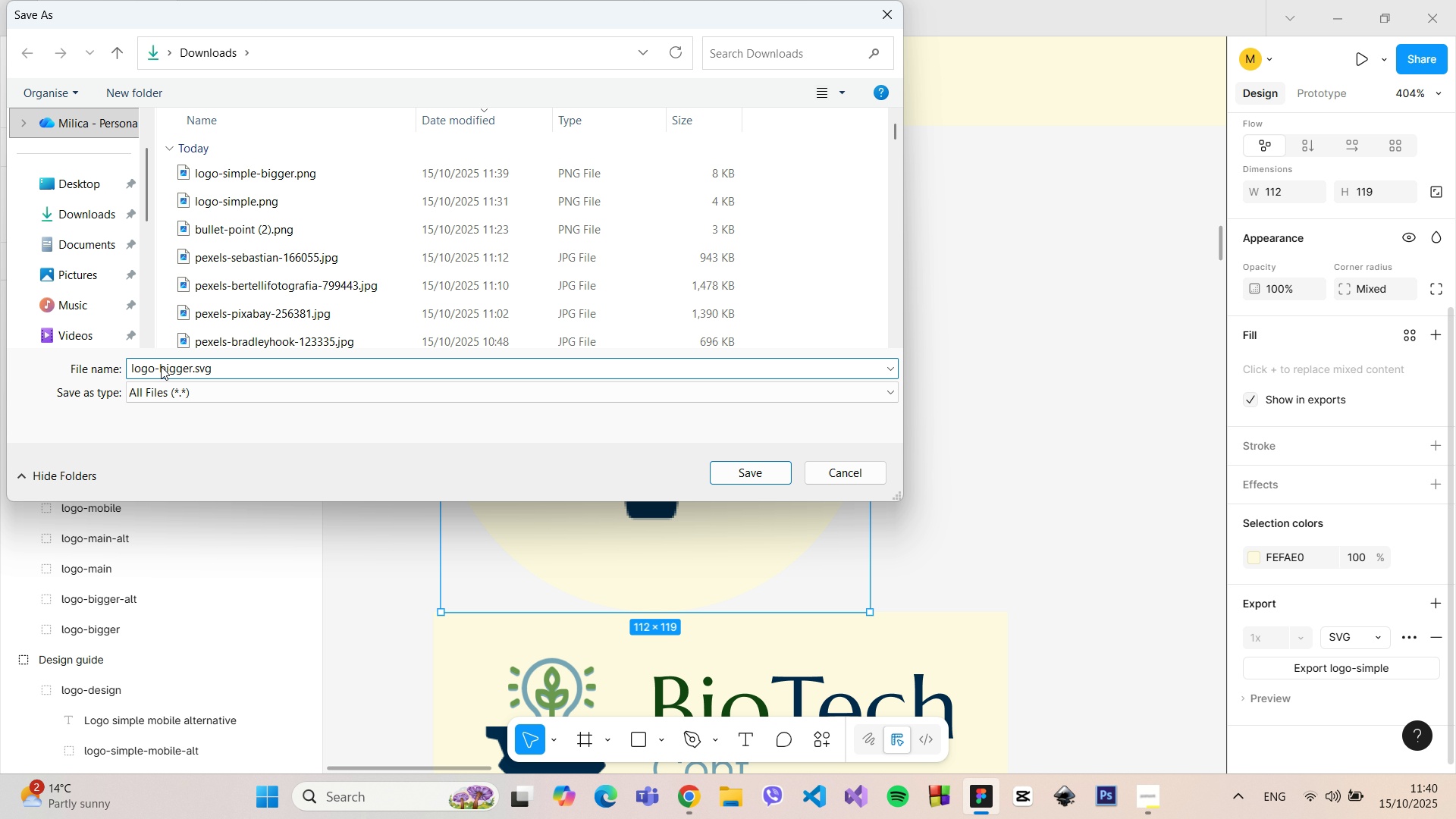 
key(Enter)
 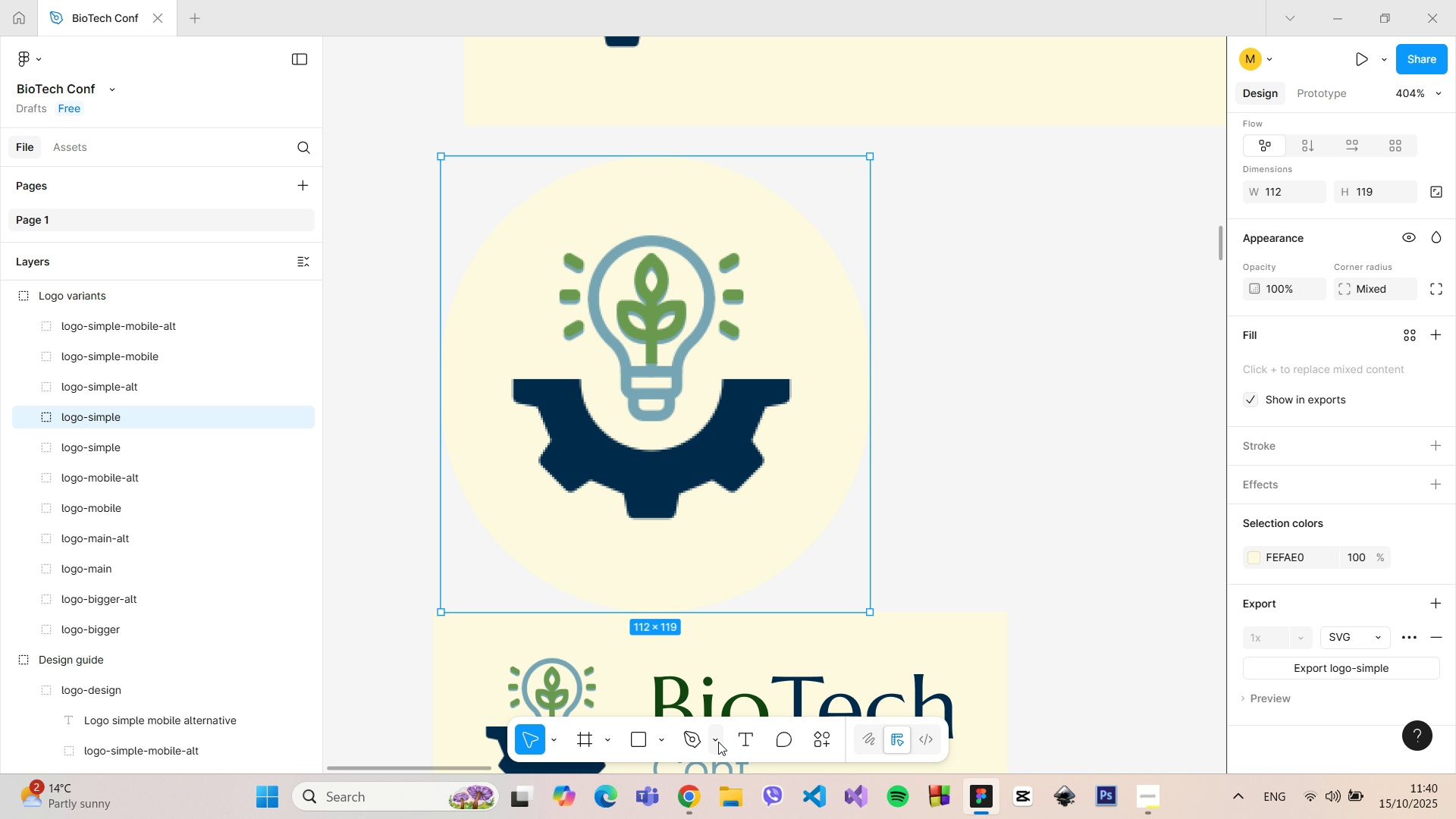 
left_click([694, 795])
 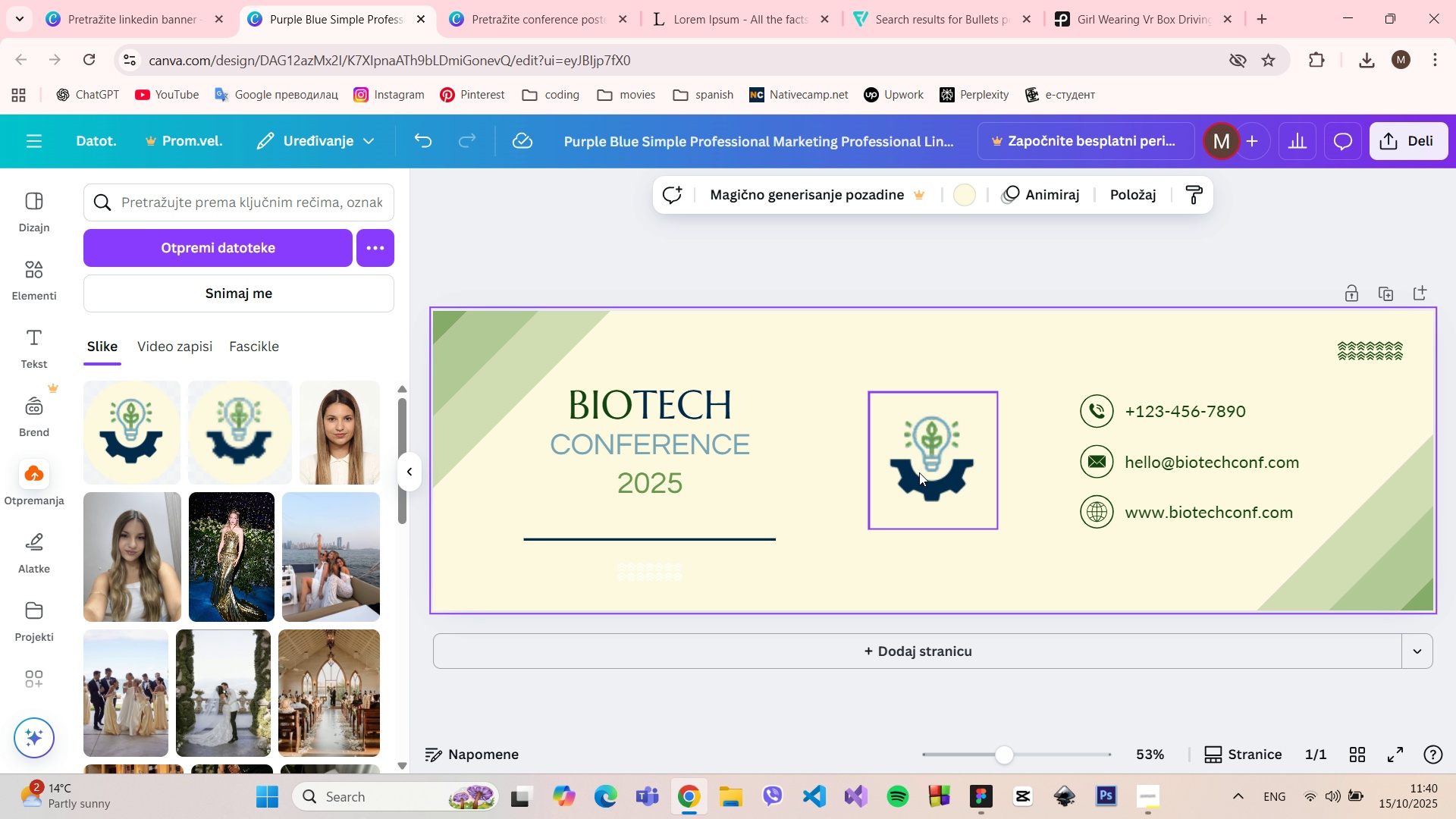 
left_click([919, 472])
 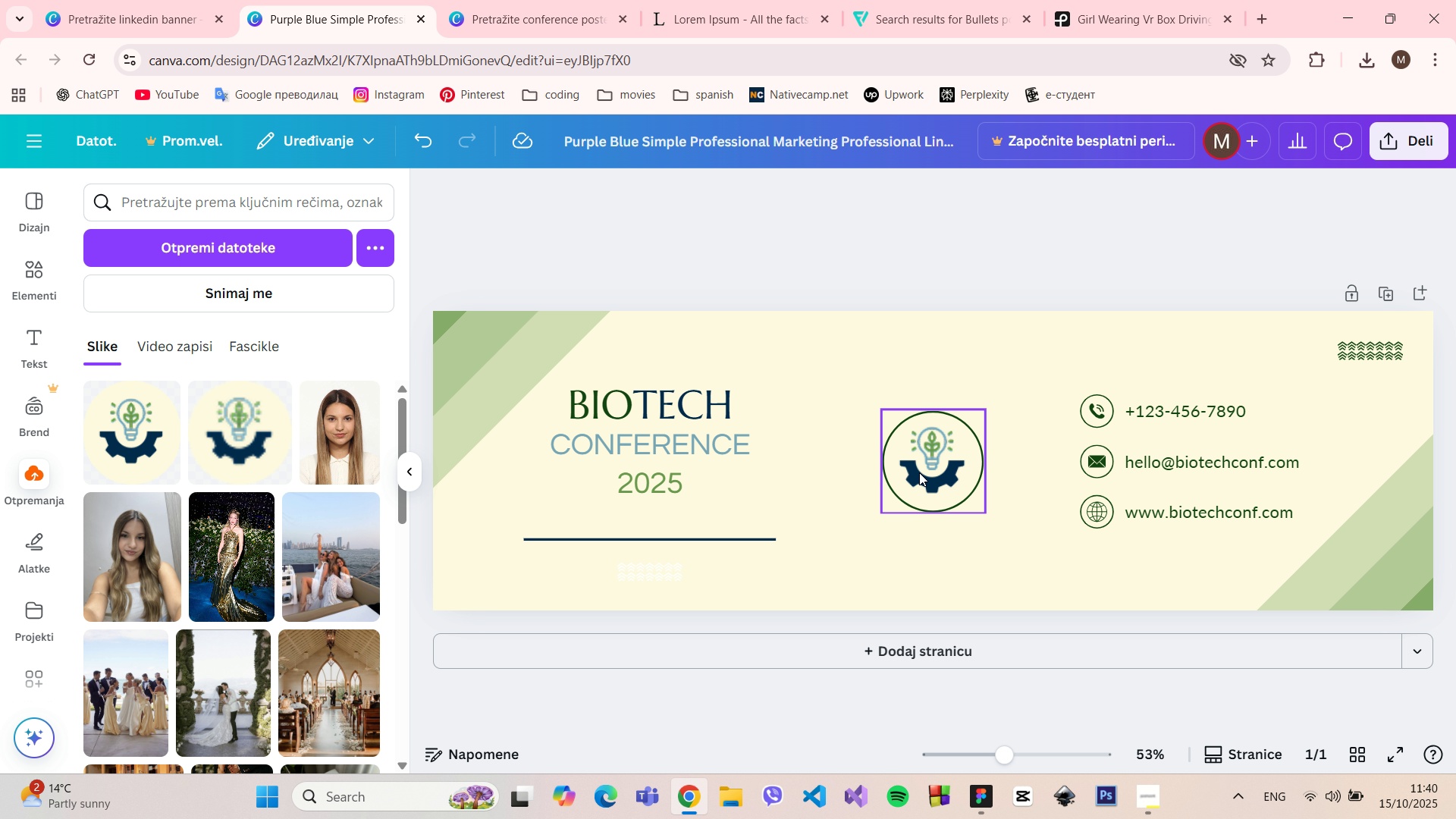 
key(Backspace)
 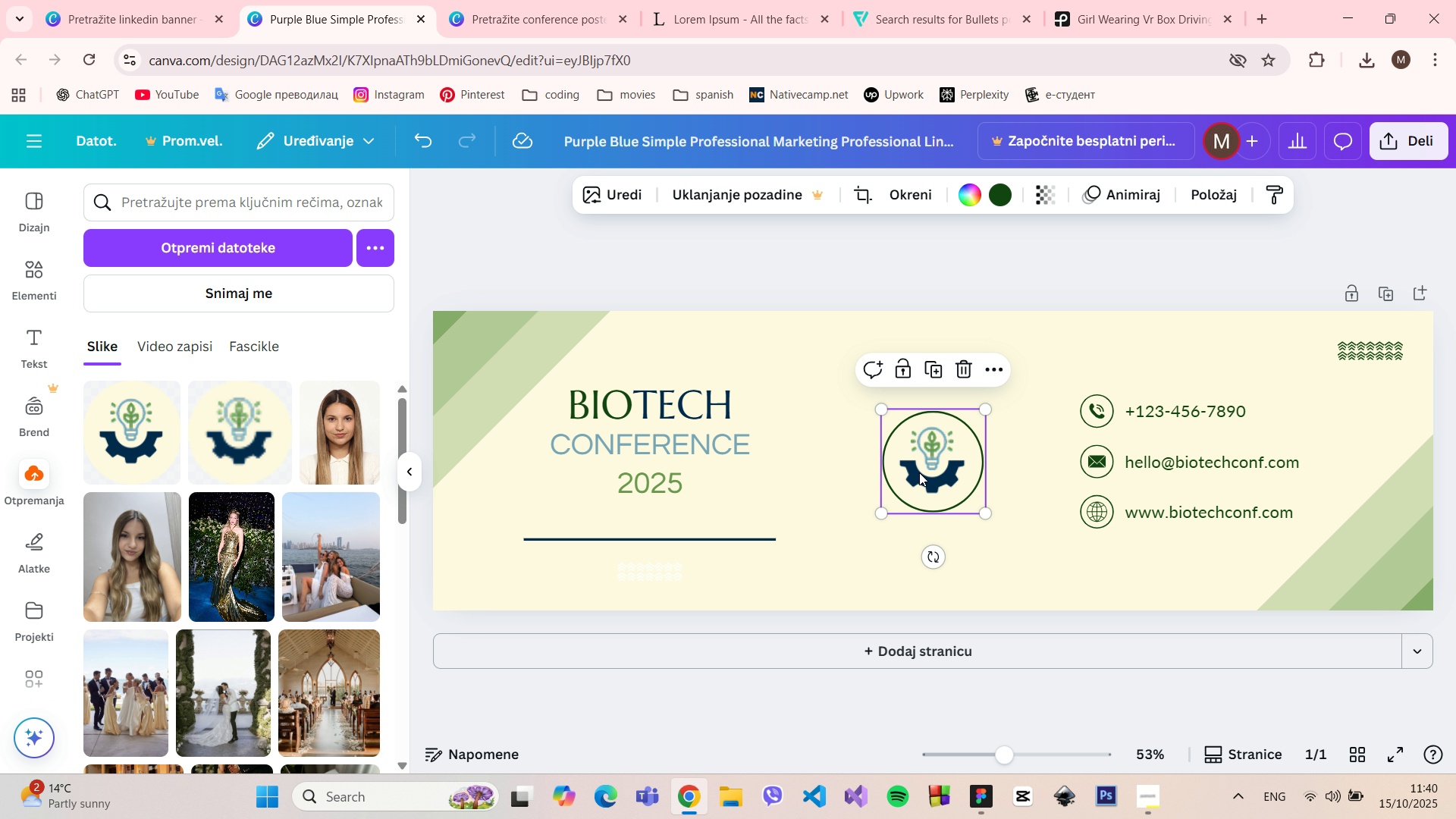 
left_click([919, 472])
 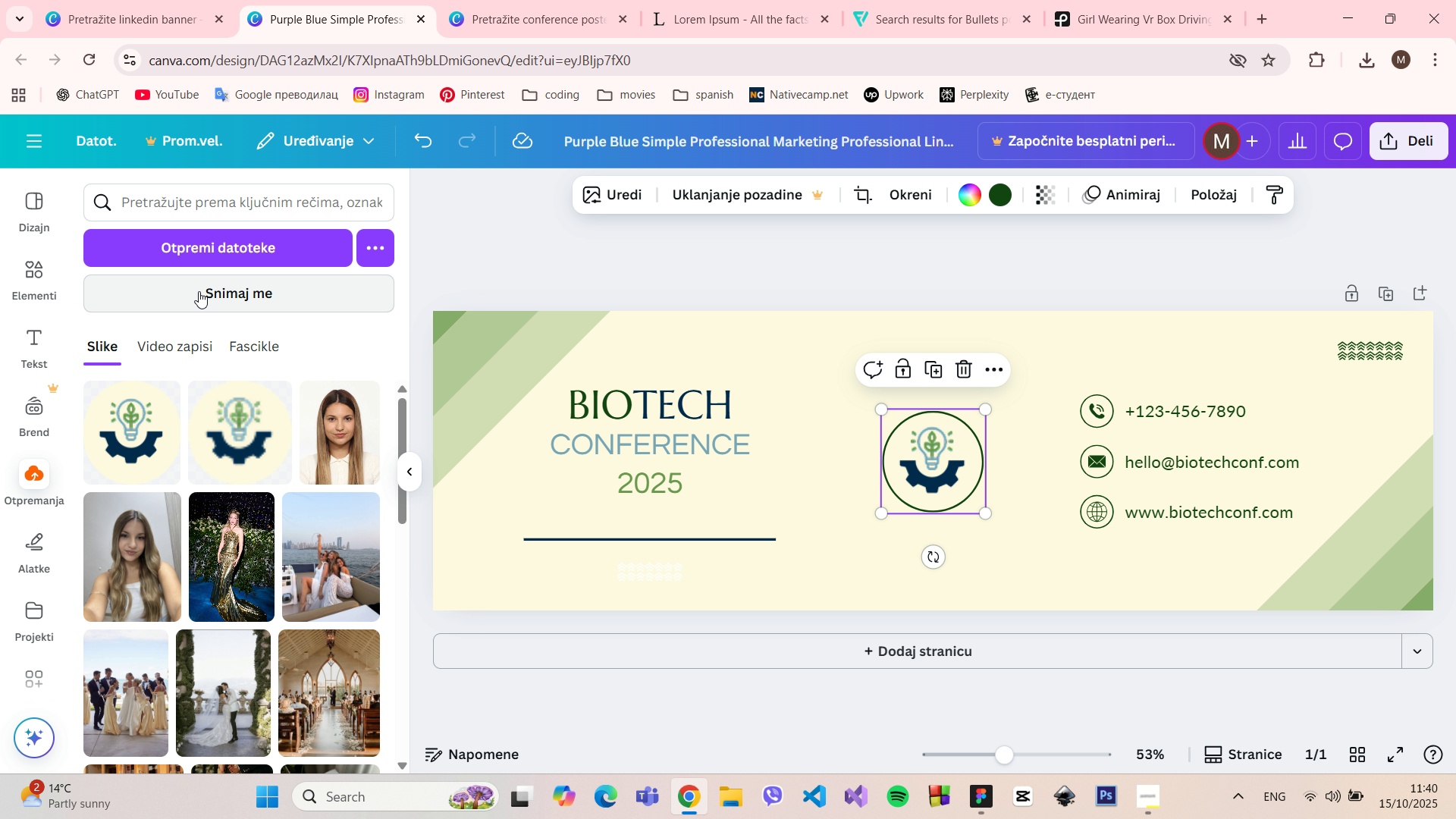 
left_click([198, 249])
 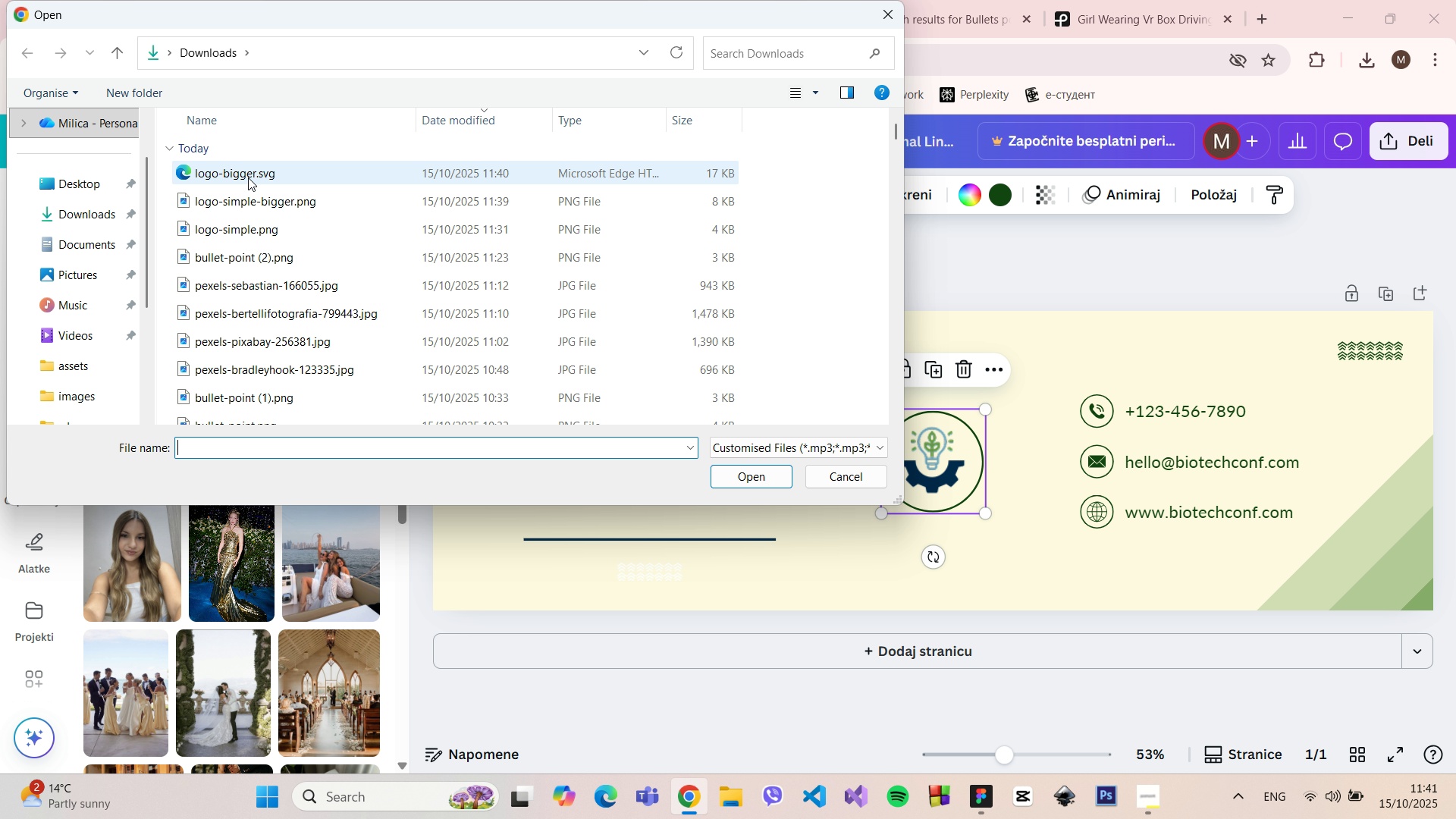 
left_click([248, 177])
 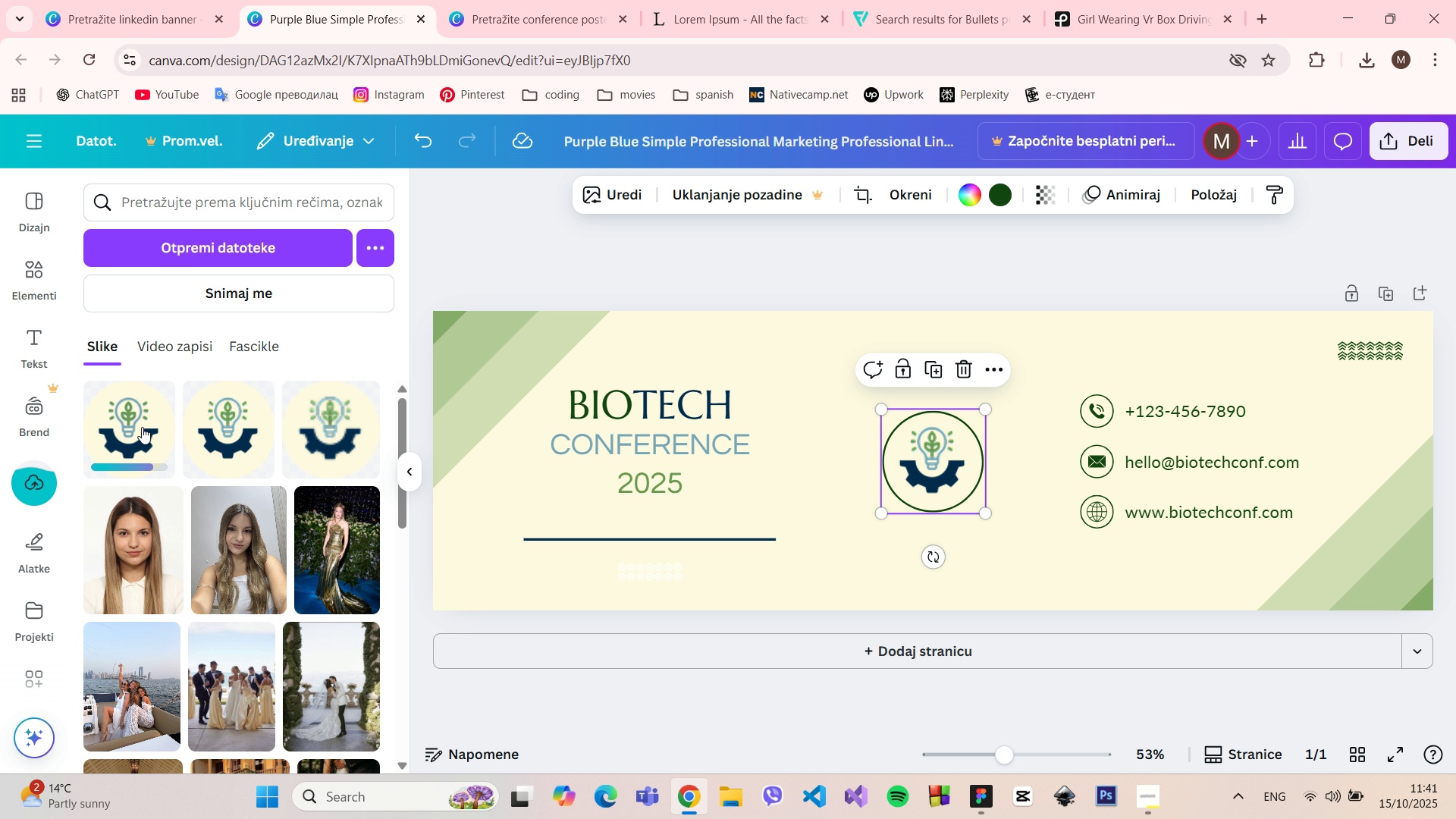 
left_click([142, 431])
 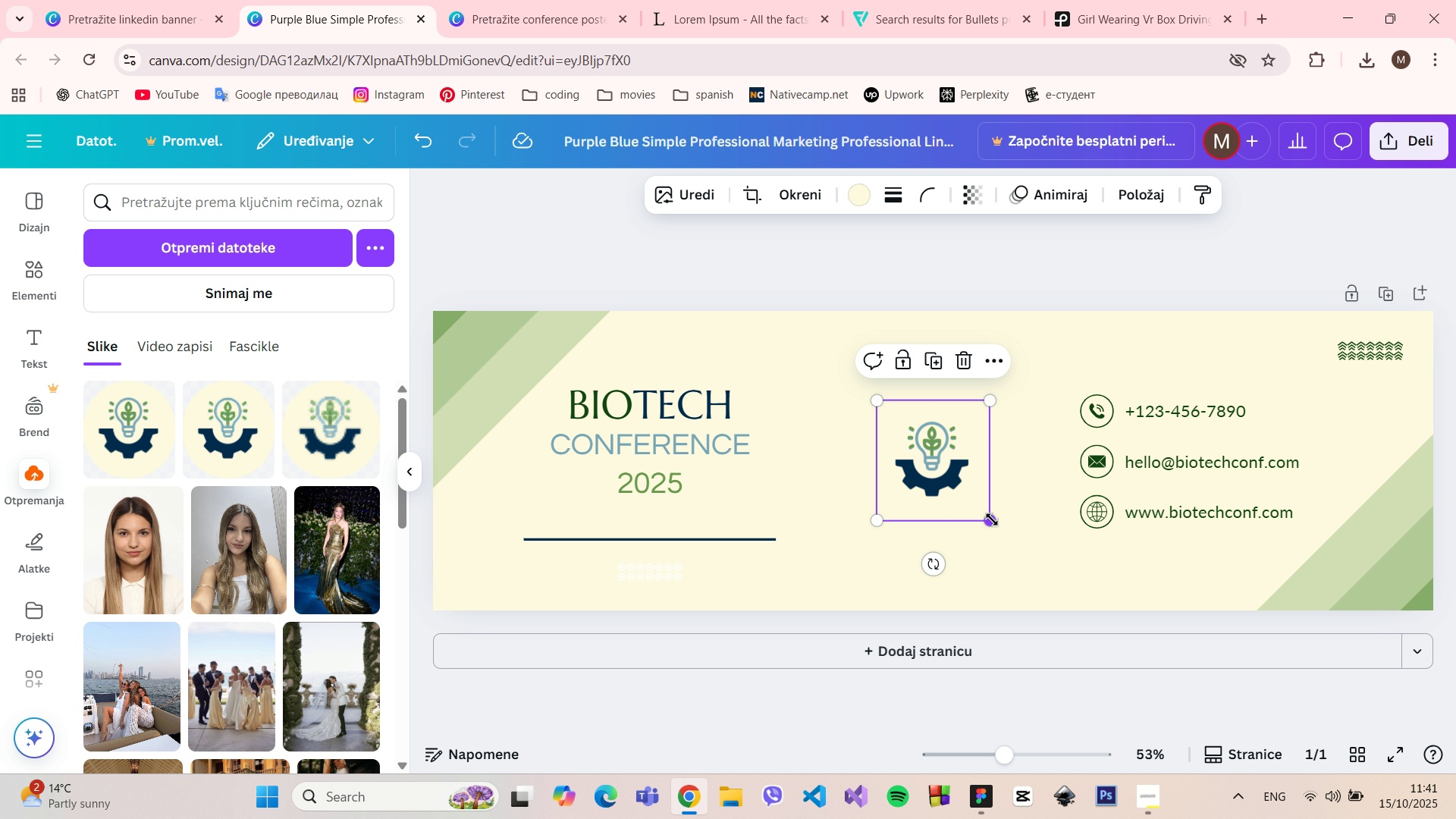 
left_click_drag(start_coordinate=[941, 469], to_coordinate=[945, 519])
 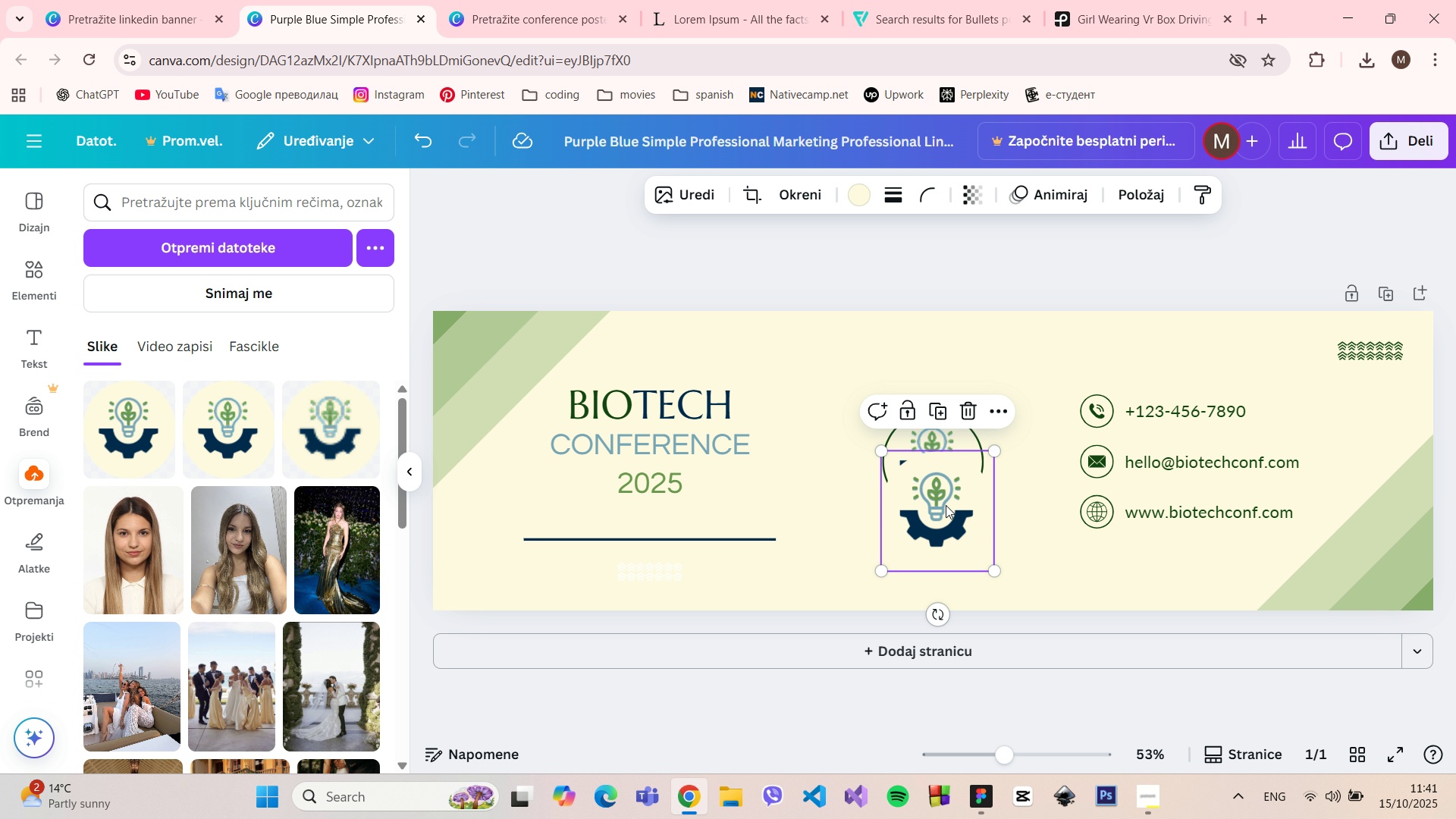 
left_click_drag(start_coordinate=[946, 521], to_coordinate=[941, 470])
 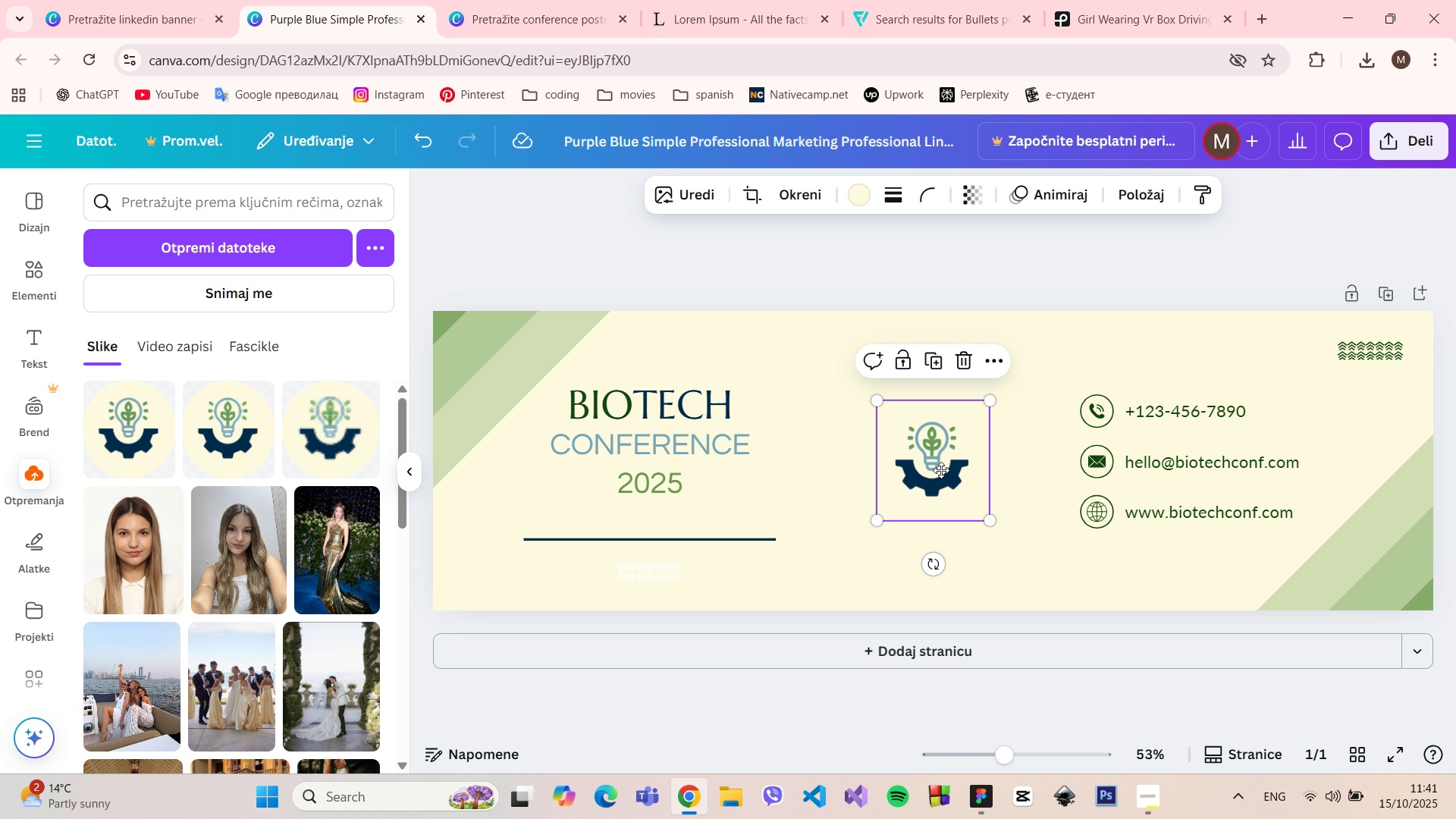 
double_click([941, 470])
 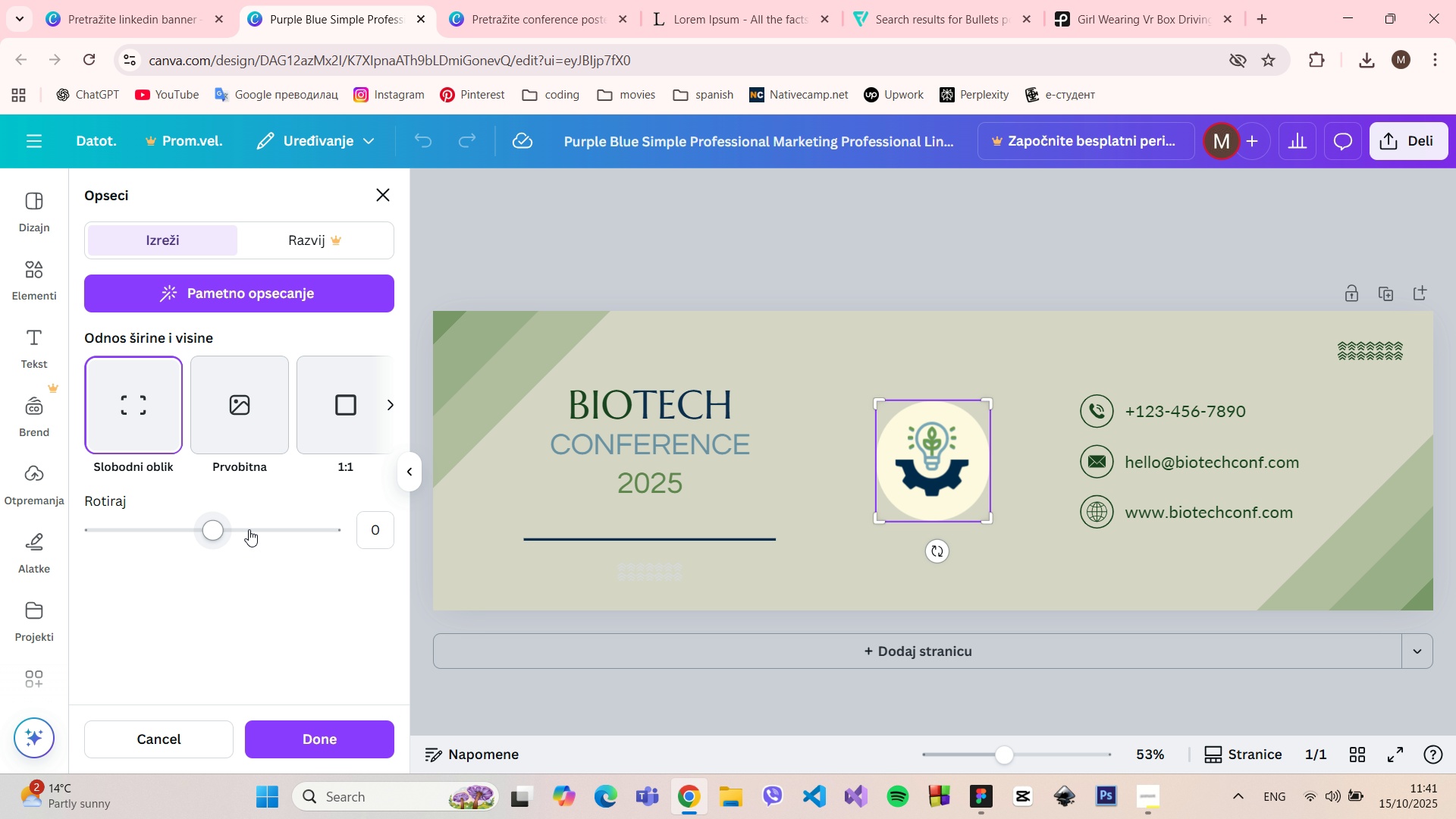 
left_click([849, 535])
 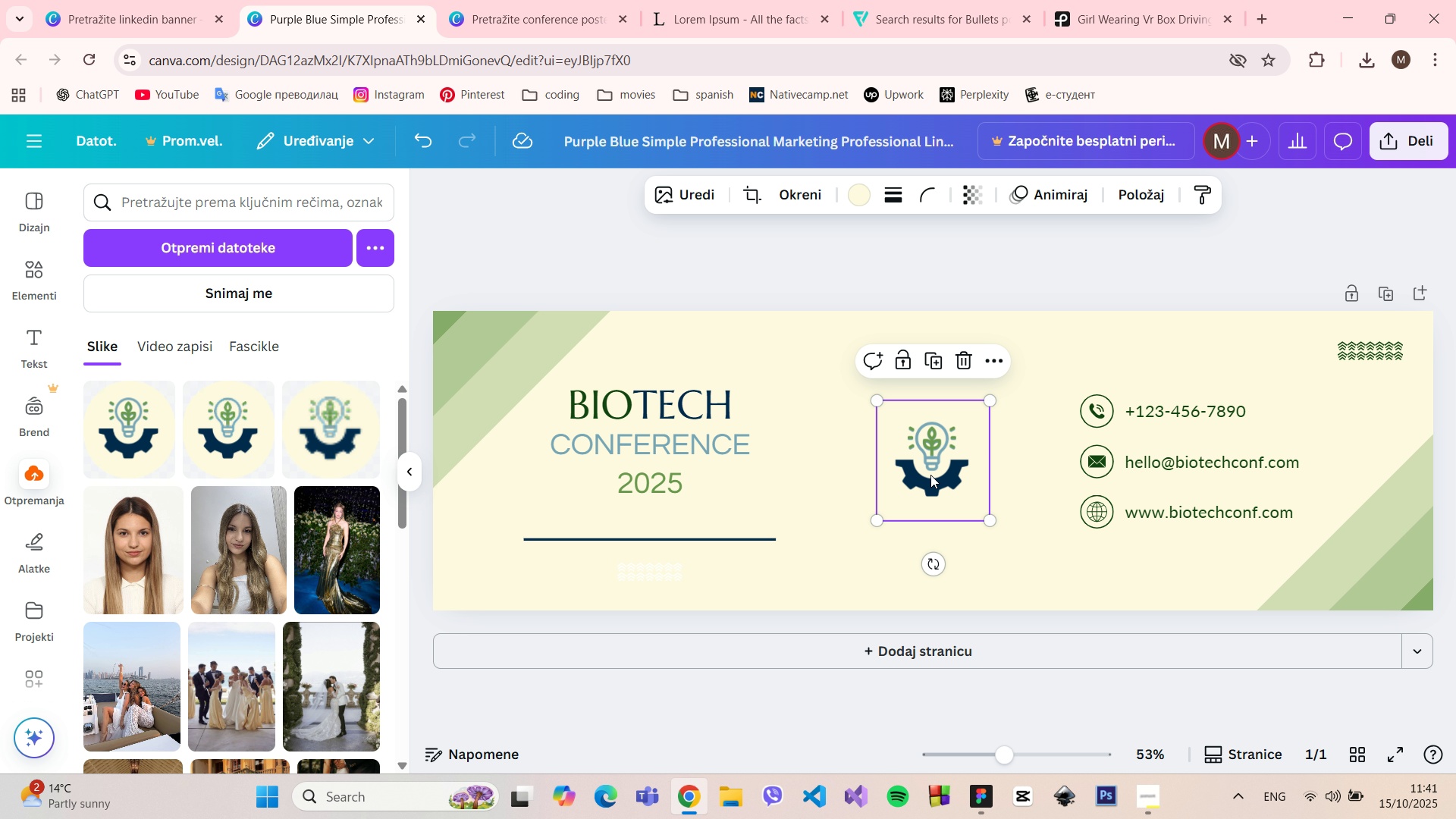 
left_click_drag(start_coordinate=[930, 473], to_coordinate=[995, 526])
 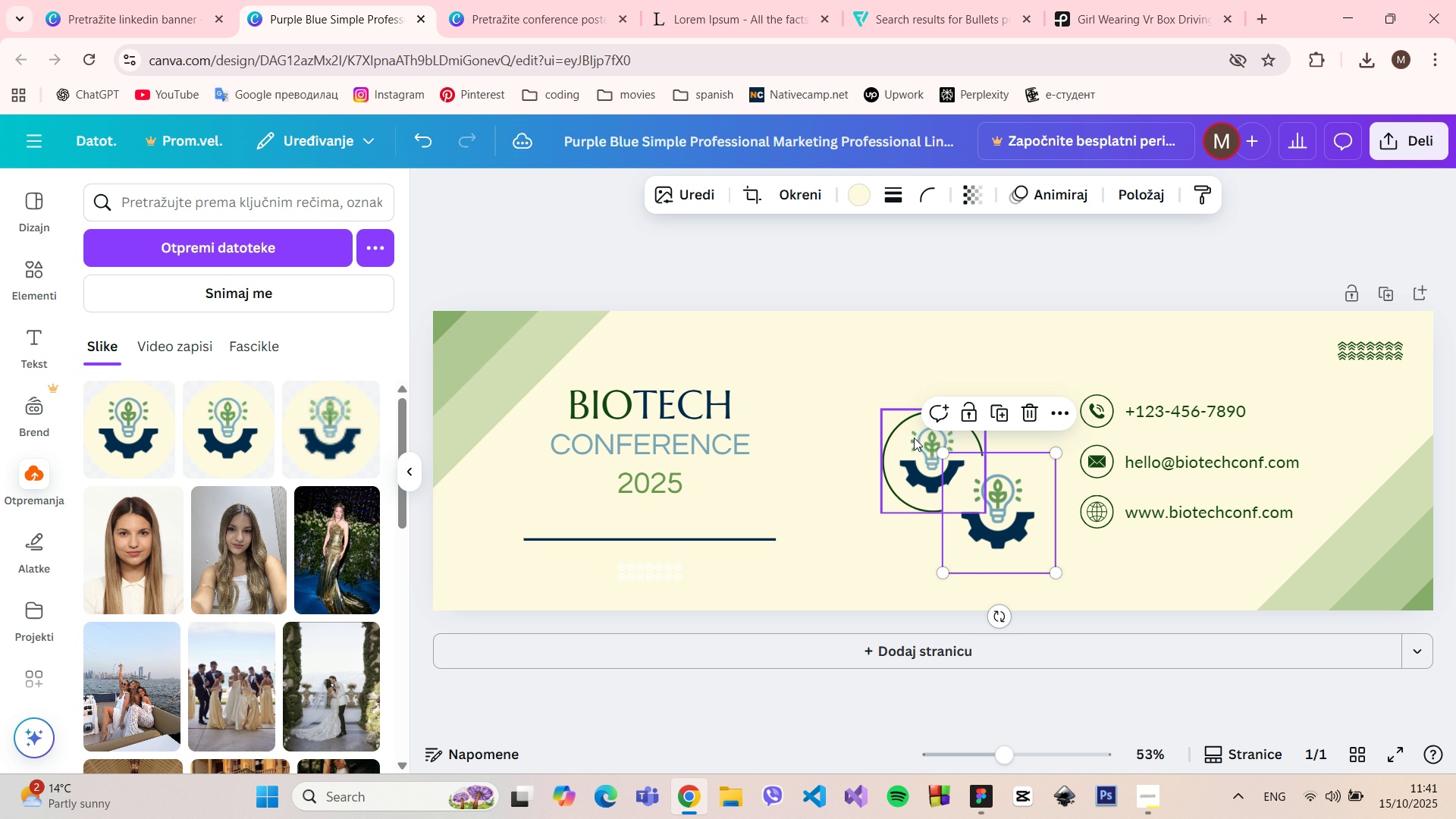 
left_click([914, 438])
 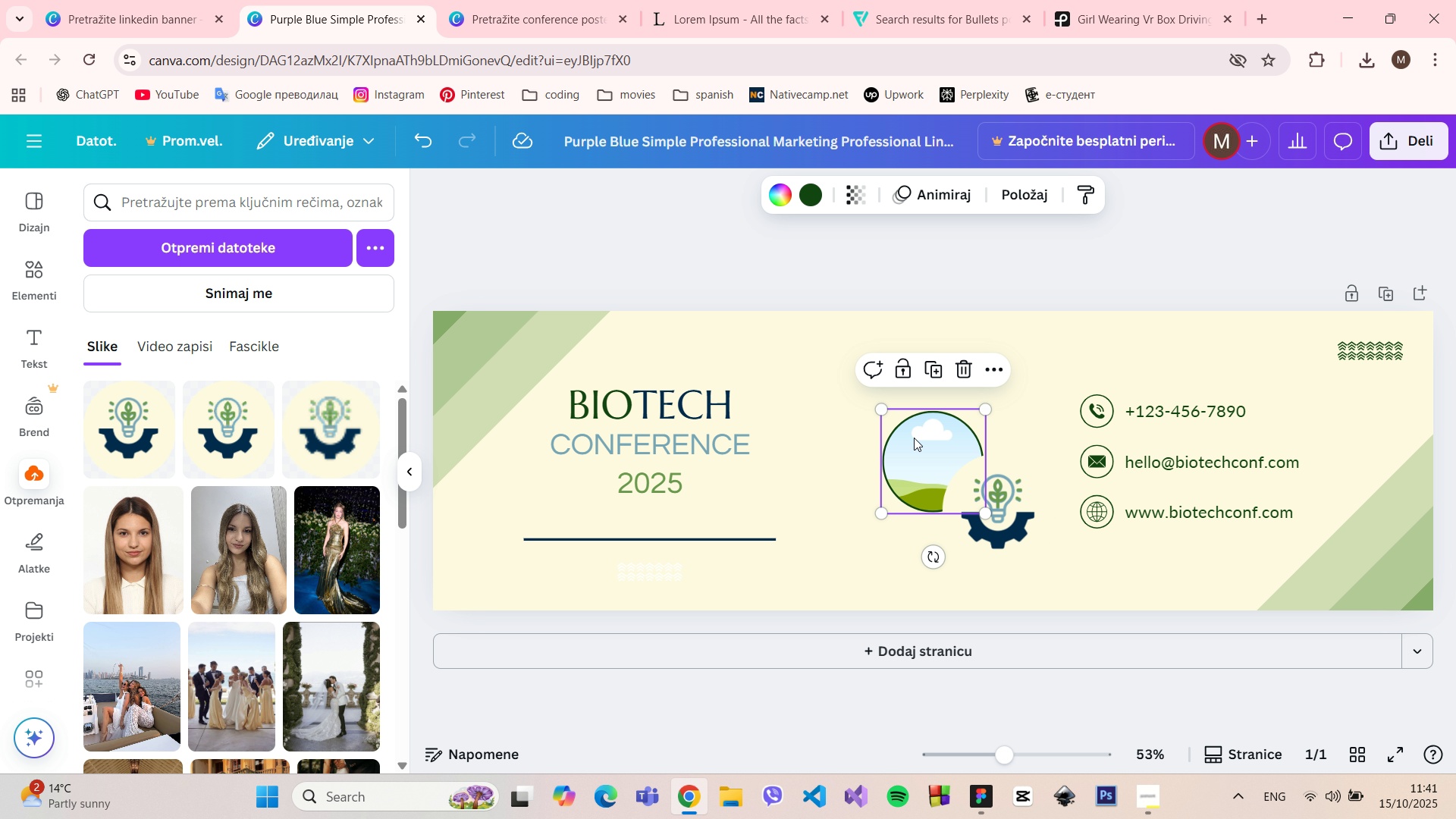 
key(Backspace)
 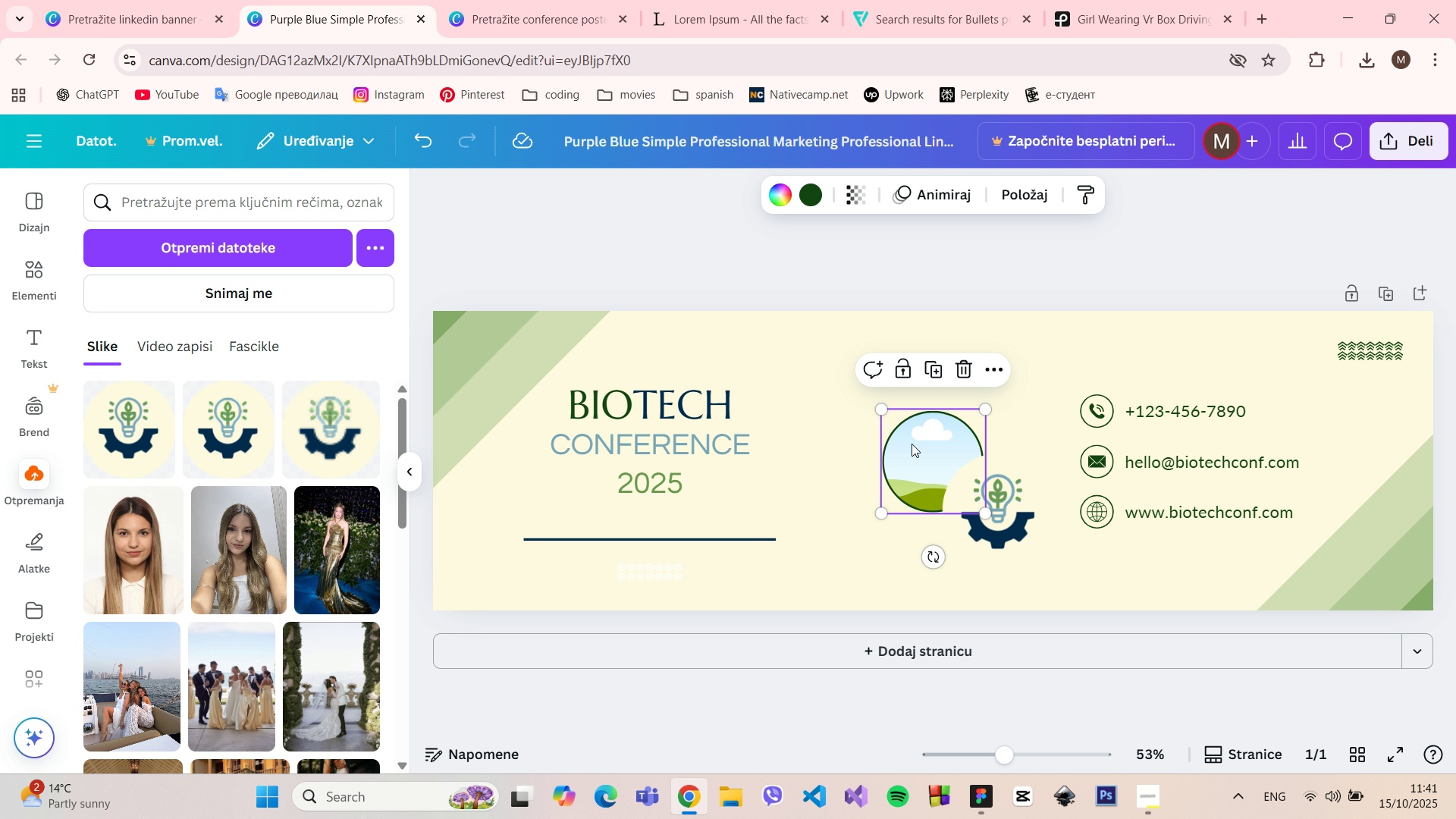 
left_click([912, 444])
 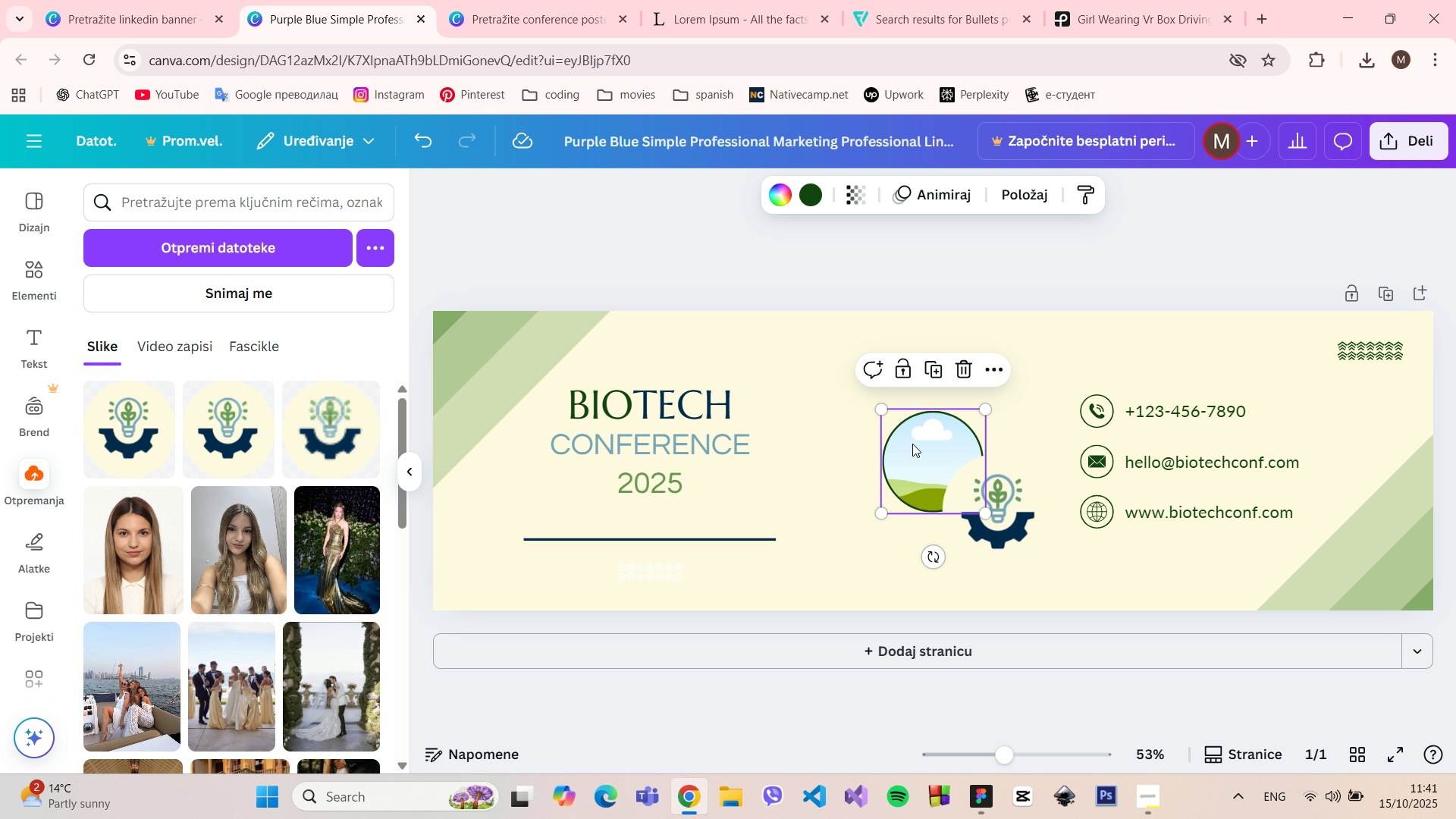 
key(Backspace)
 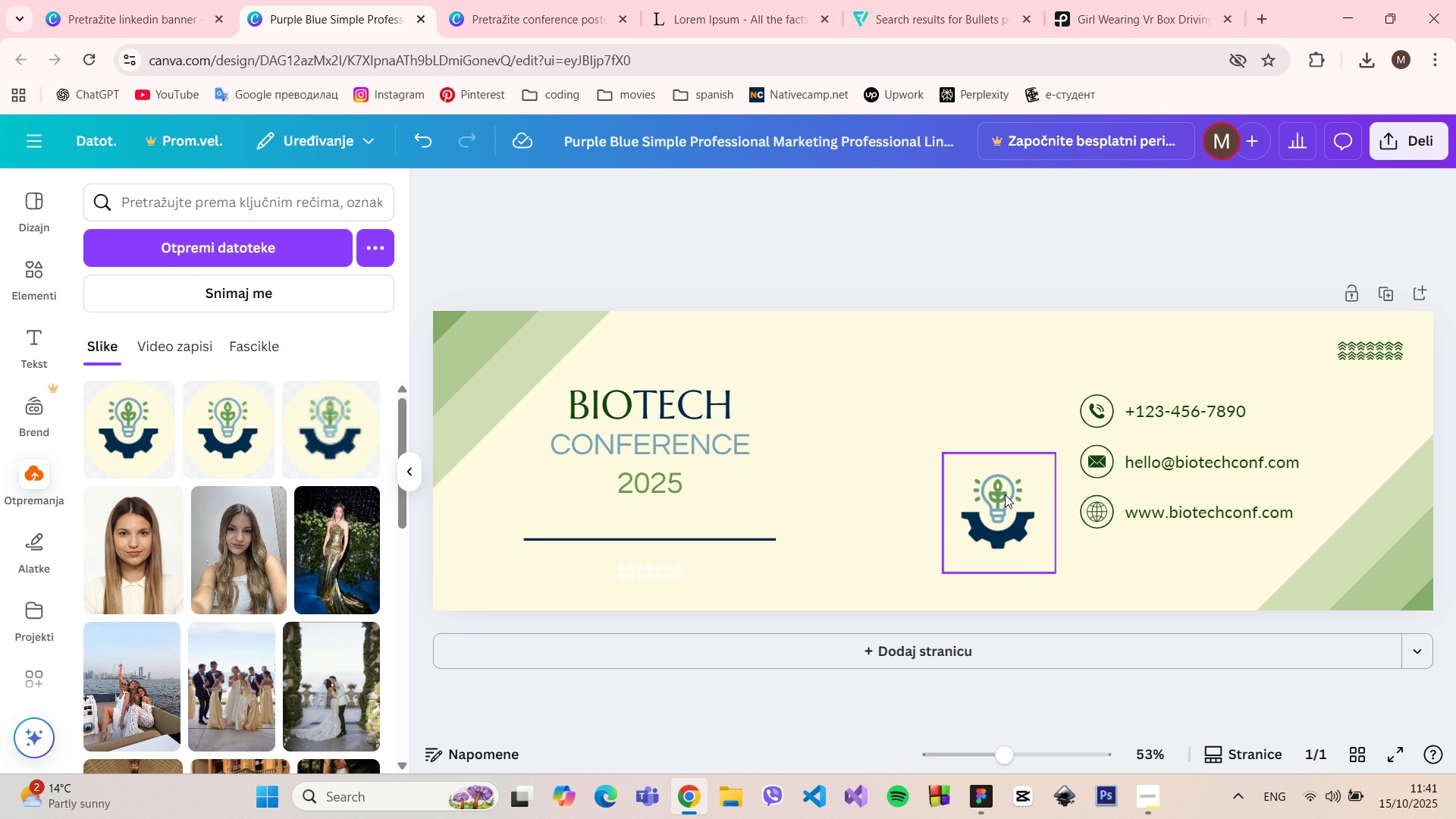 
left_click([1005, 494])
 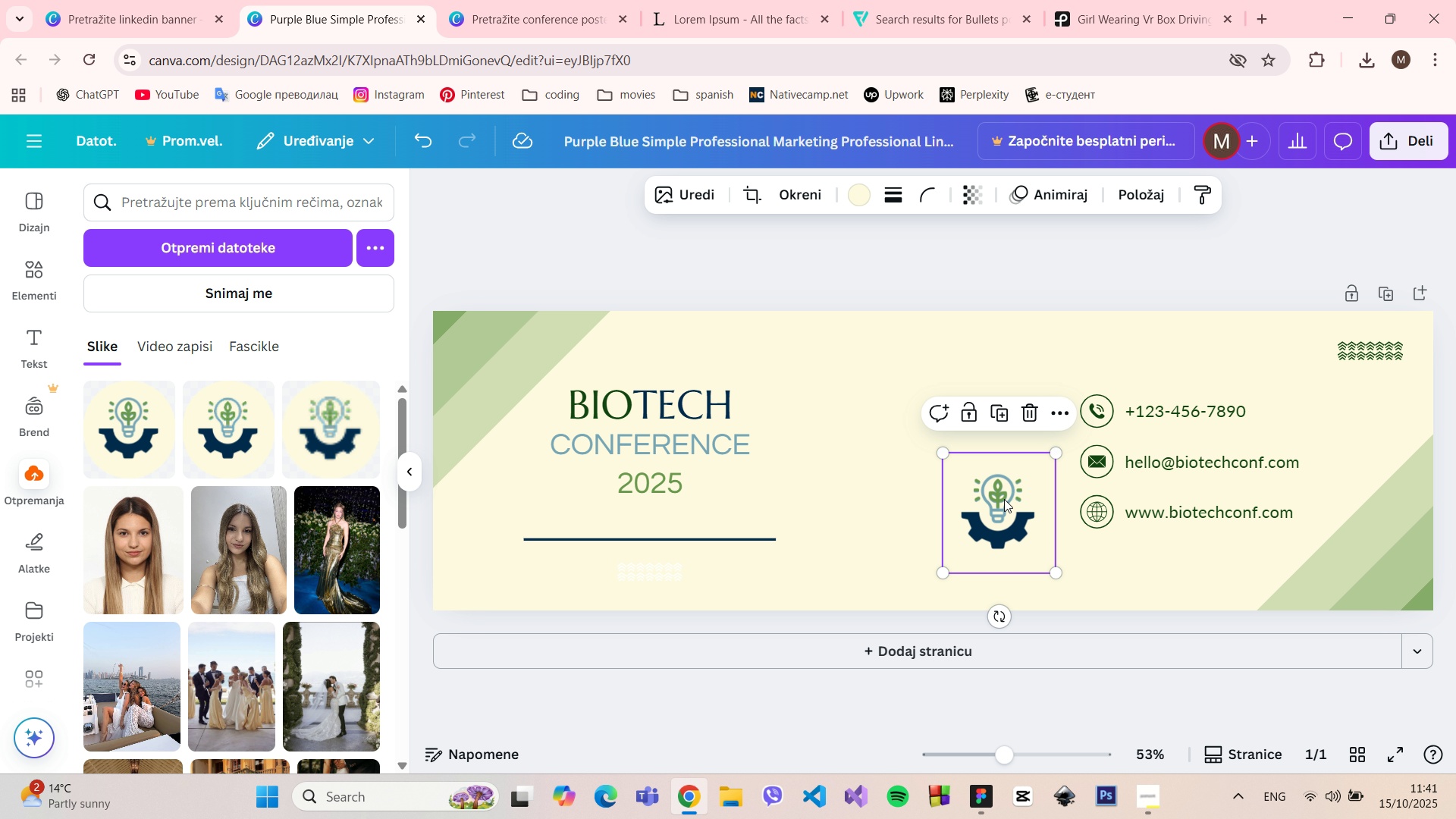 
left_click_drag(start_coordinate=[1003, 499], to_coordinate=[926, 455])
 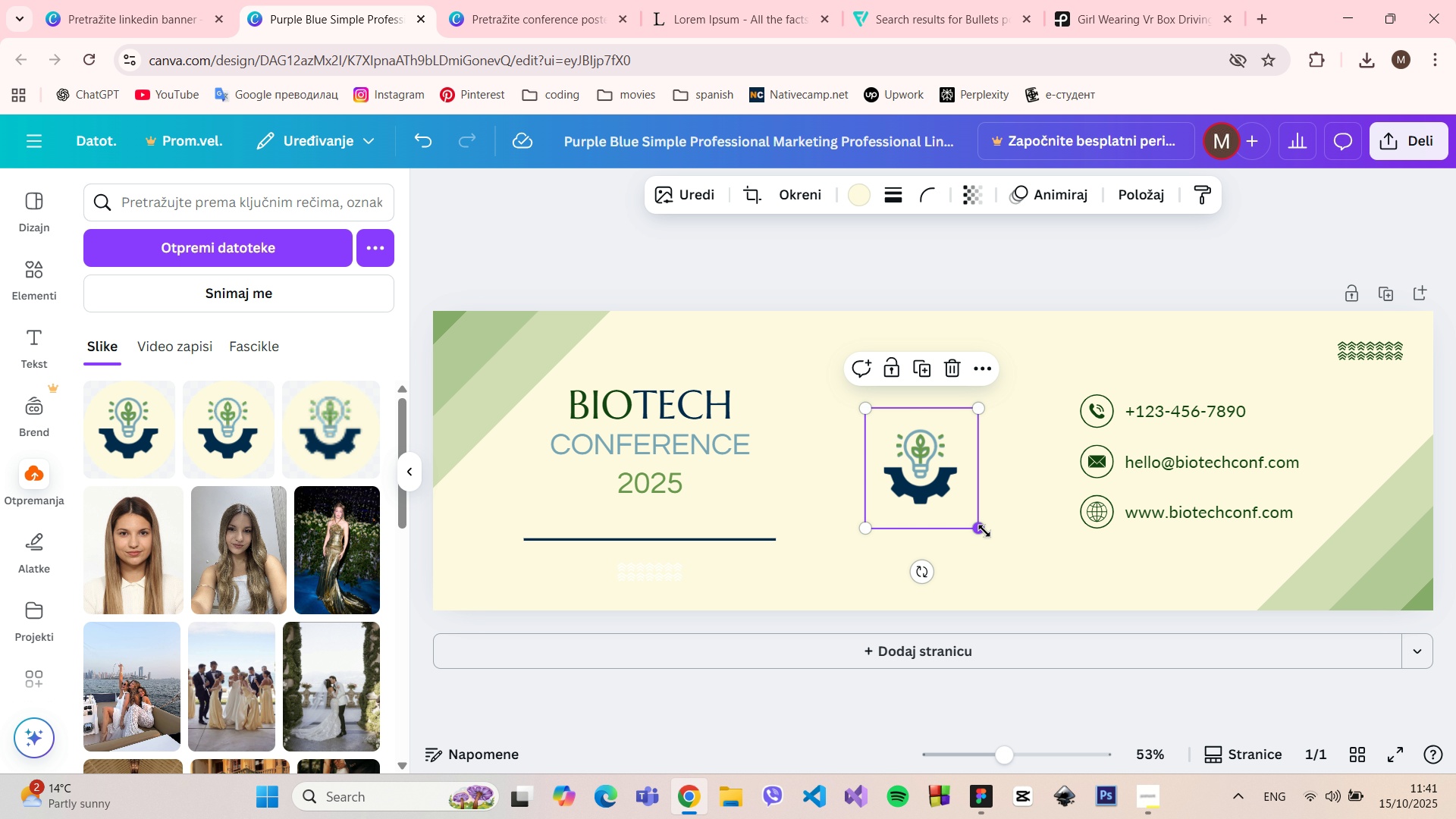 
left_click_drag(start_coordinate=[984, 531], to_coordinate=[1038, 580])
 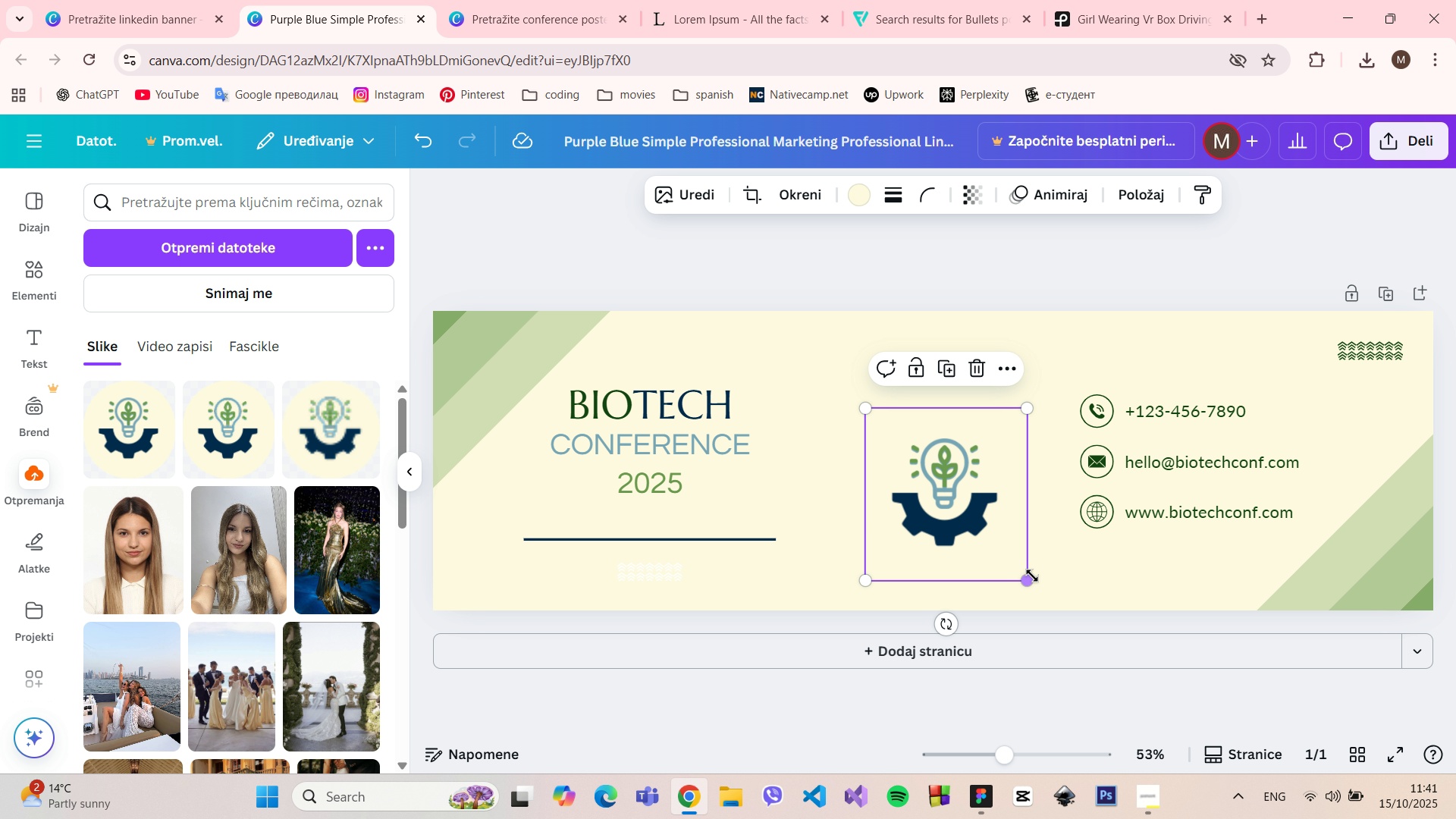 
left_click_drag(start_coordinate=[1032, 579], to_coordinate=[1048, 595])
 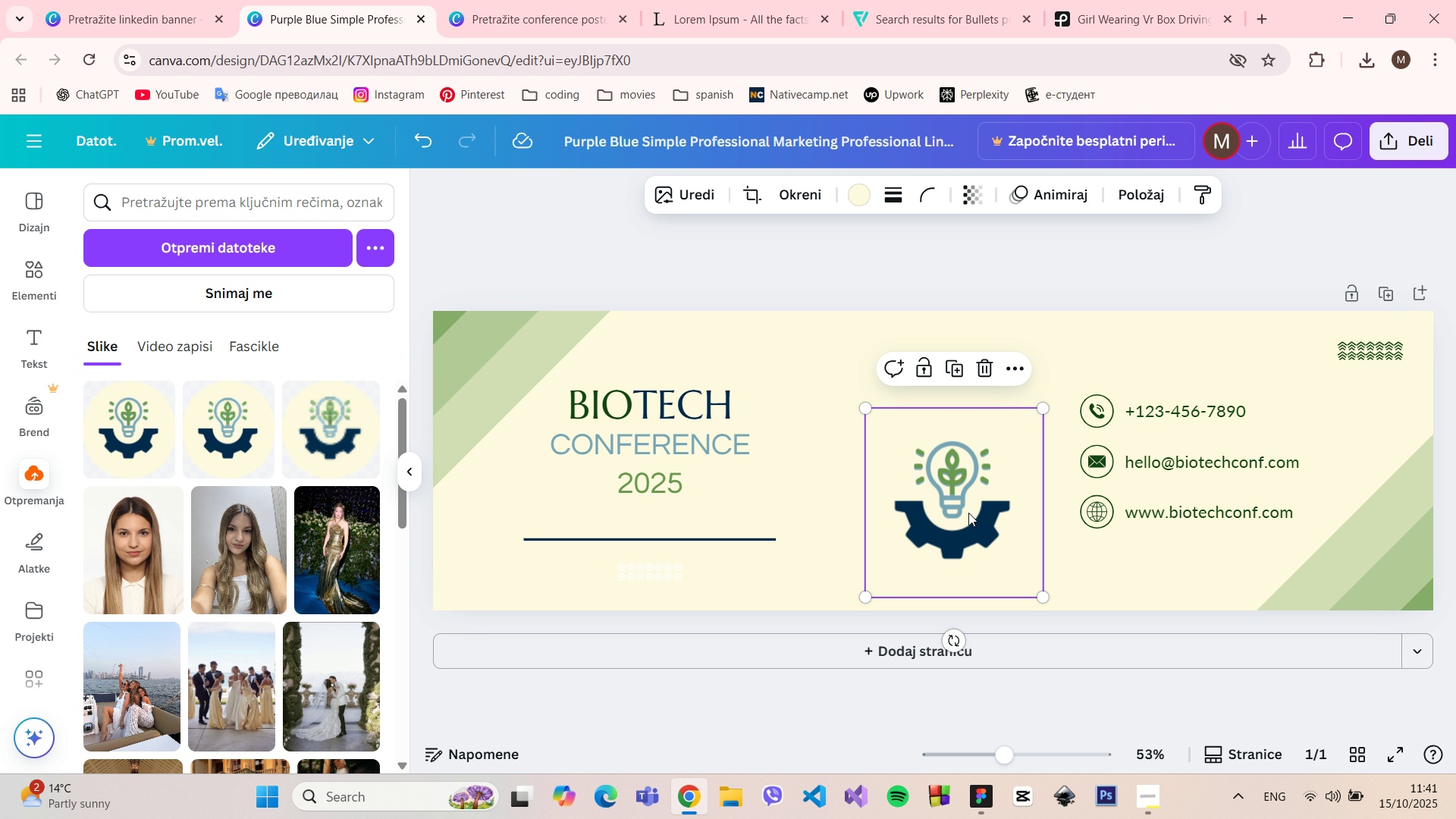 
left_click_drag(start_coordinate=[968, 512], to_coordinate=[954, 487])
 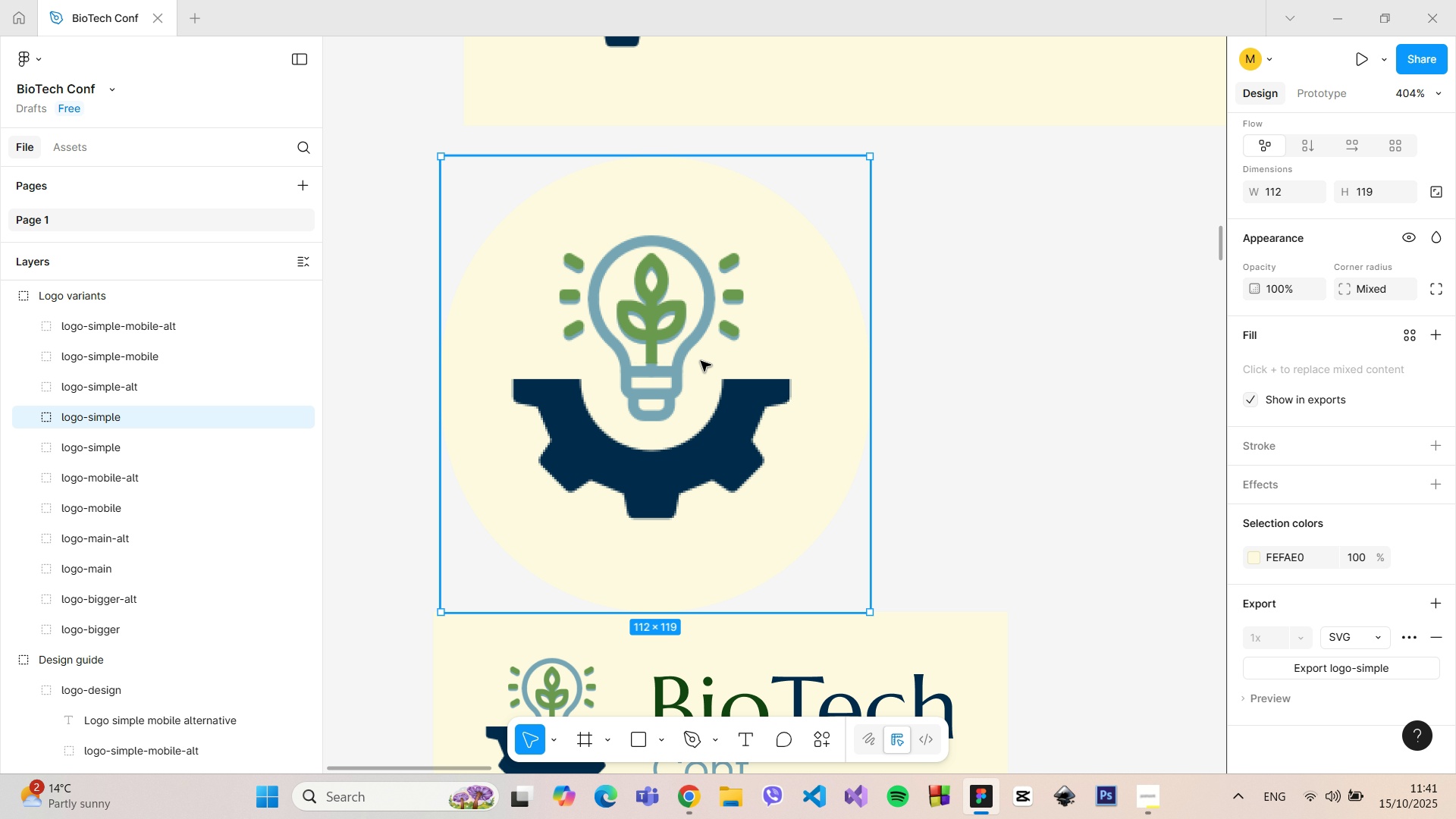 
hold_key(key=ControlLeft, duration=1.21)
scroll: coordinate [701, 359], scroll_direction: down, amount: 12.0
 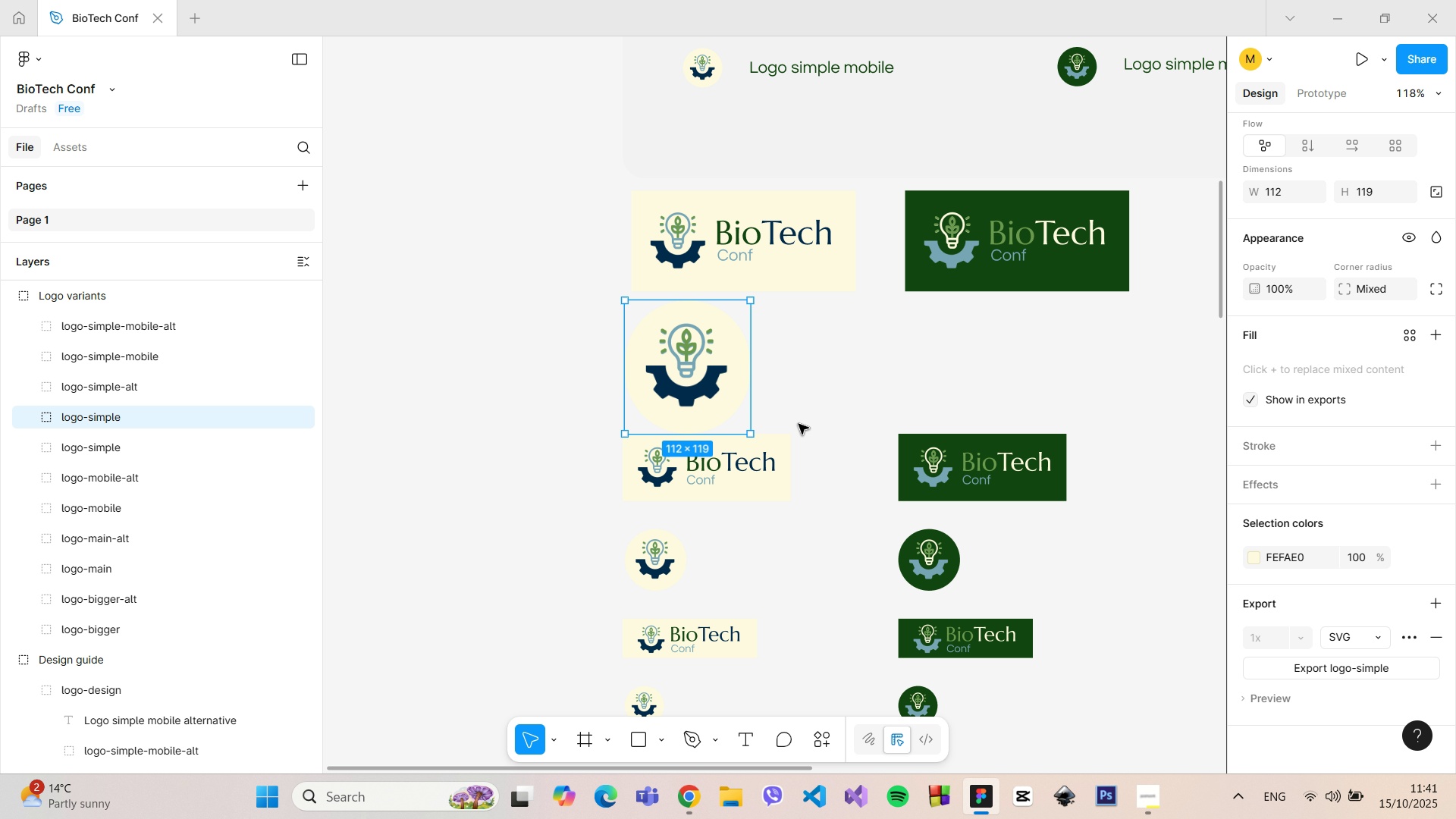 
scroll: coordinate [799, 424], scroll_direction: up, amount: 2.0
 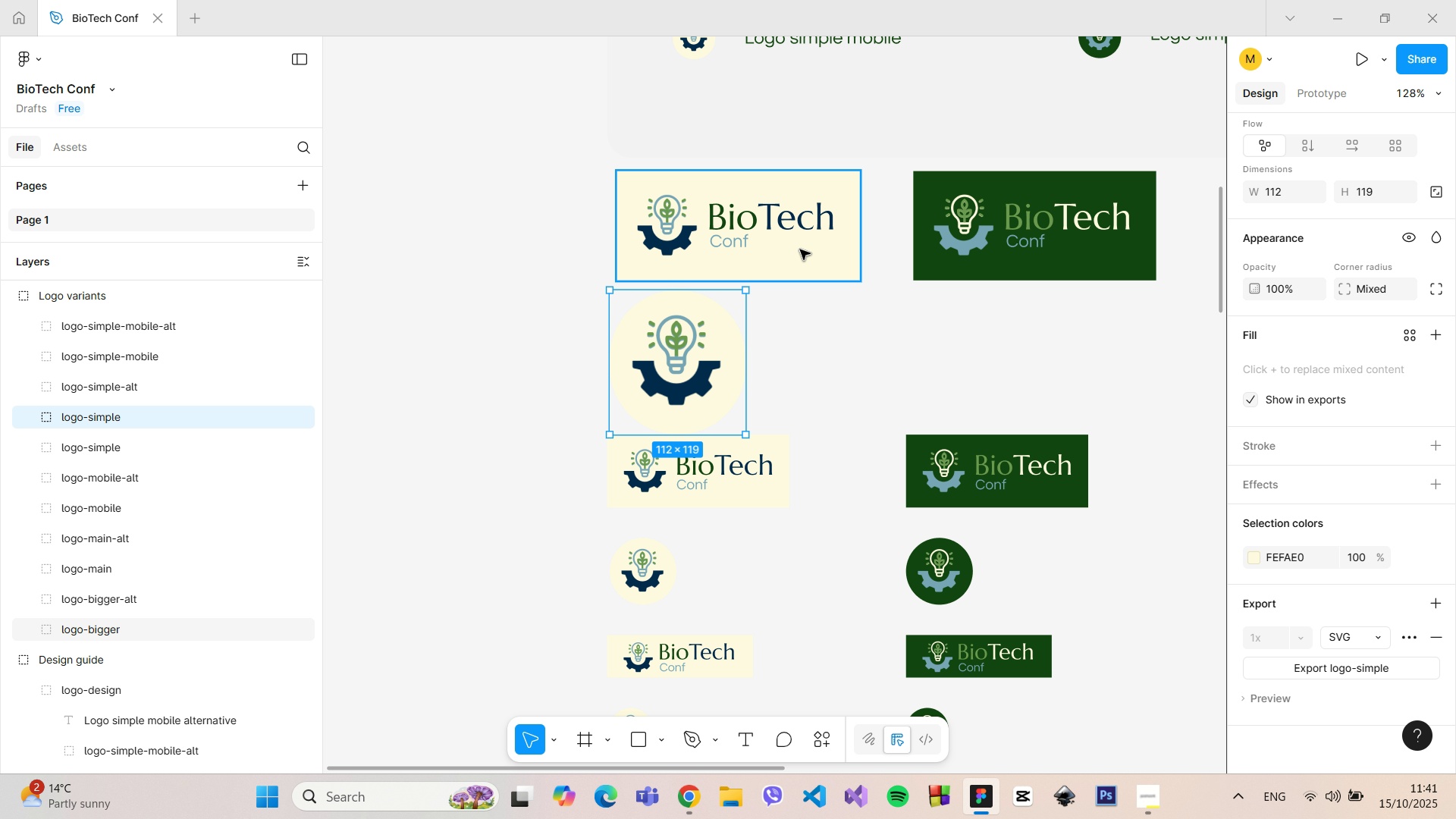 
left_click([800, 249])
 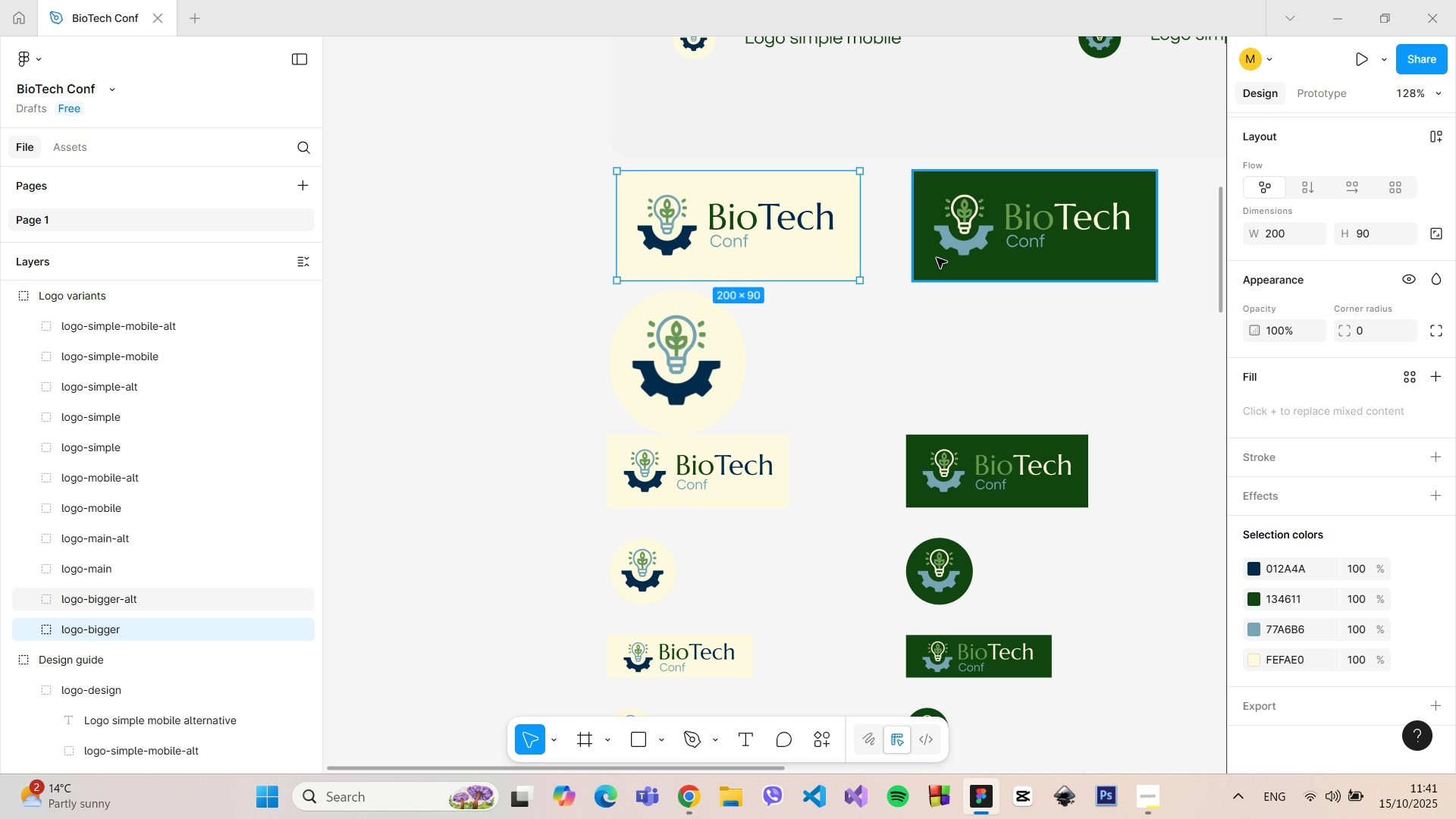 
hold_key(key=ShiftLeft, duration=0.46)
left_click([942, 258])
 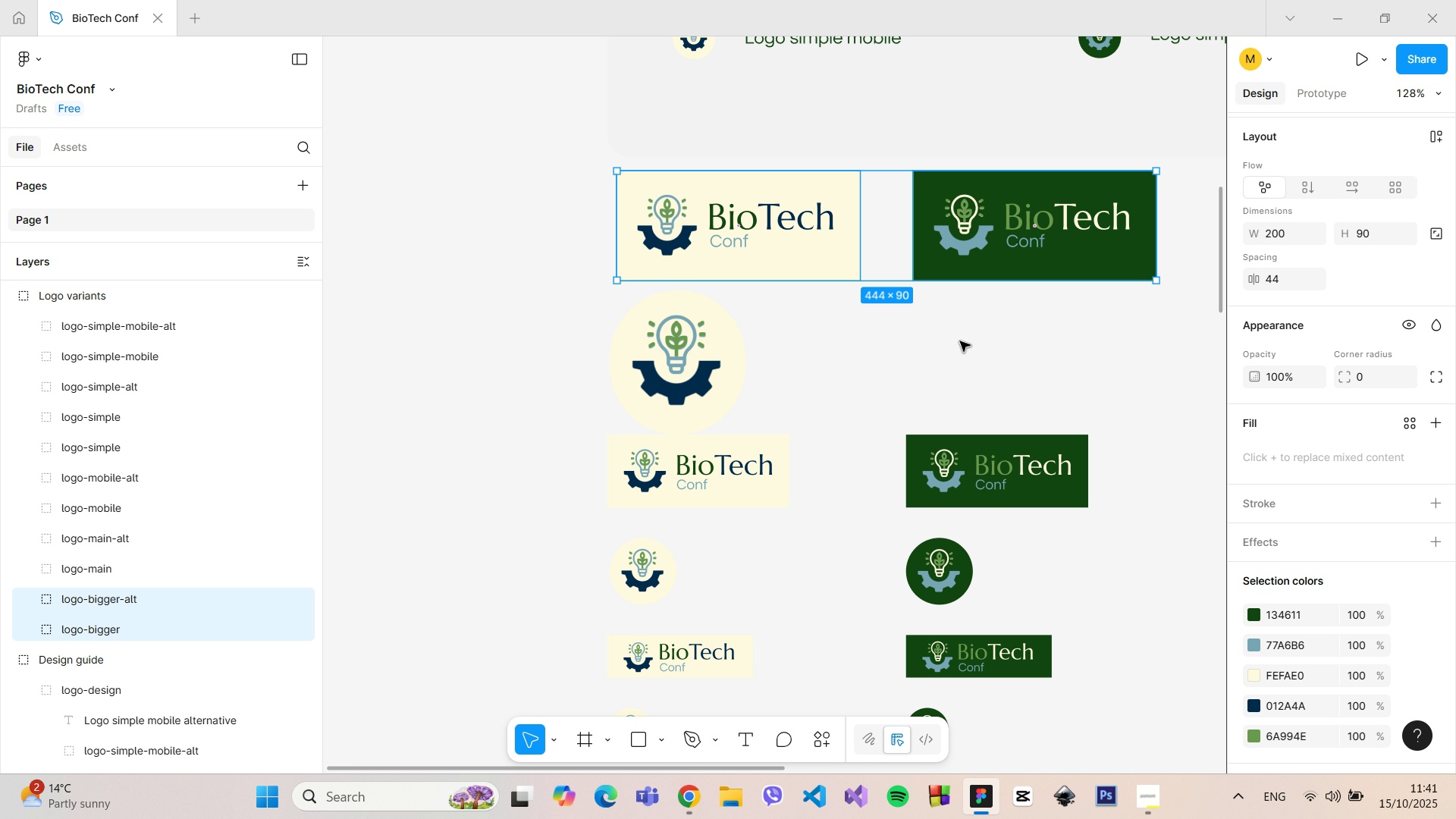 
left_click([960, 341])
 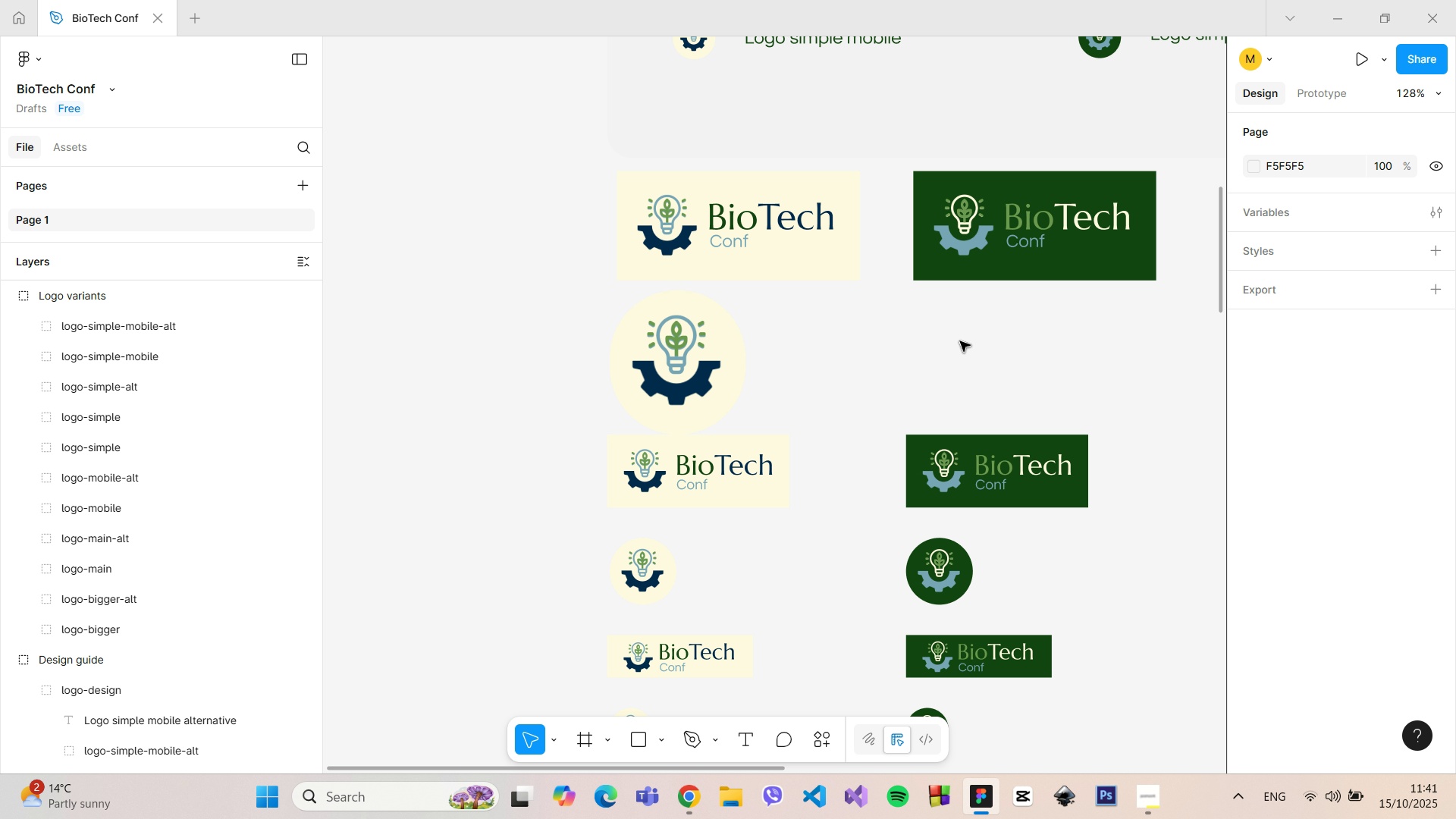 
scroll: coordinate [960, 341], scroll_direction: down, amount: 3.0
 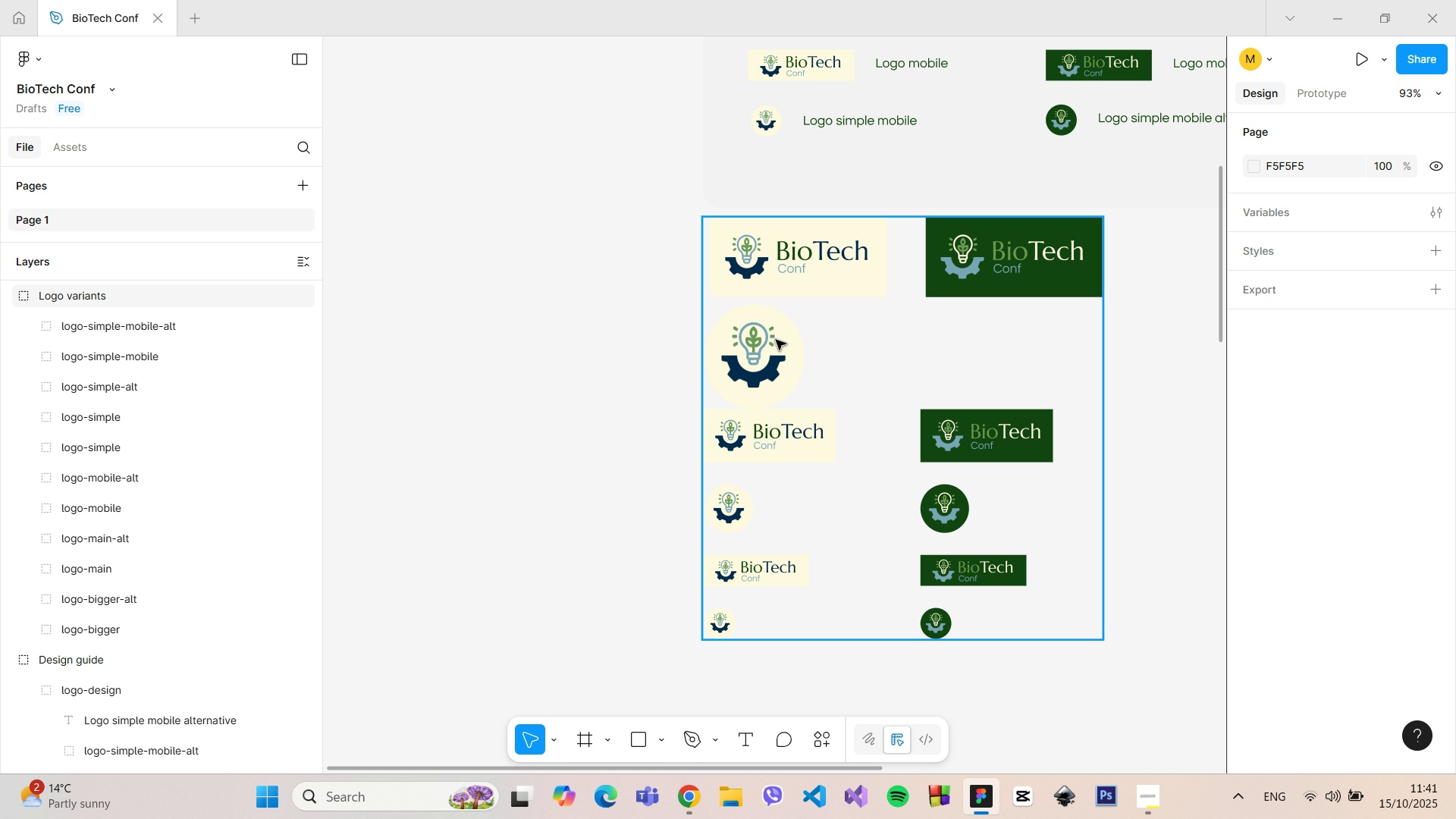 
double_click([776, 340])
 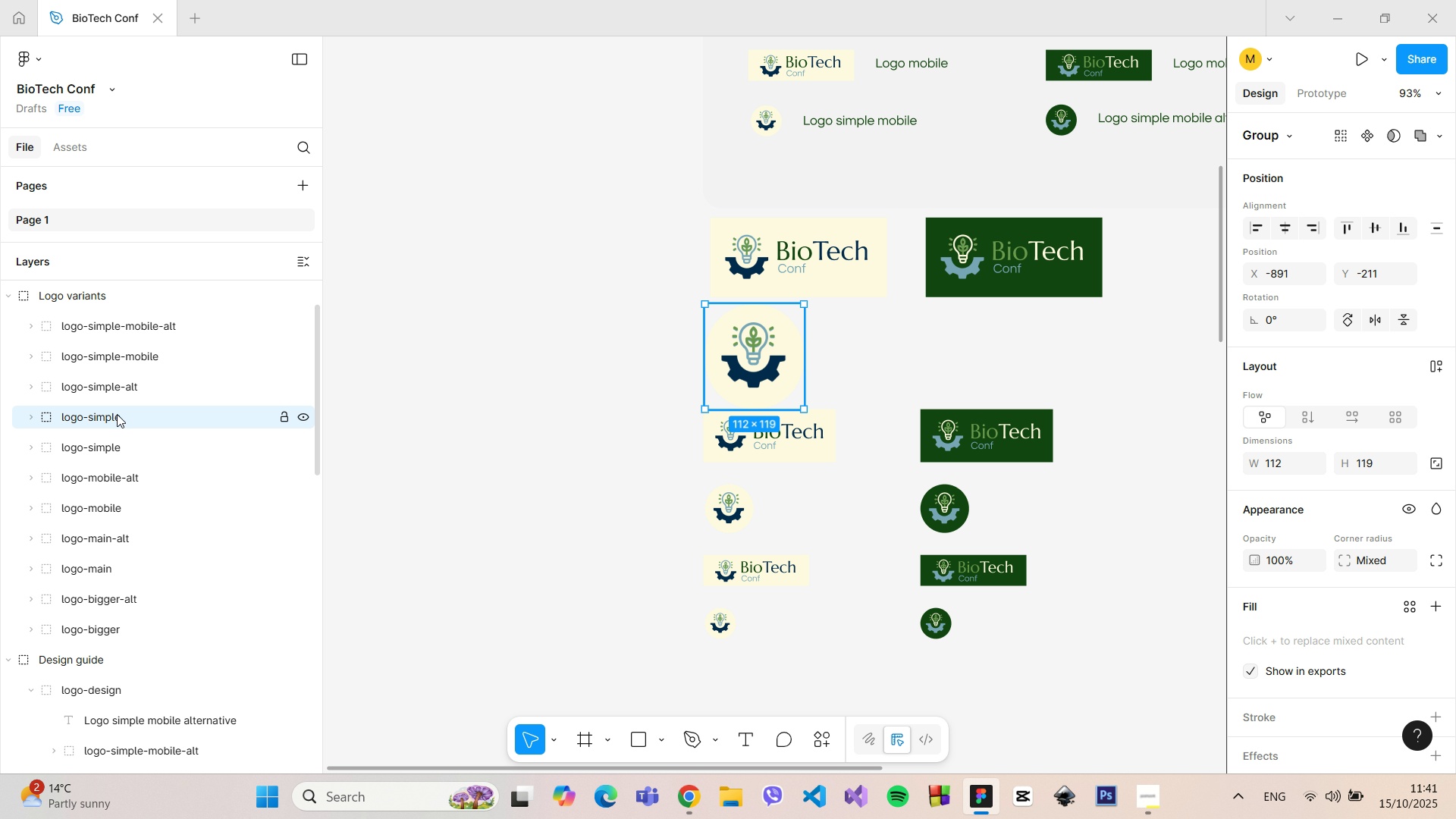 
double_click([118, 417])
 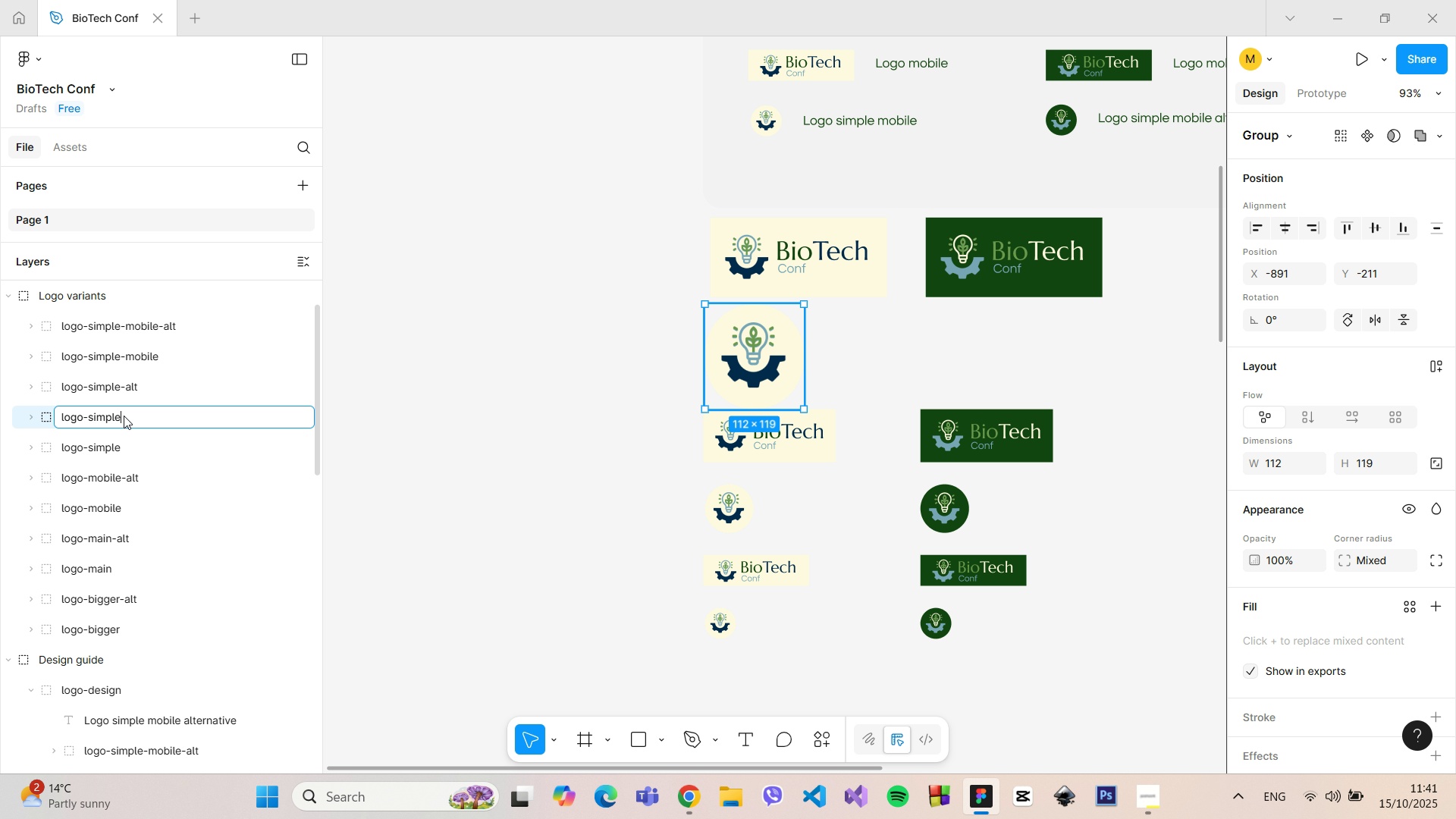 
left_click([124, 416])
 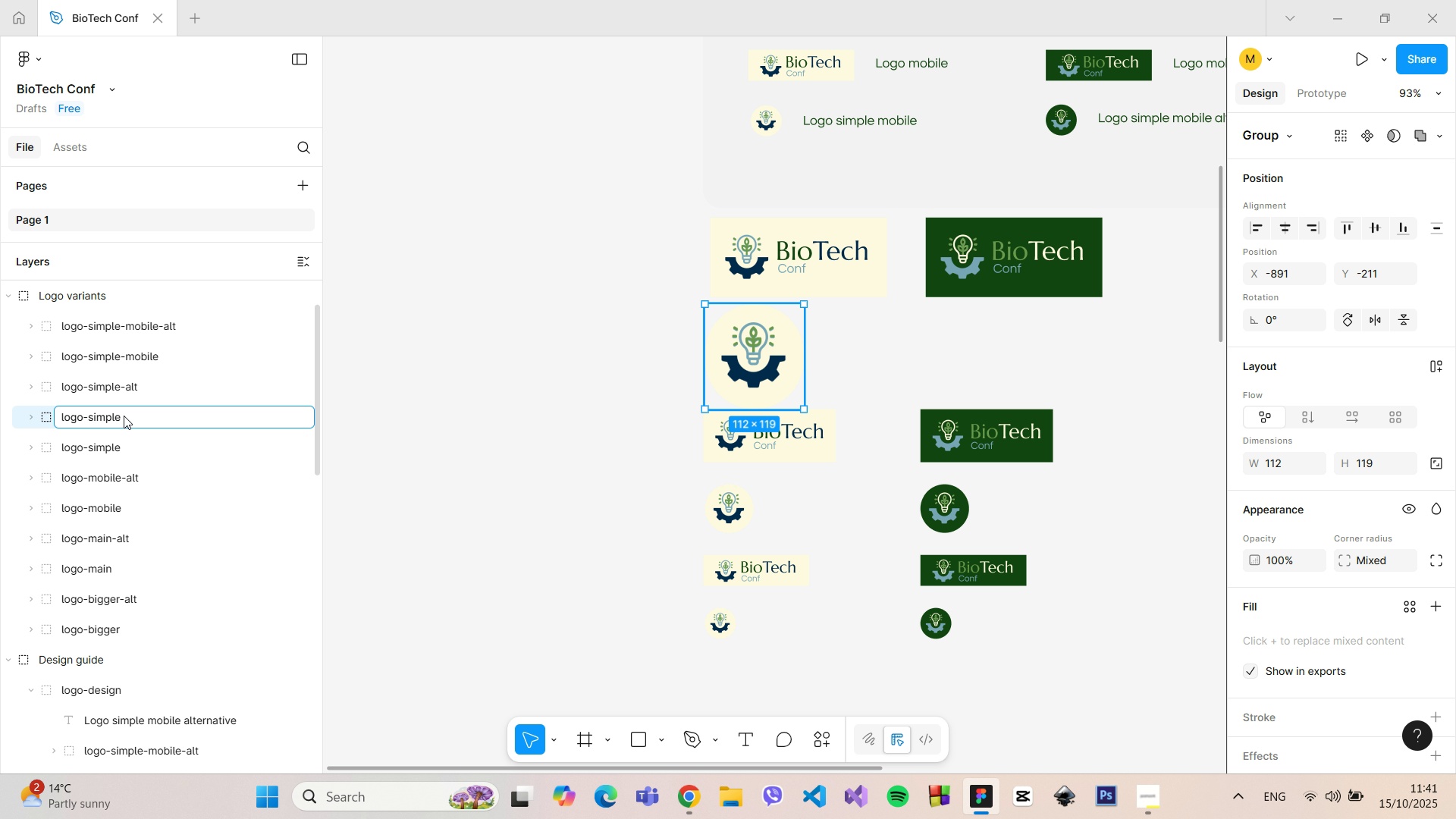 
type(-bigger)
 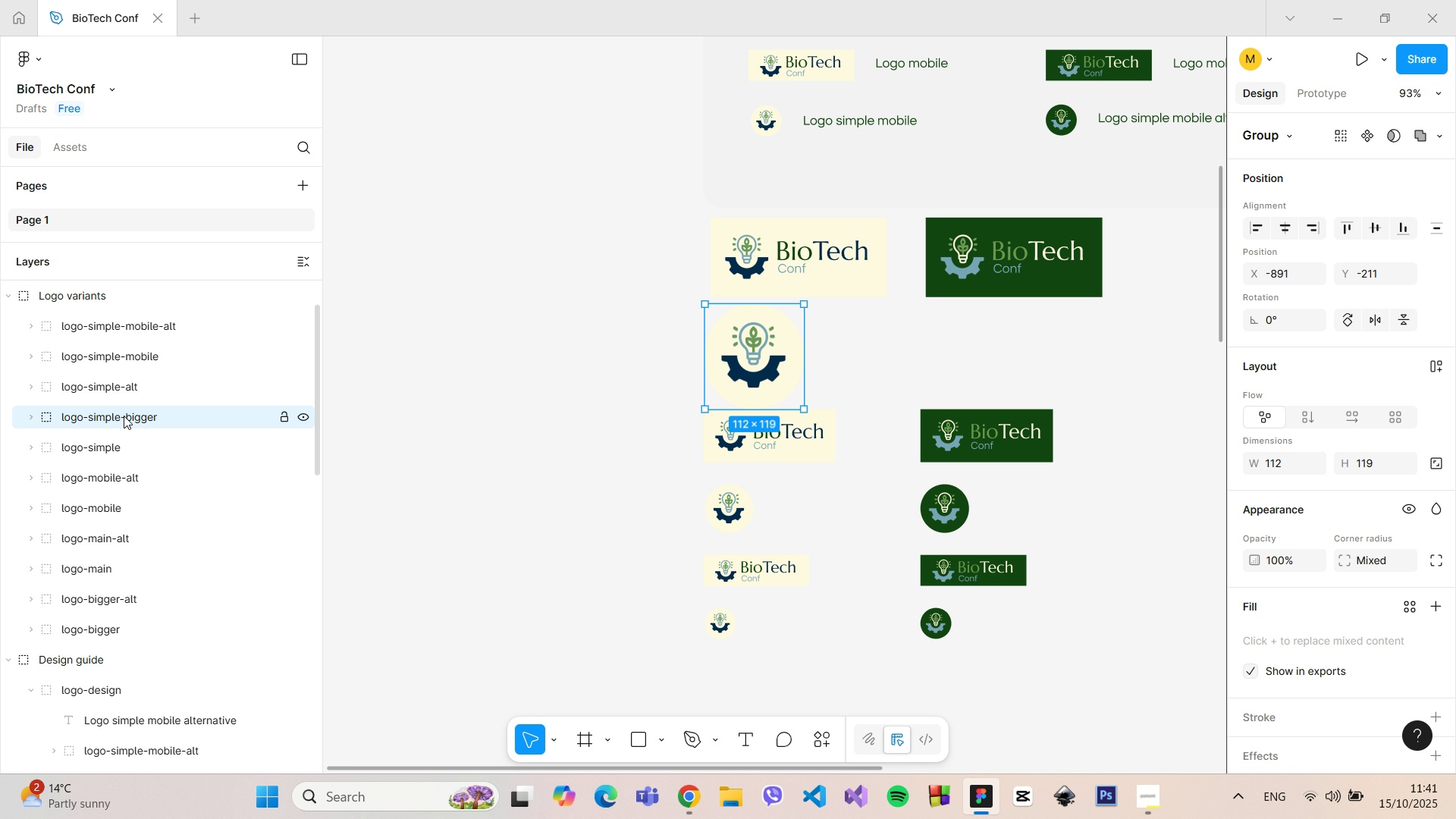 
key(Enter)
 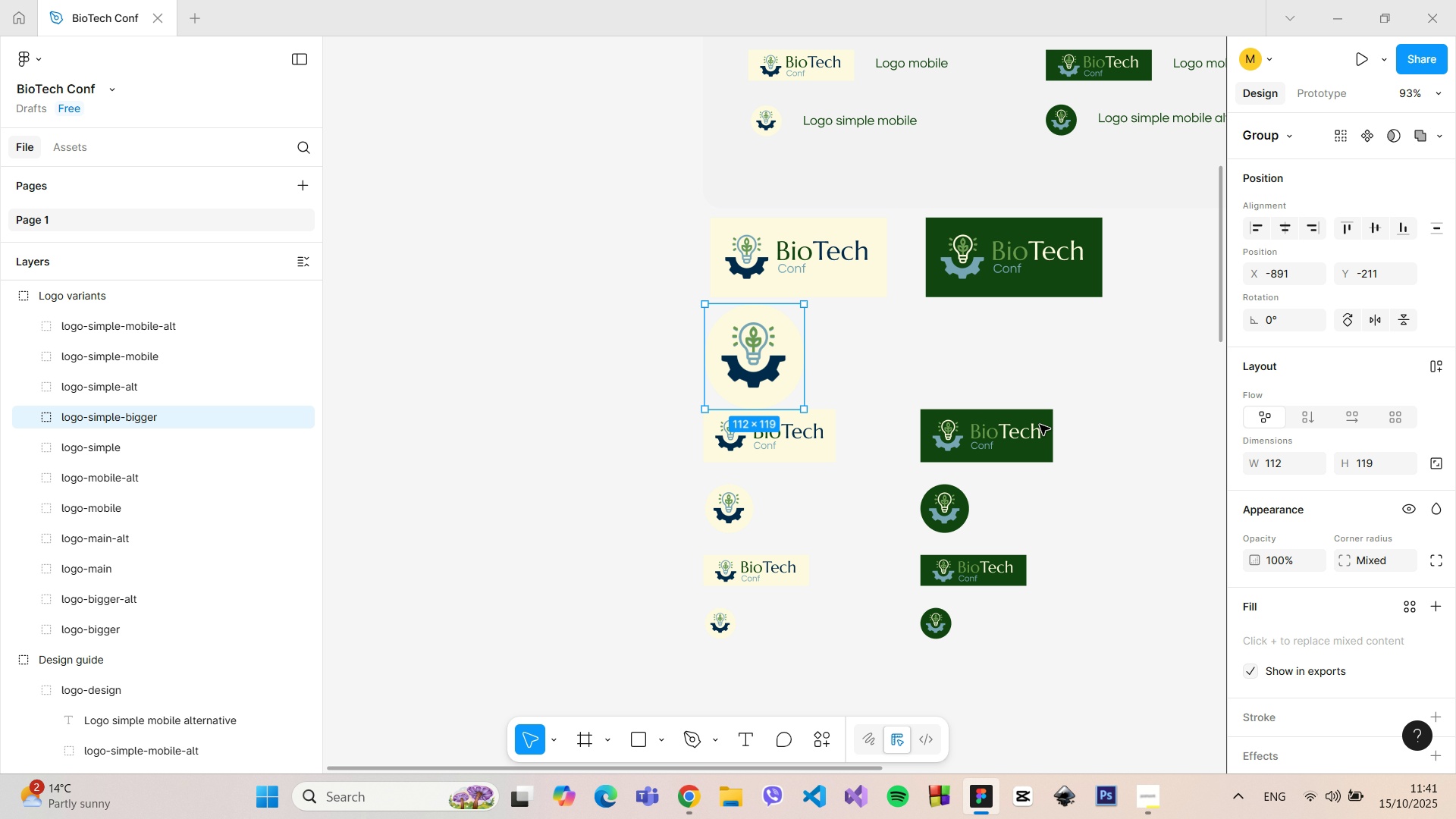 
scroll: coordinate [883, 366], scroll_direction: up, amount: 8.0
 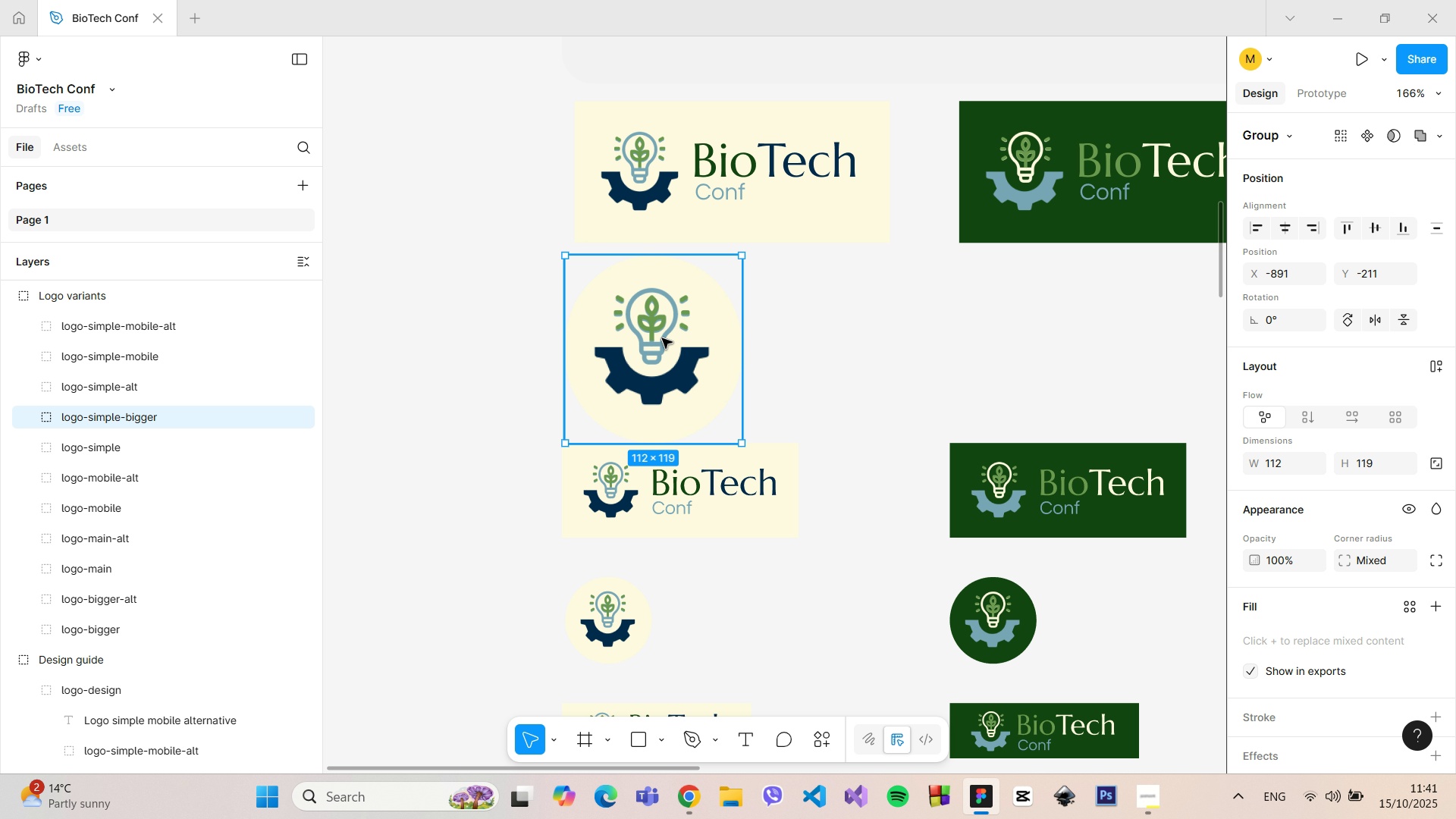 
left_click_drag(start_coordinate=[660, 338], to_coordinate=[669, 340])
 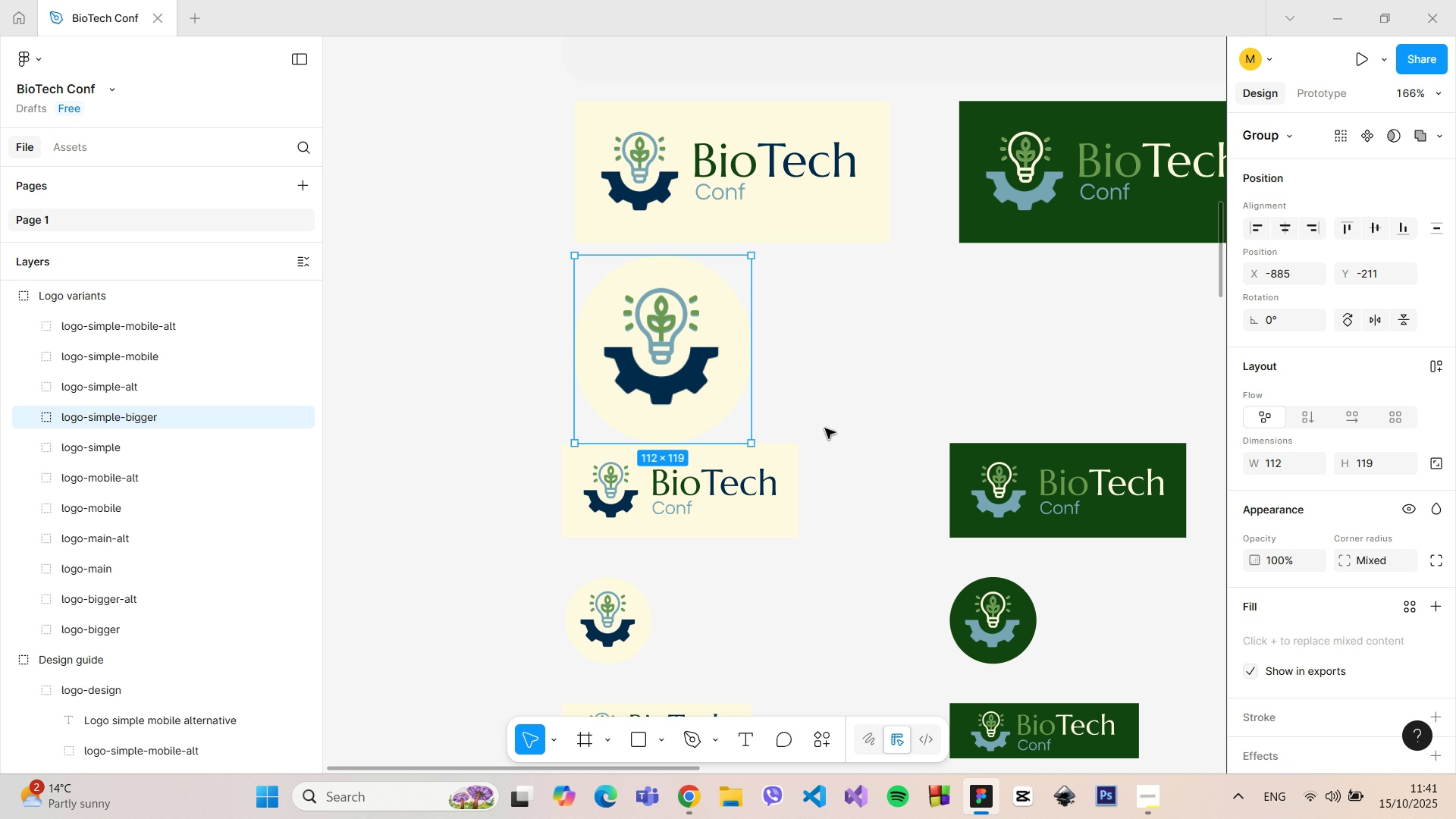 
hold_key(key=ControlLeft, duration=1.04)
scroll: coordinate [828, 434], scroll_direction: down, amount: 10.0
 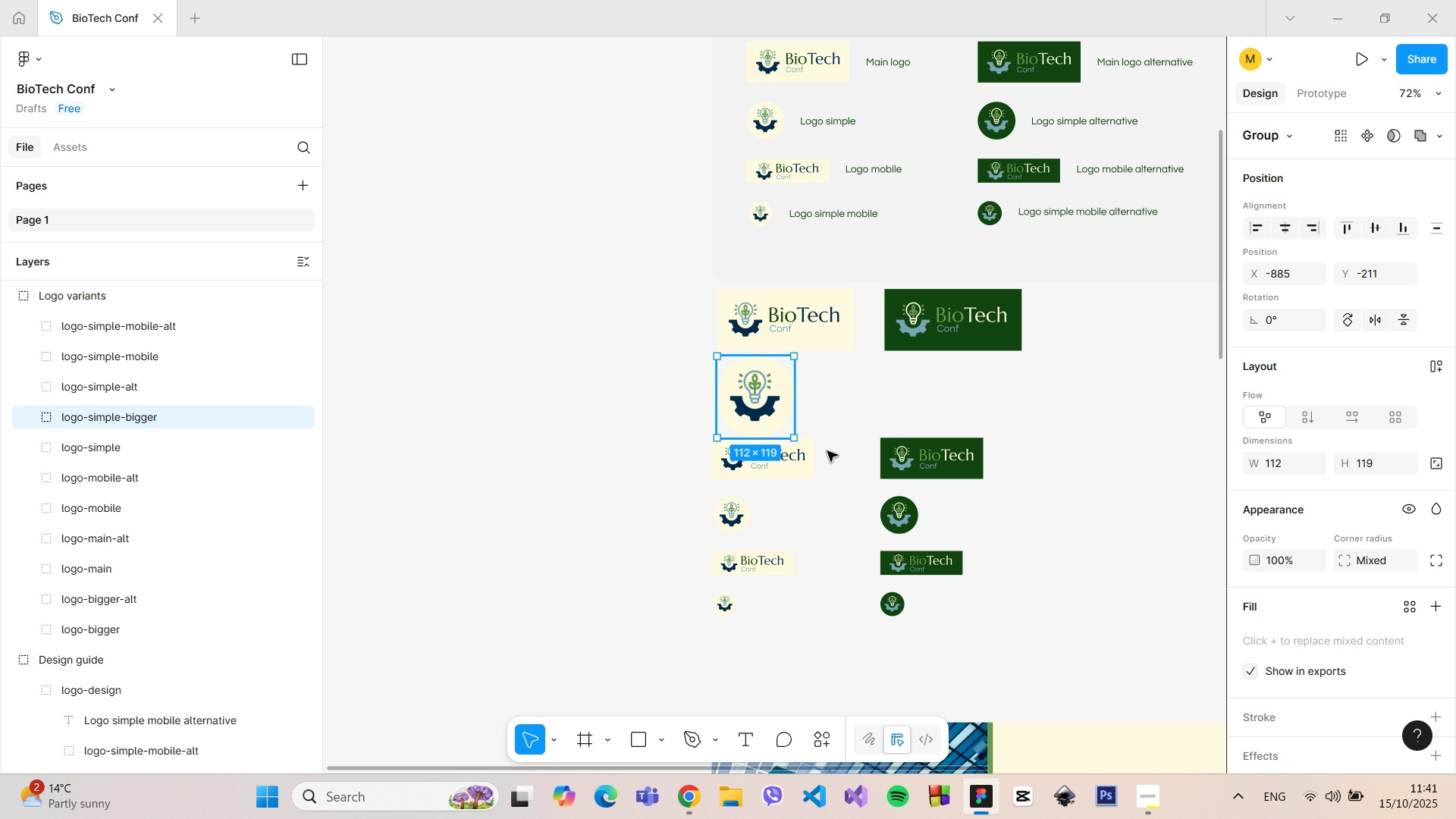 
left_click([893, 513])
 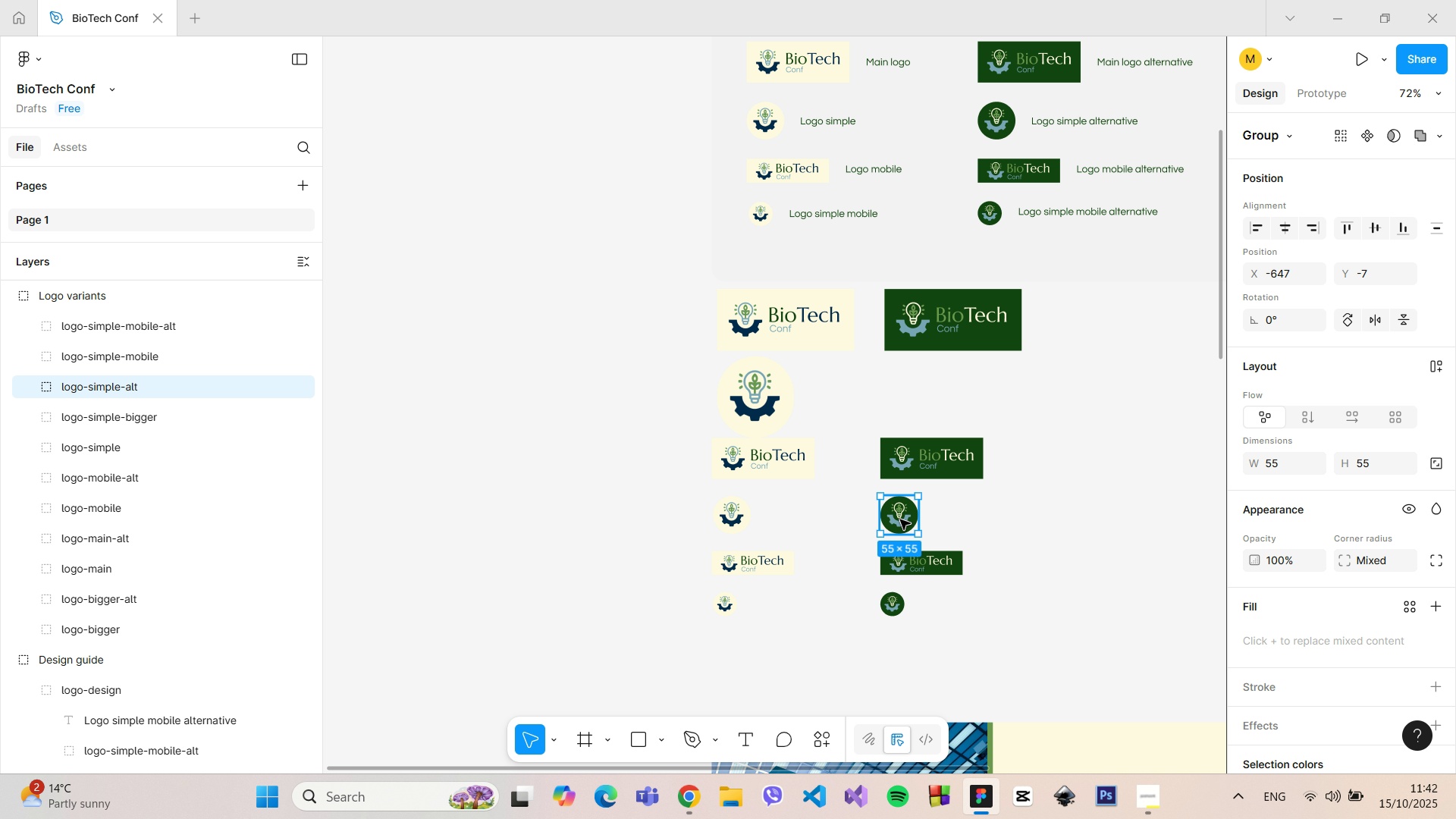 
hold_key(key=AltLeft, duration=1.25)
left_click_drag(start_coordinate=[899, 519], to_coordinate=[909, 394])
 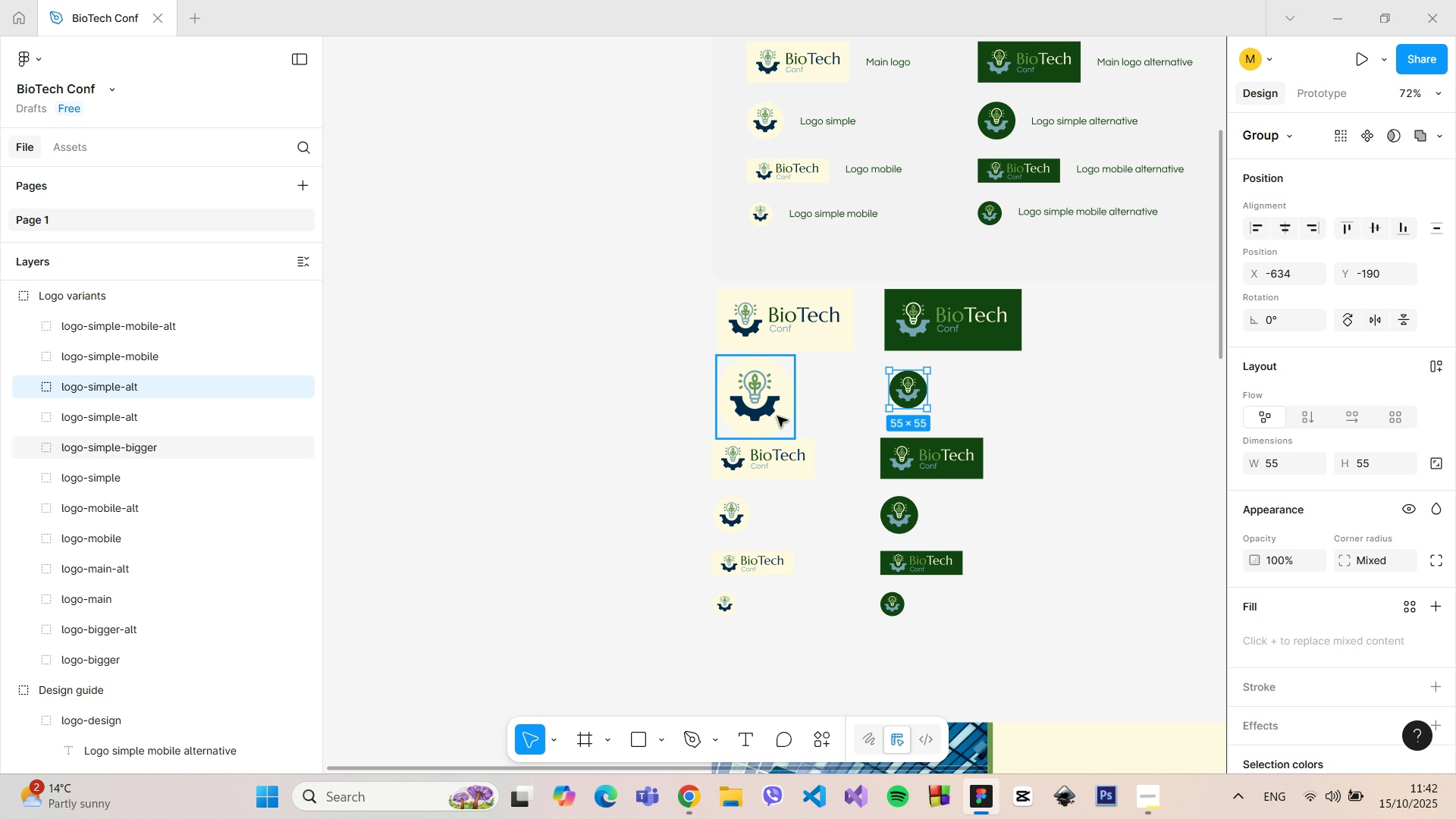 
left_click([765, 413])
 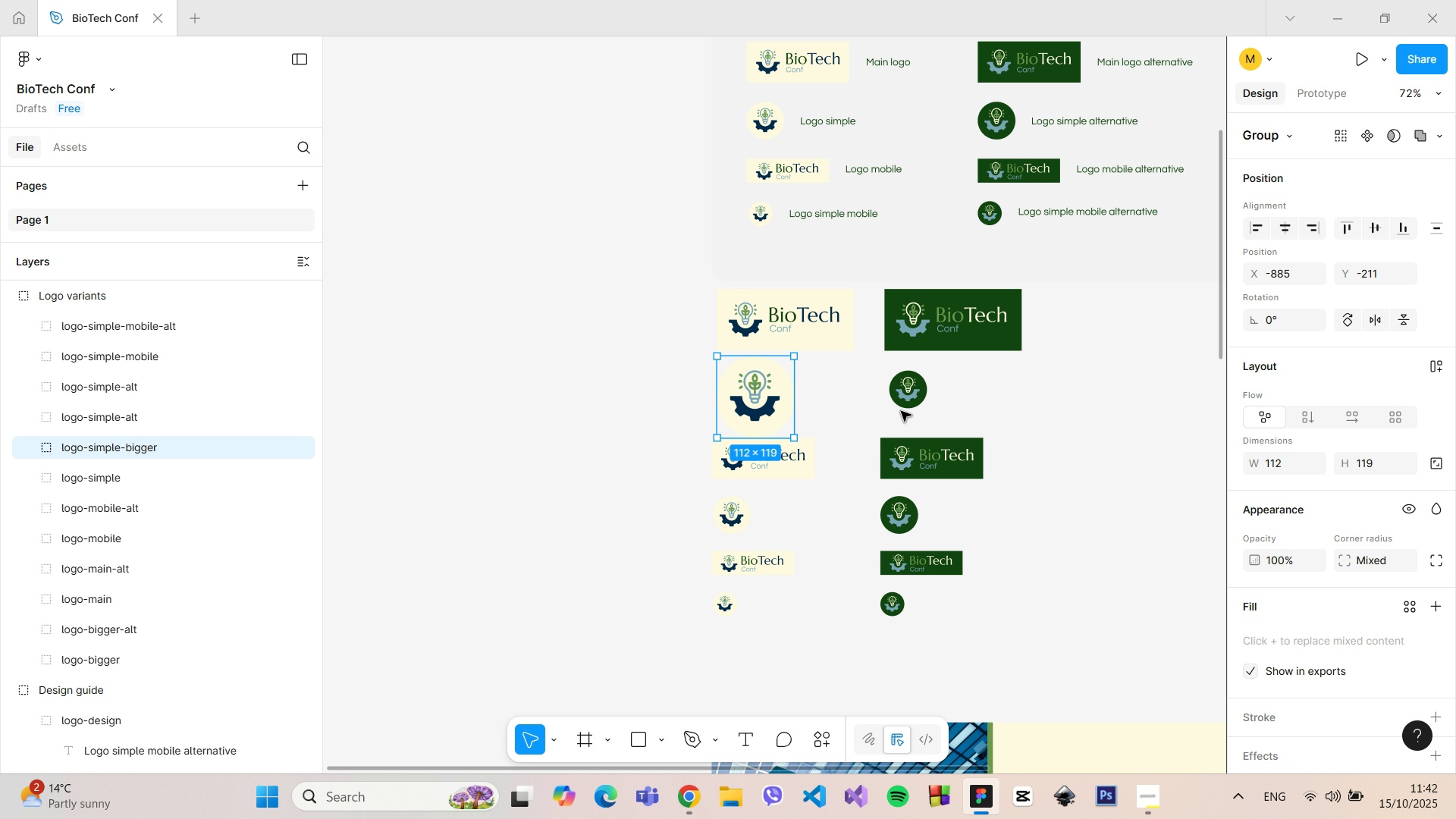 
left_click([908, 400])
 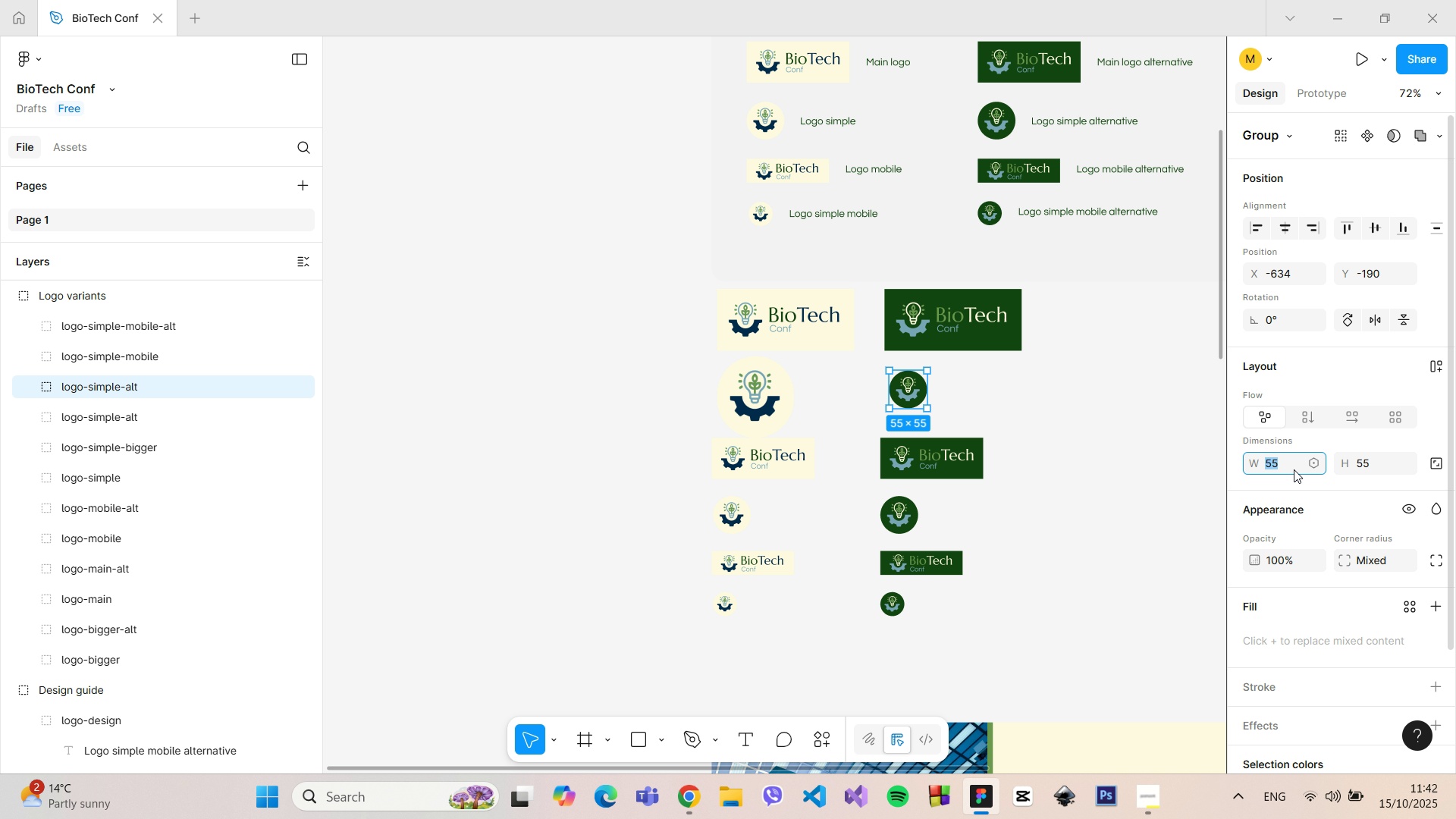 
left_click([1294, 469])
 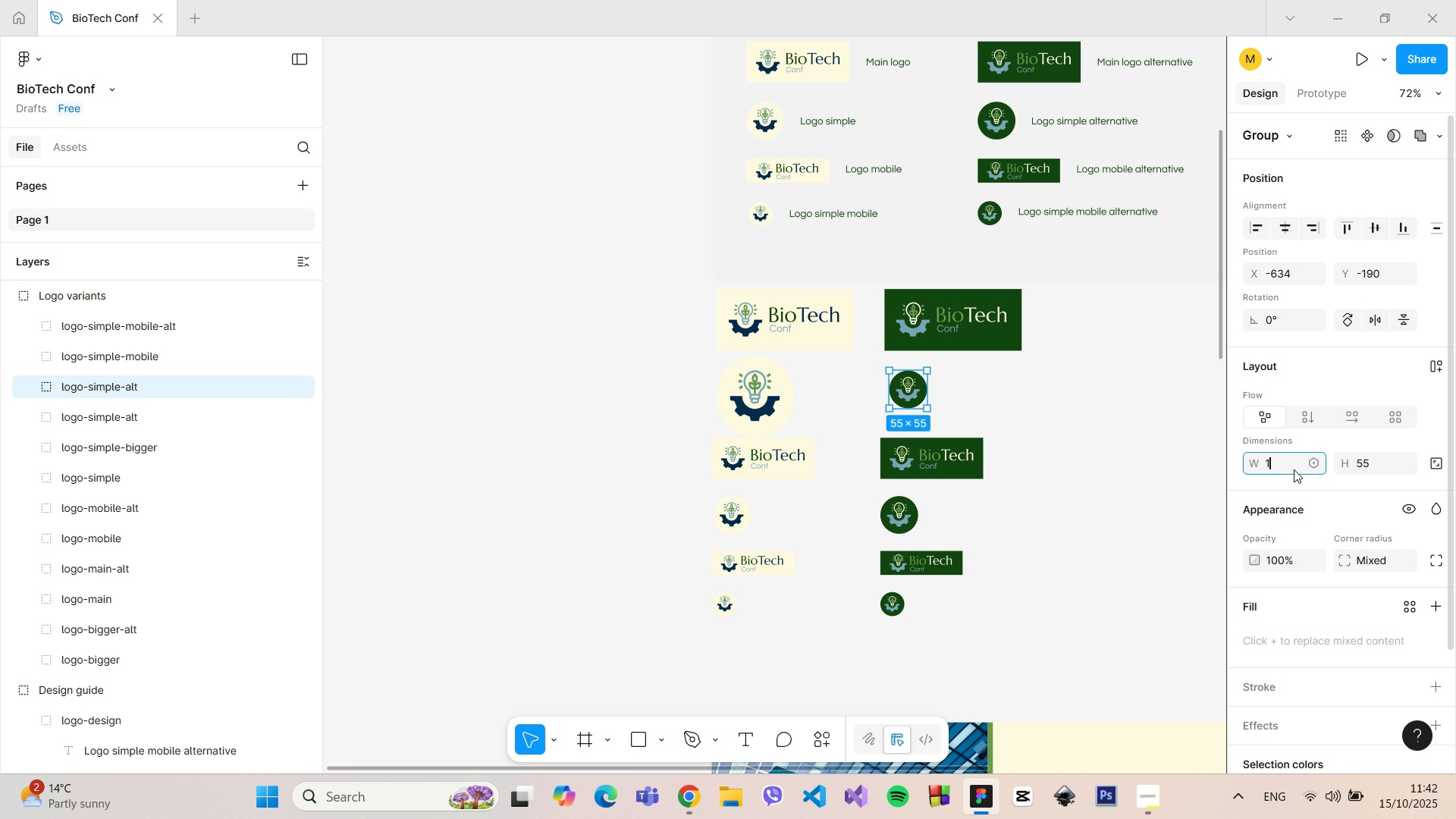 
type(112[PageUp])
 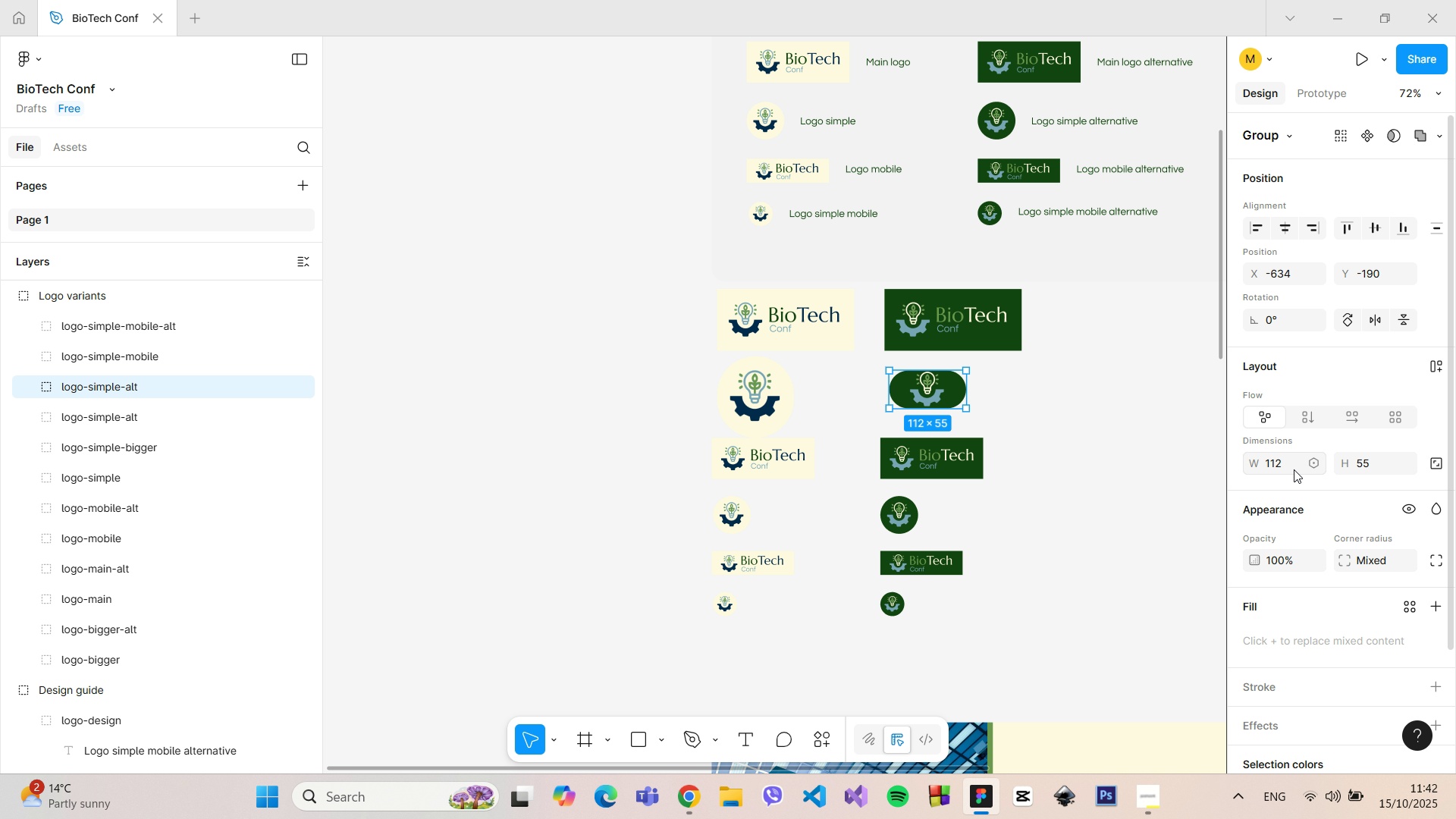 
key(Enter)
 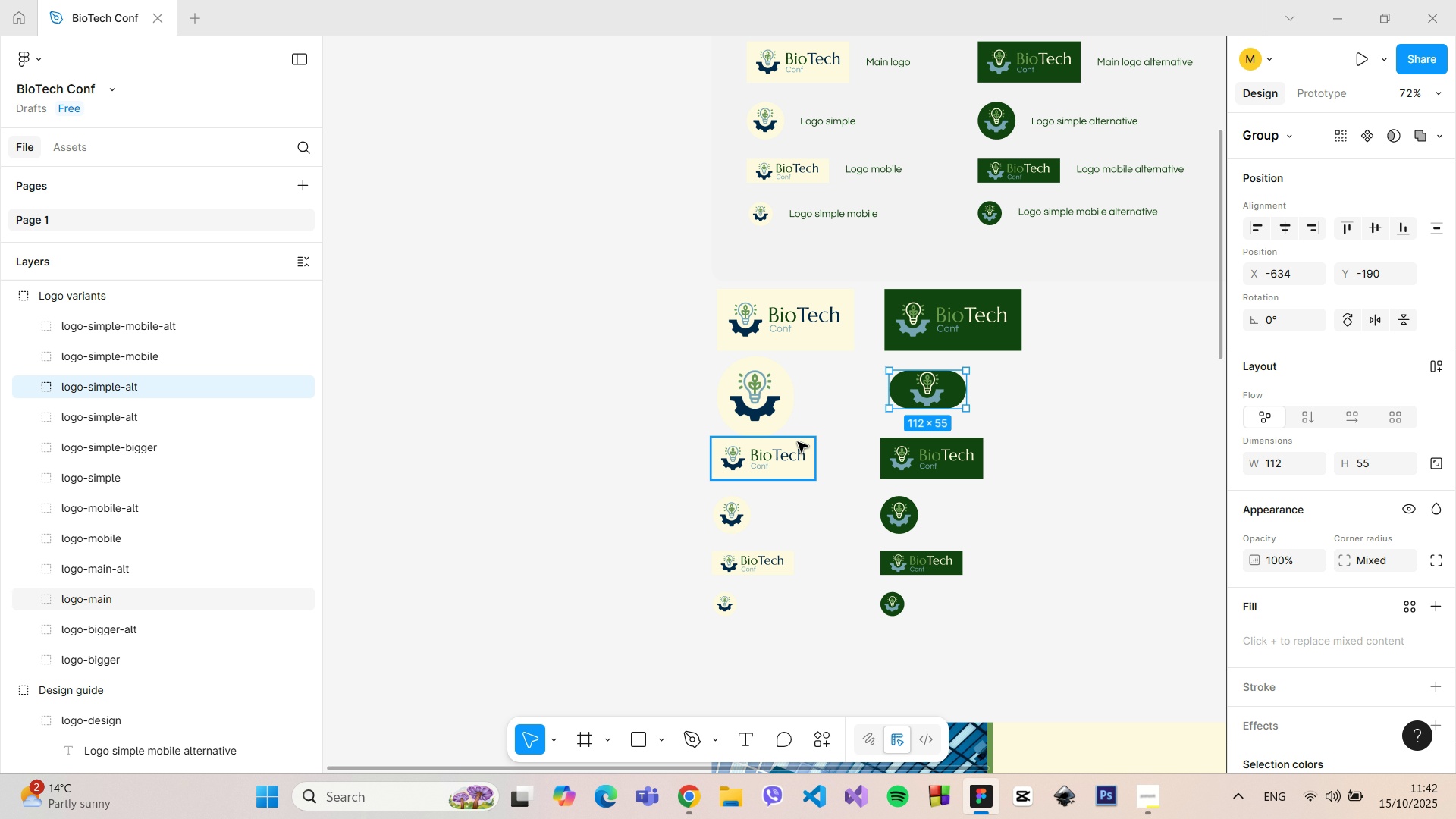 
left_click([769, 414])
 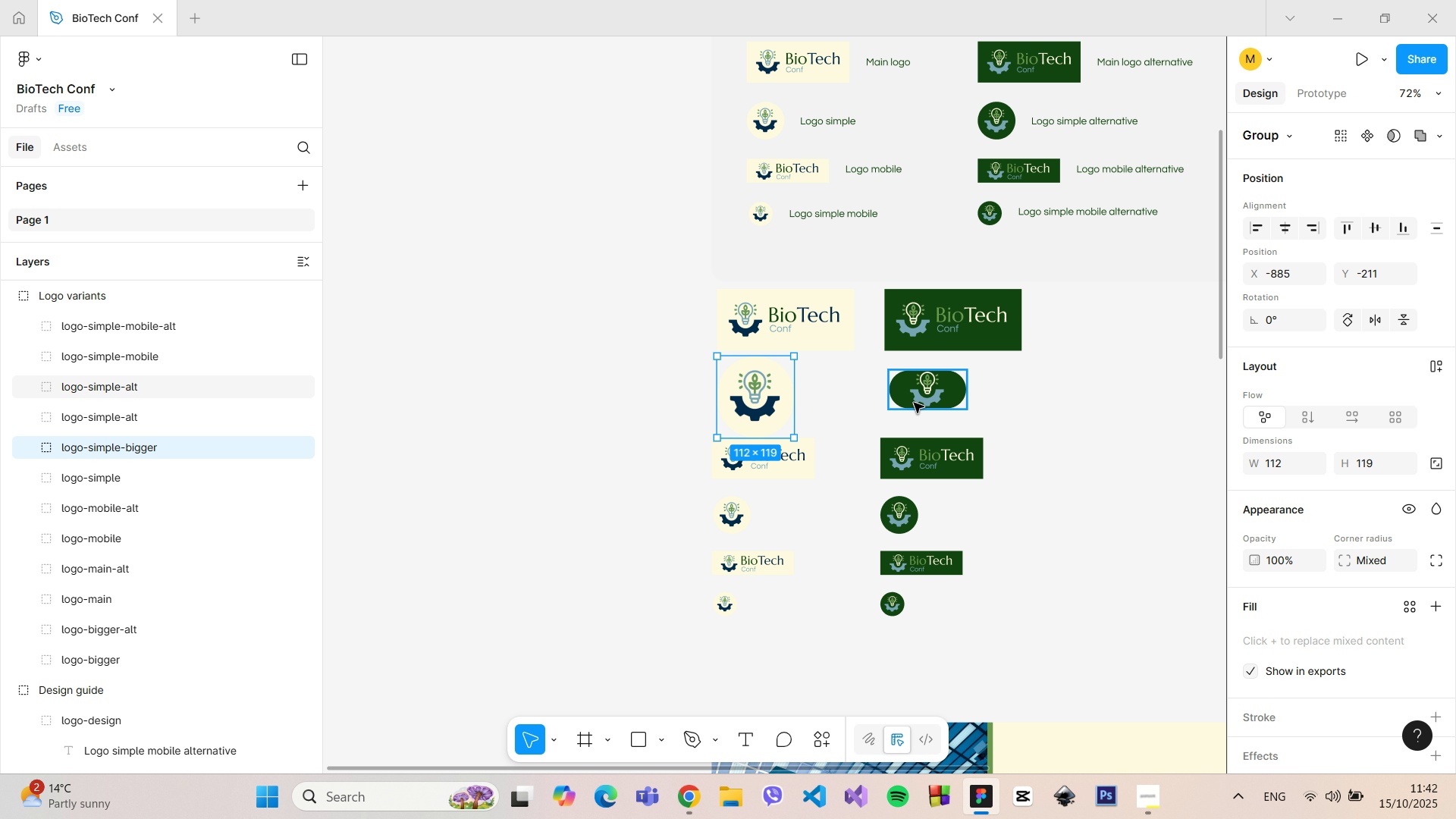 
left_click([914, 403])
 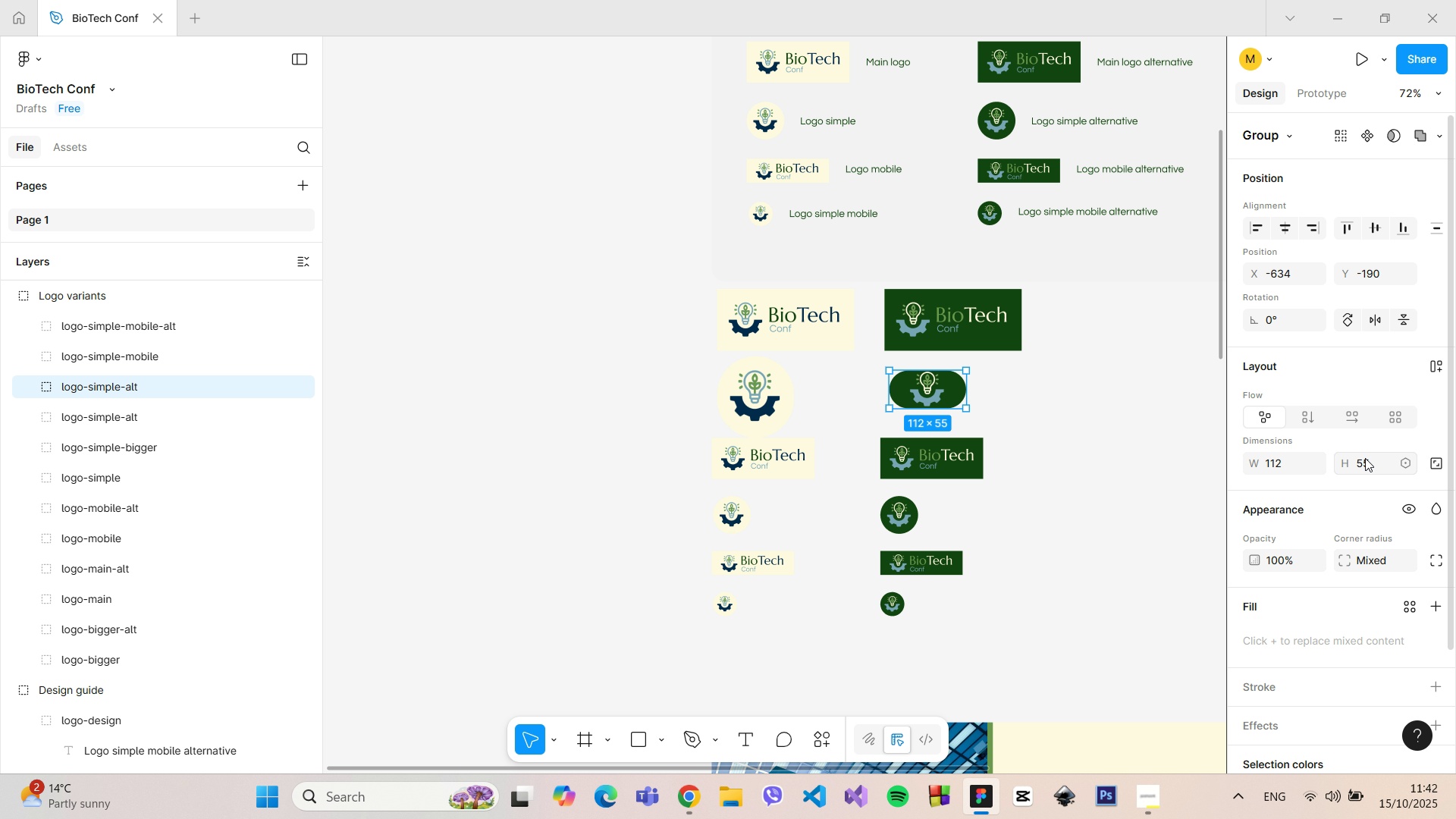 
left_click([1365, 458])
 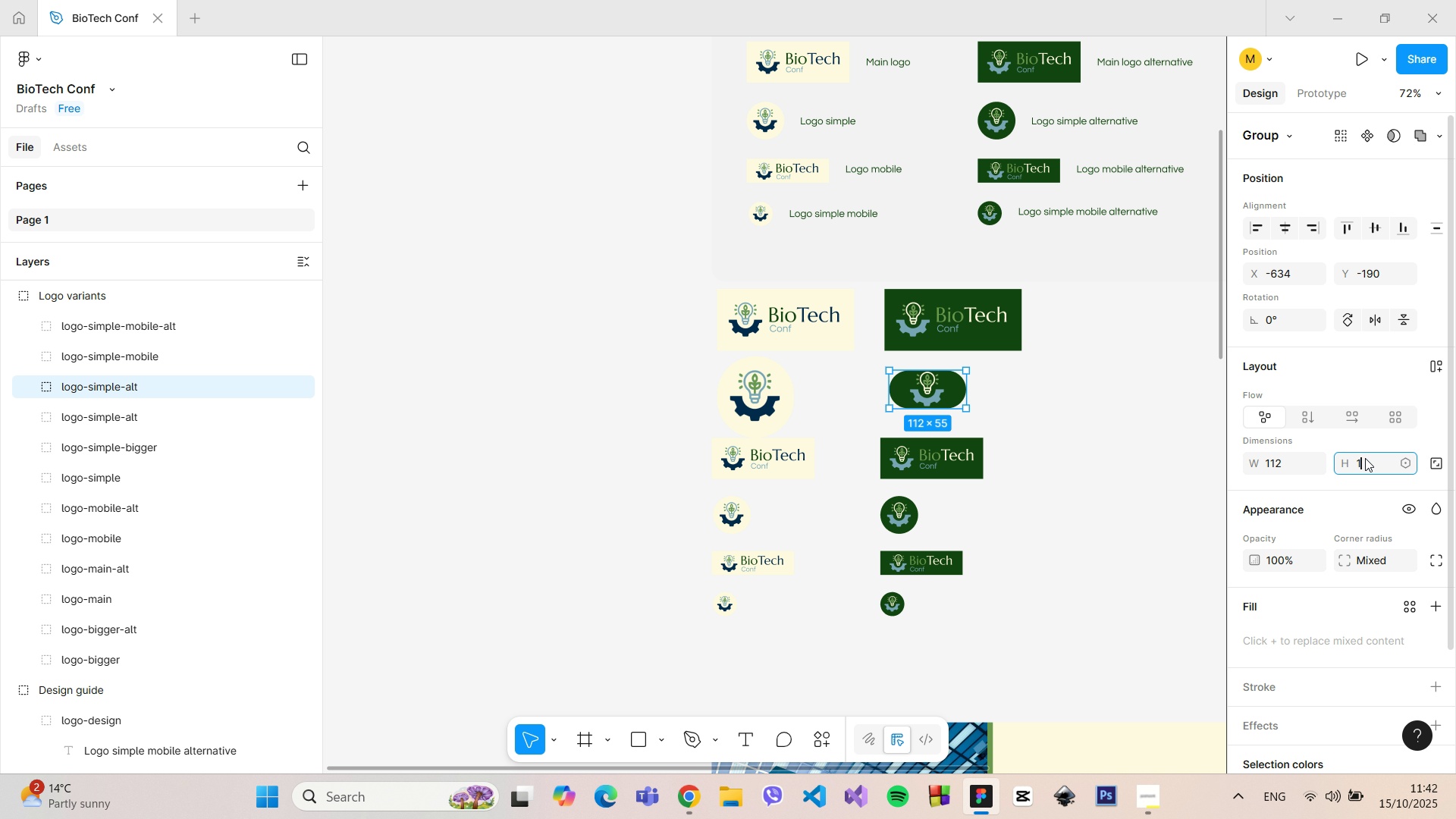 
type(119)
 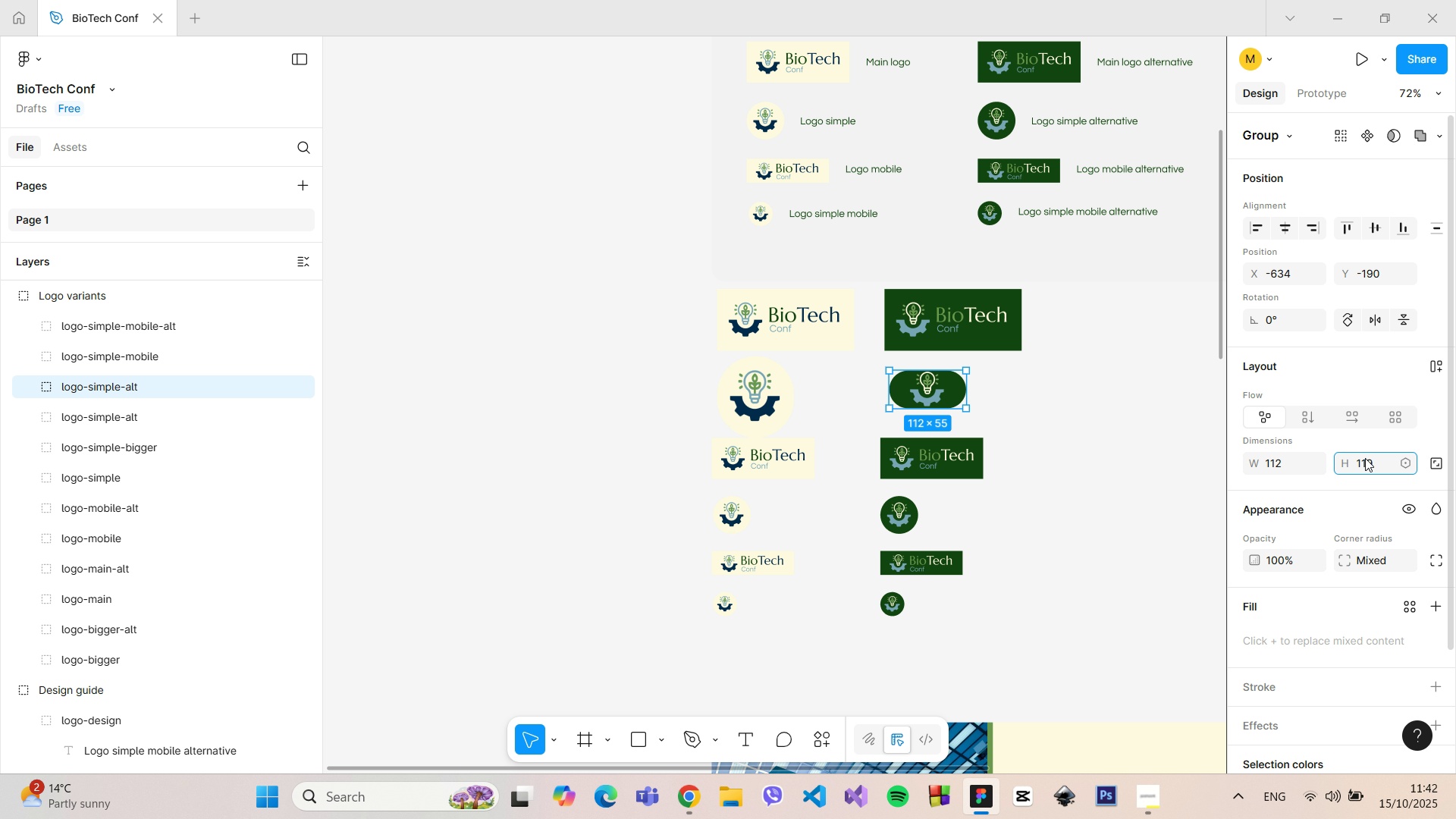 
key(Enter)
 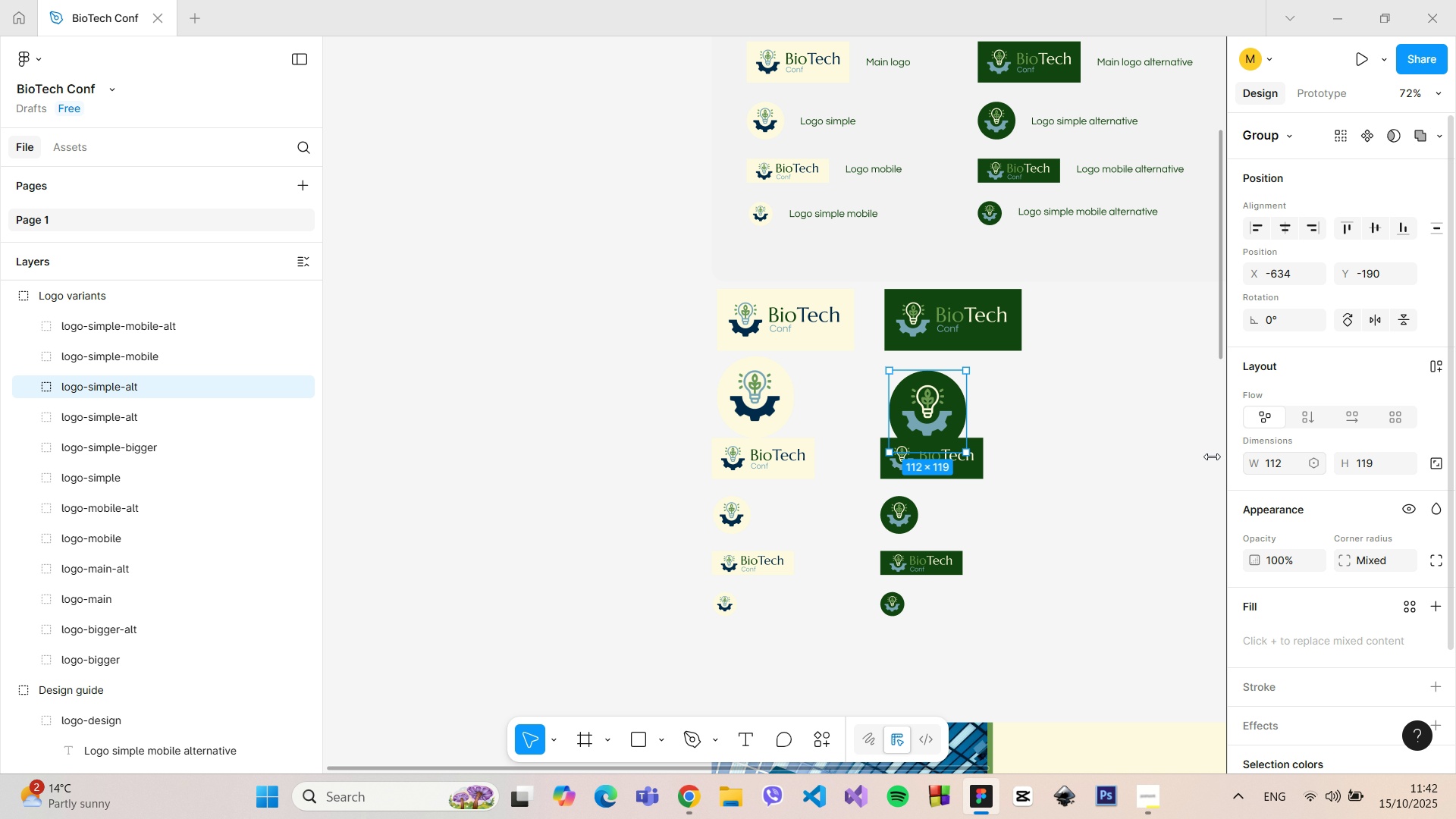 
hold_key(key=ControlLeft, duration=0.42)
scroll: coordinate [1053, 407], scroll_direction: up, amount: 5.0
 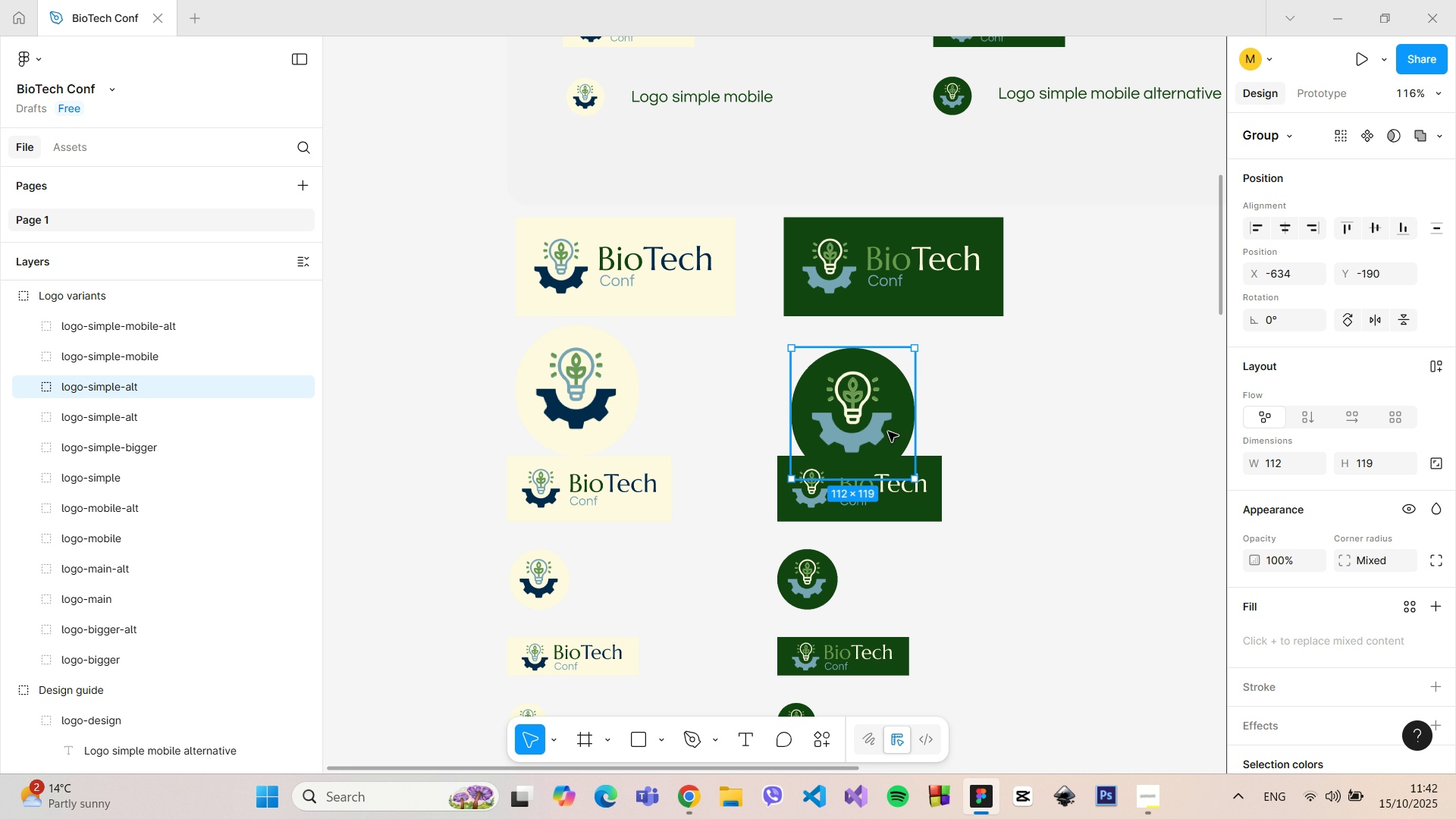 
left_click_drag(start_coordinate=[884, 429], to_coordinate=[868, 406])
 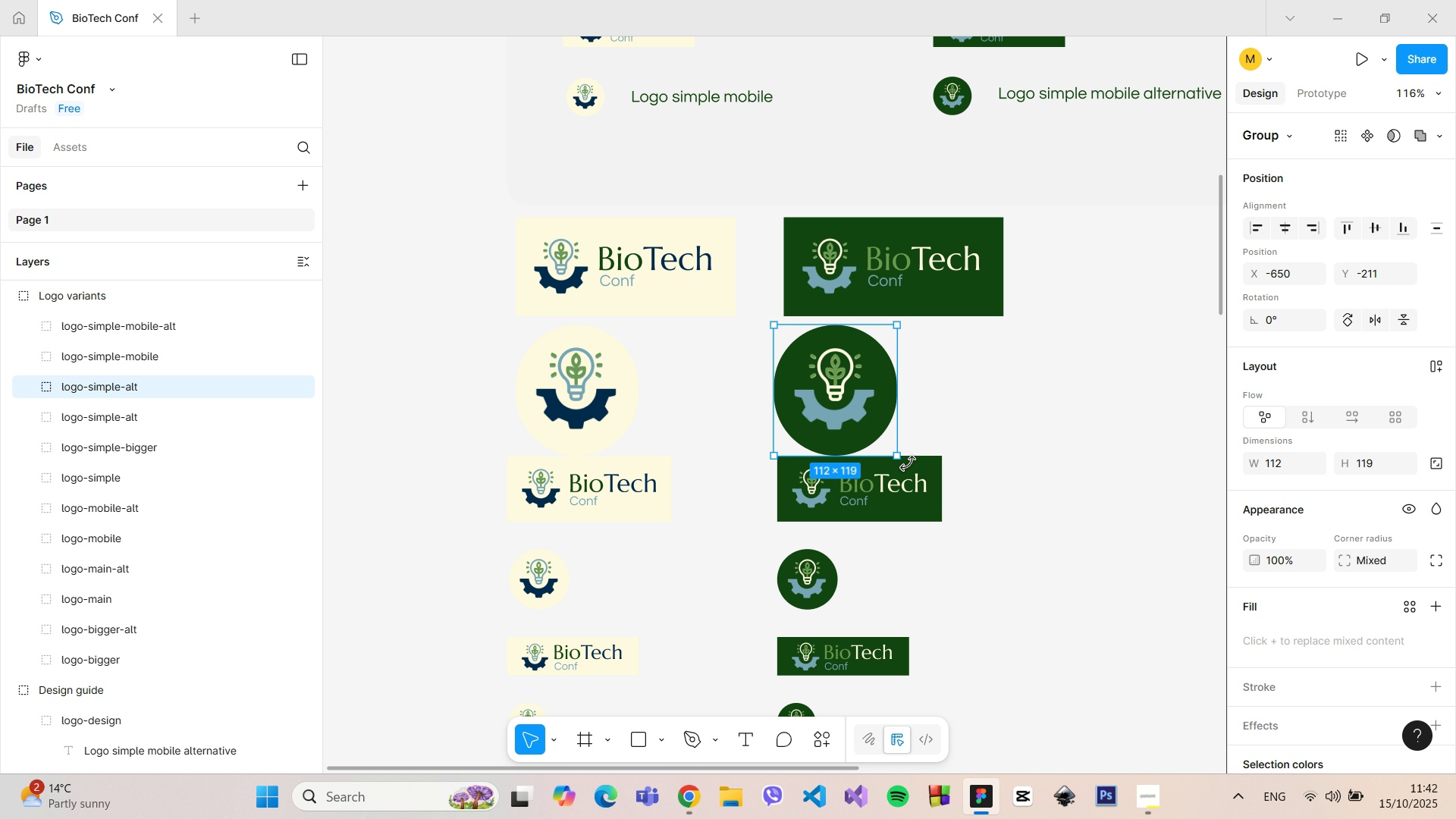 
scroll: coordinate [908, 463], scroll_direction: down, amount: 5.0
 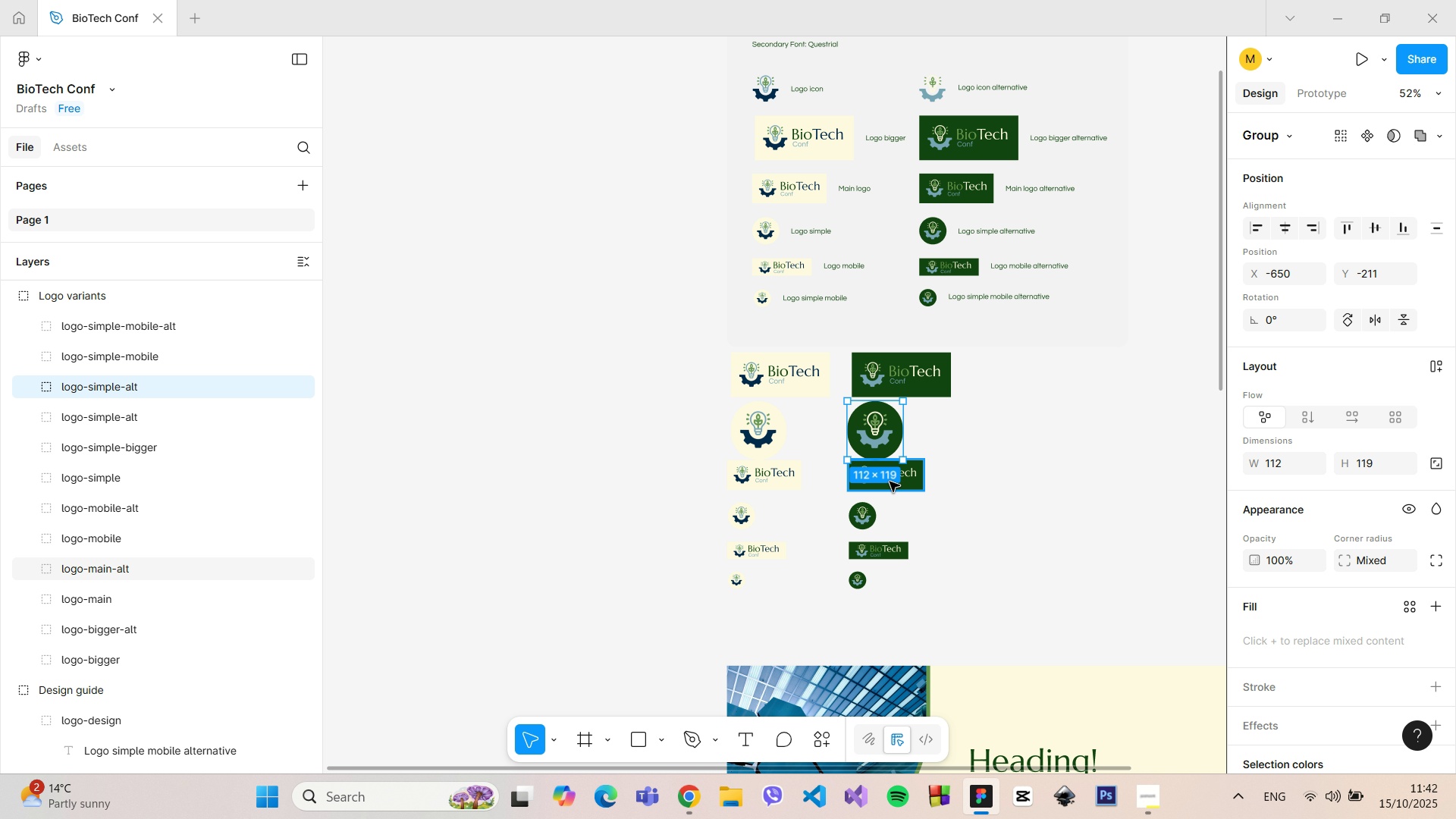 
left_click([890, 482])
 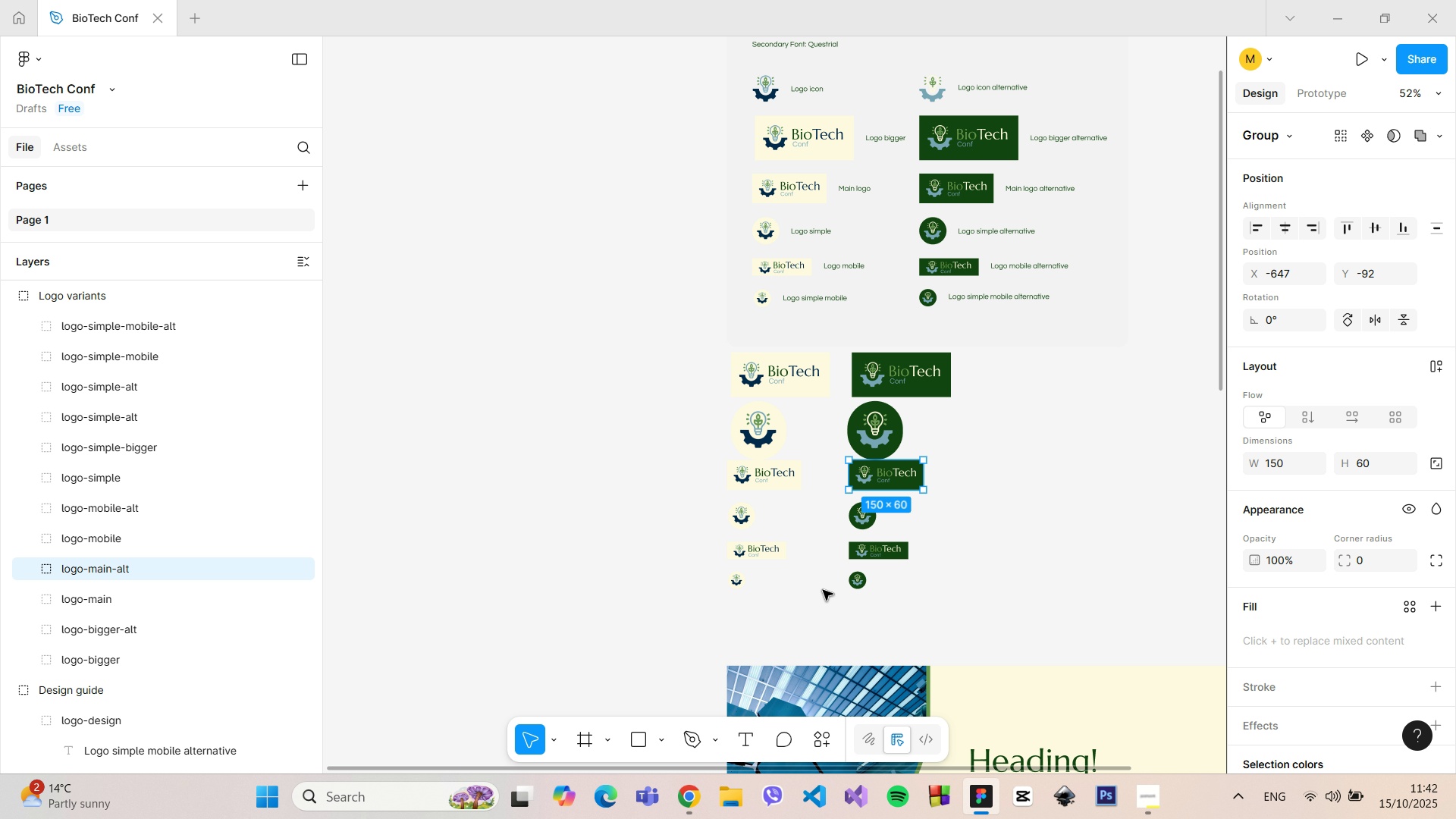 
left_click_drag(start_coordinate=[903, 610], to_coordinate=[733, 472])
 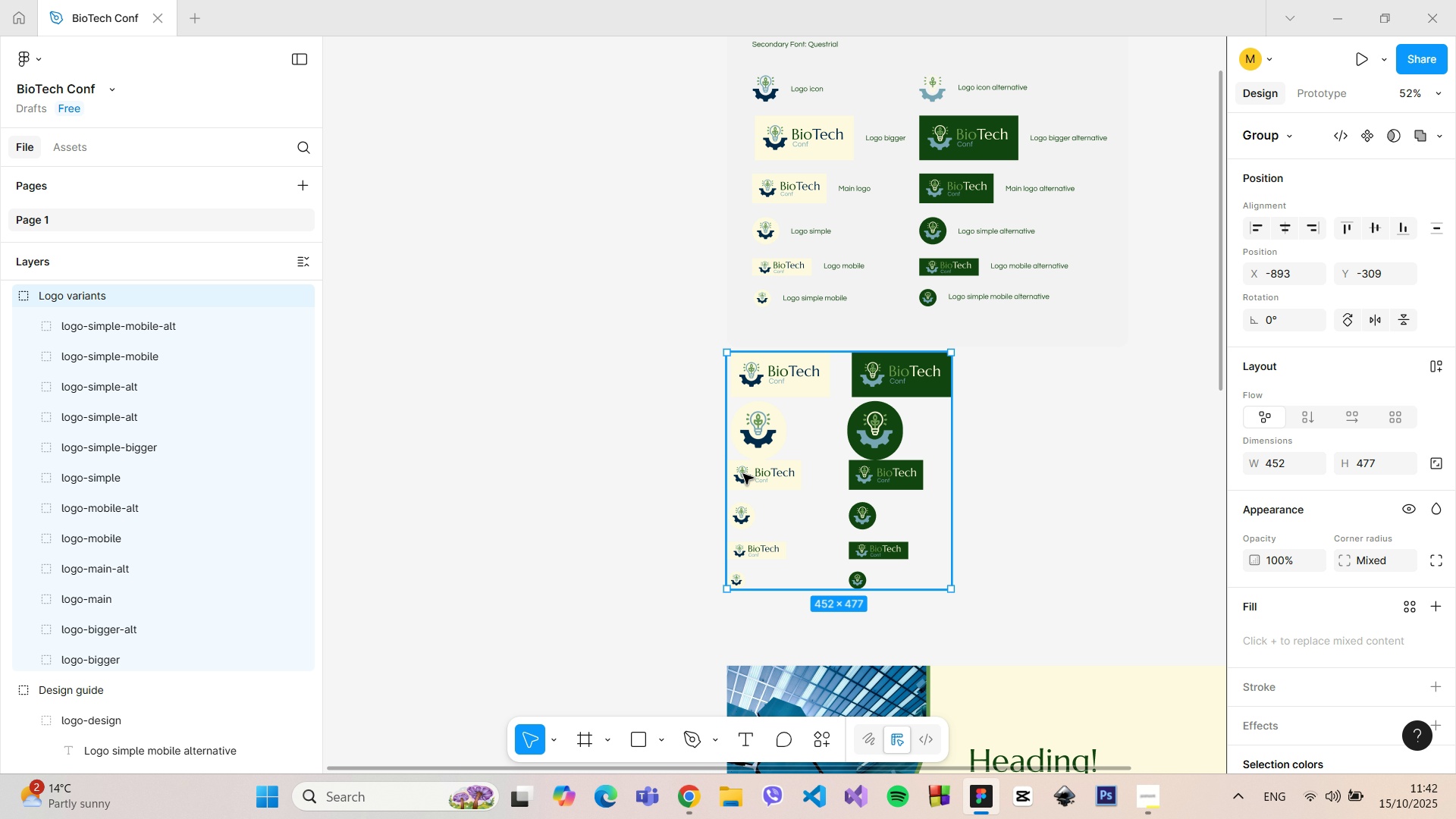 
double_click([743, 474])
 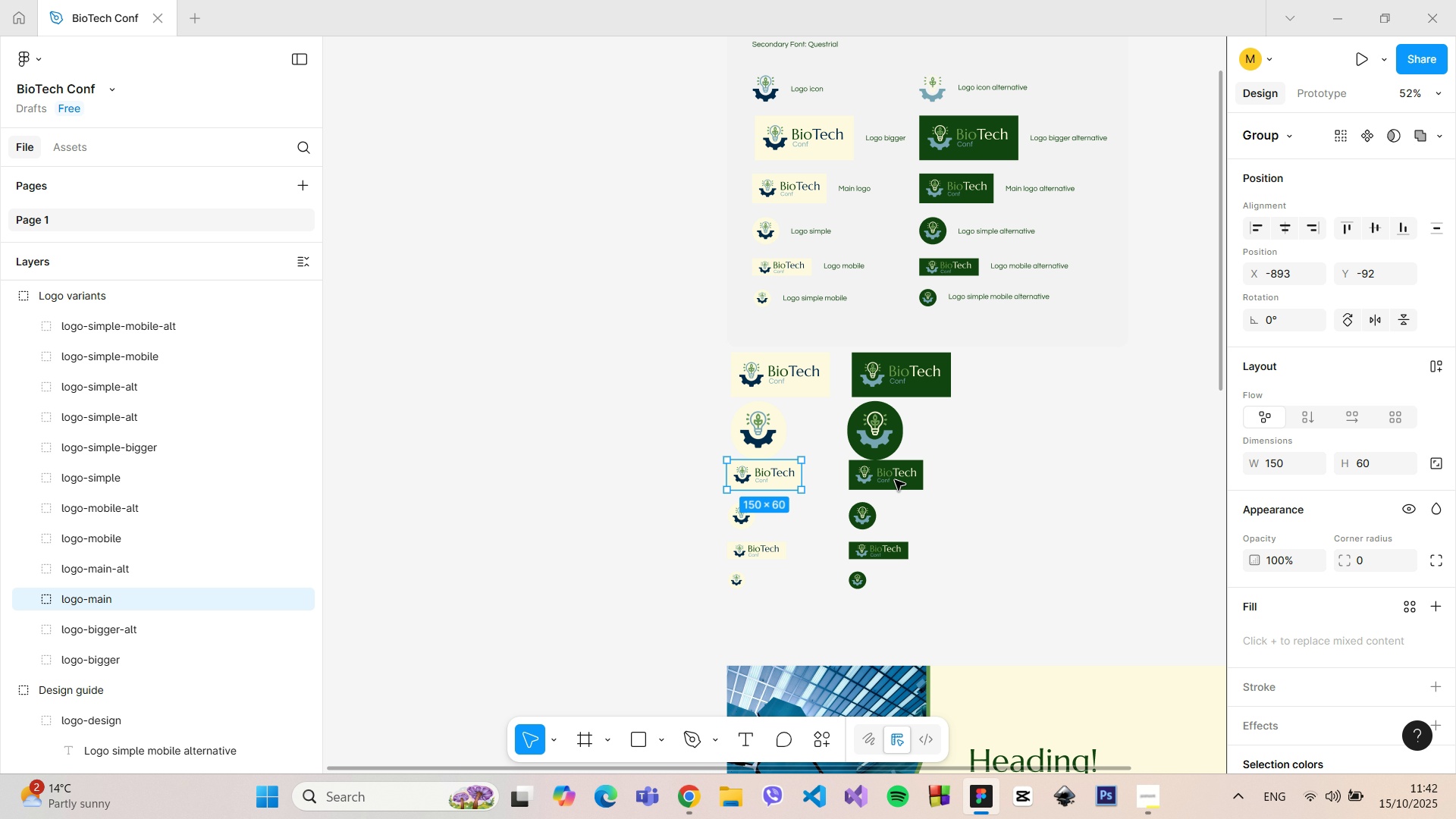 
hold_key(key=ShiftLeft, duration=1.52)
left_click([899, 476])
 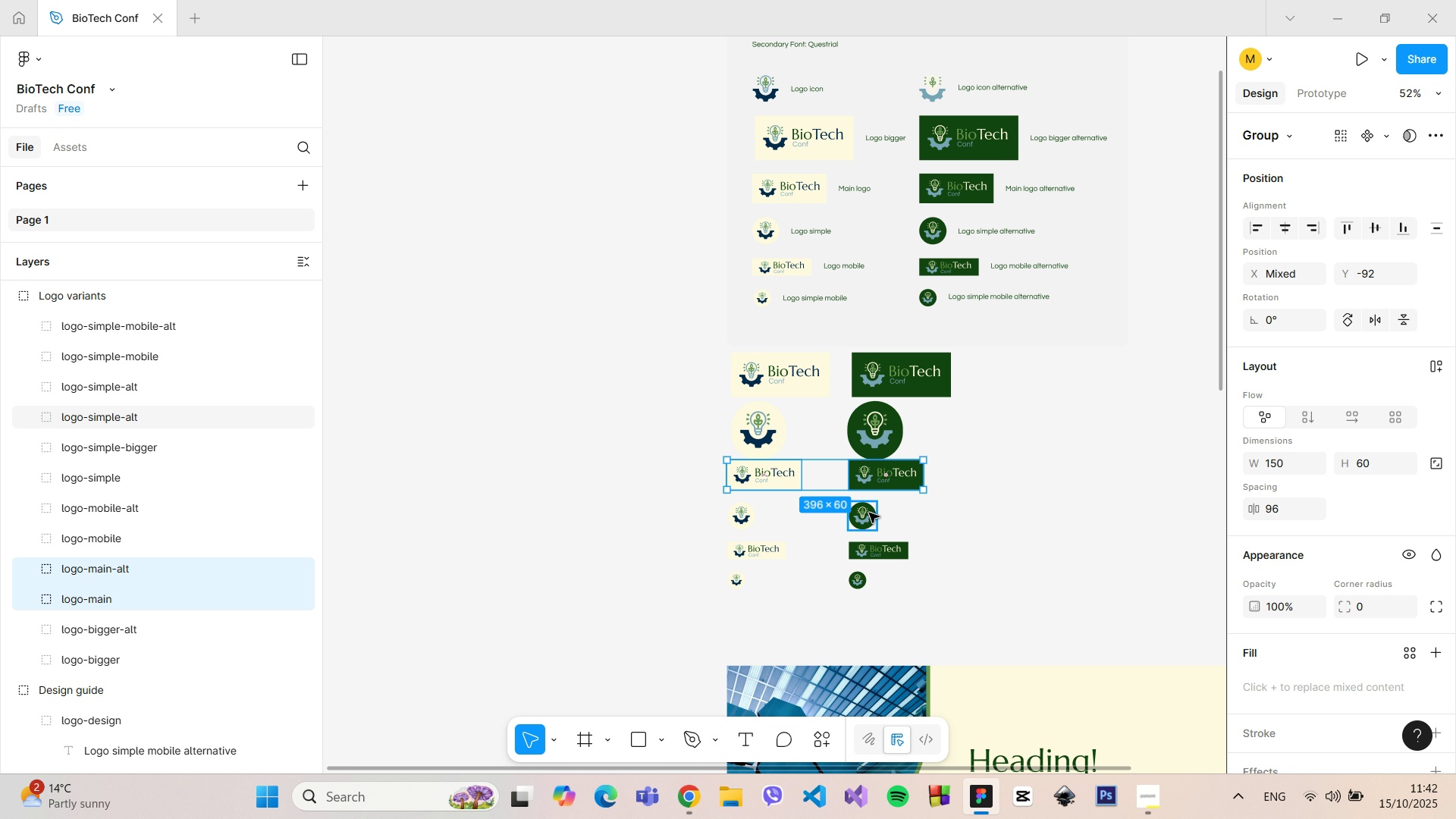 
left_click([869, 513])
 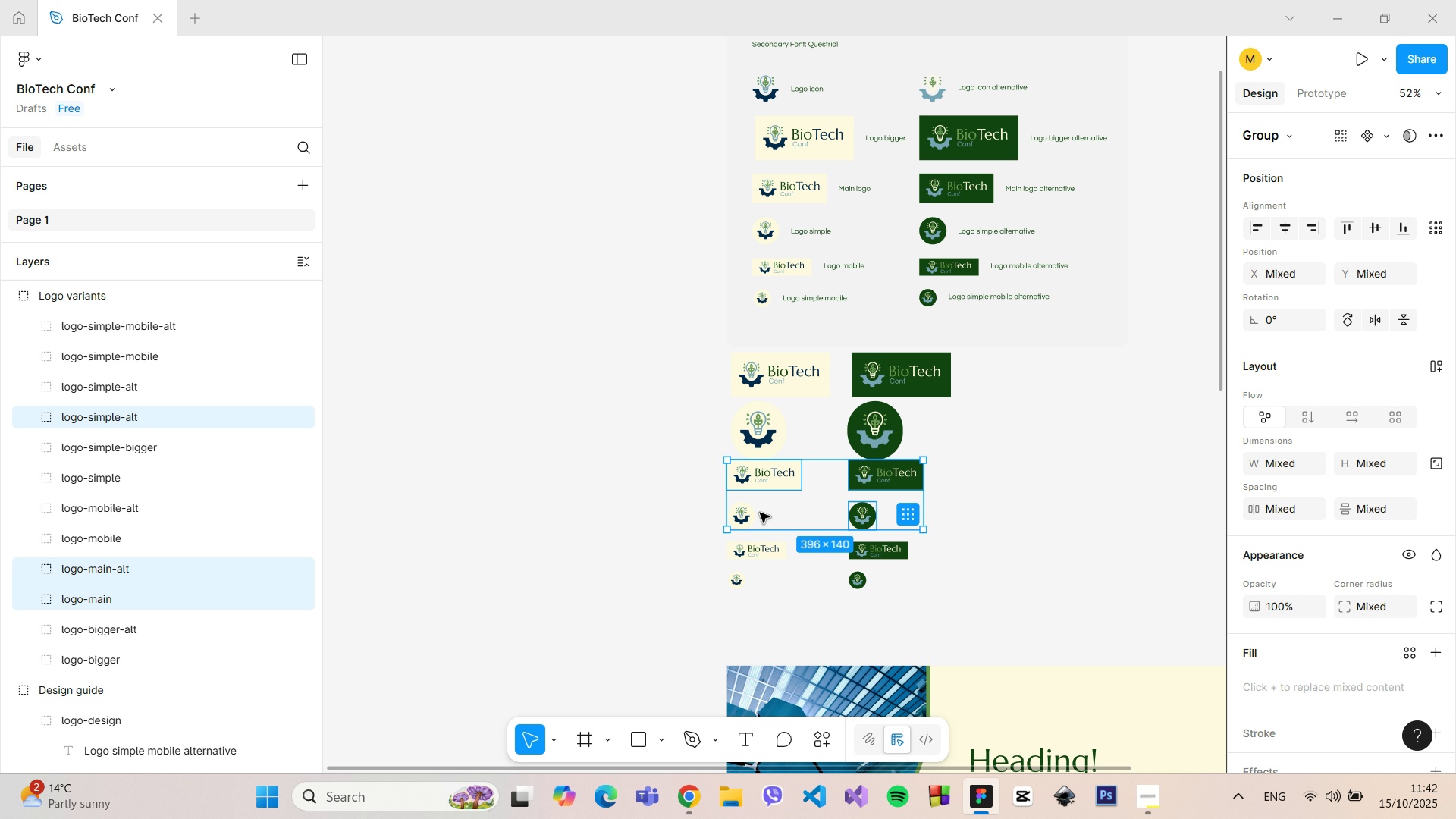 
hold_key(key=ShiftLeft, duration=1.51)
left_click([748, 513])
 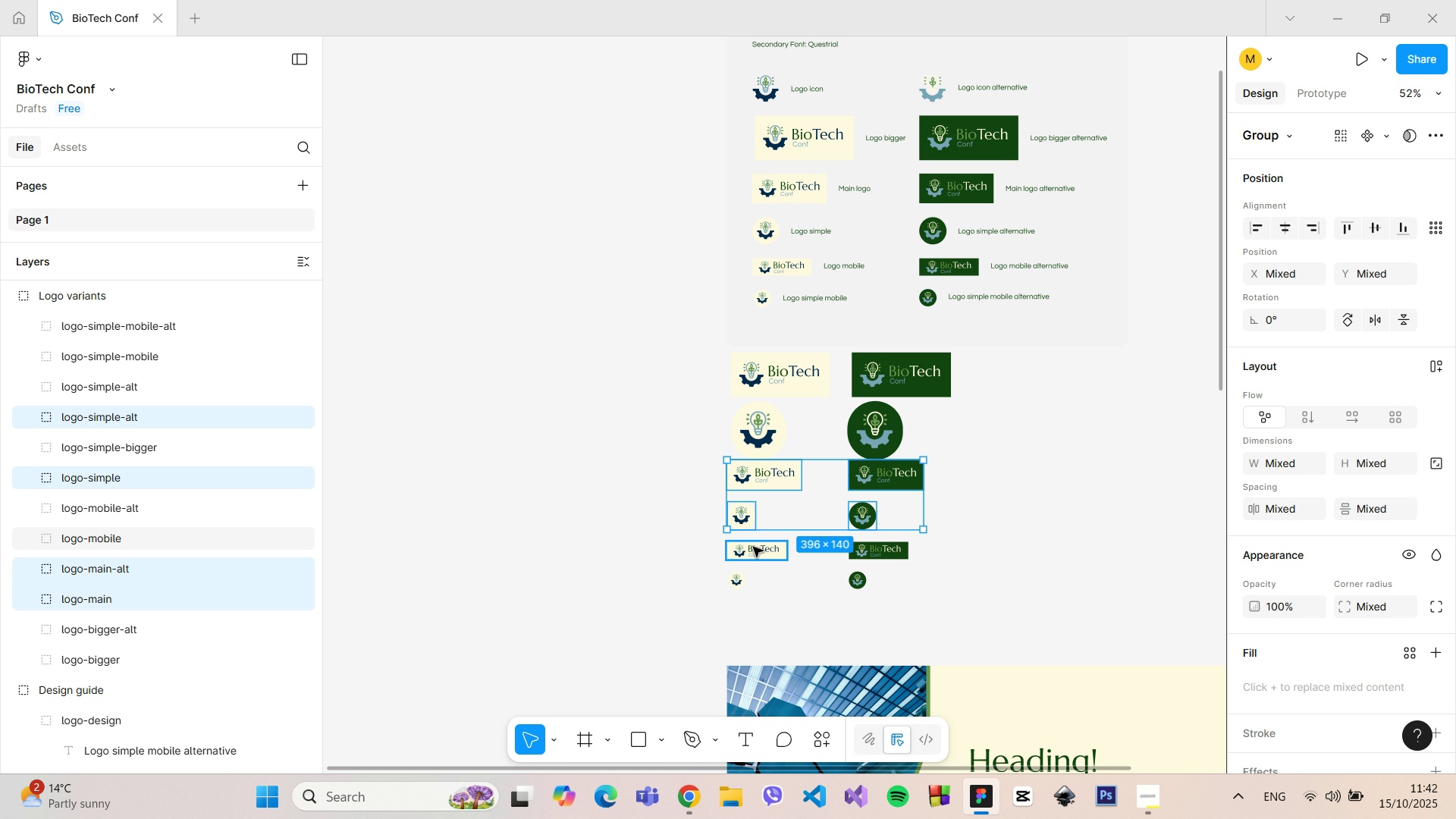 
left_click([753, 547])
 